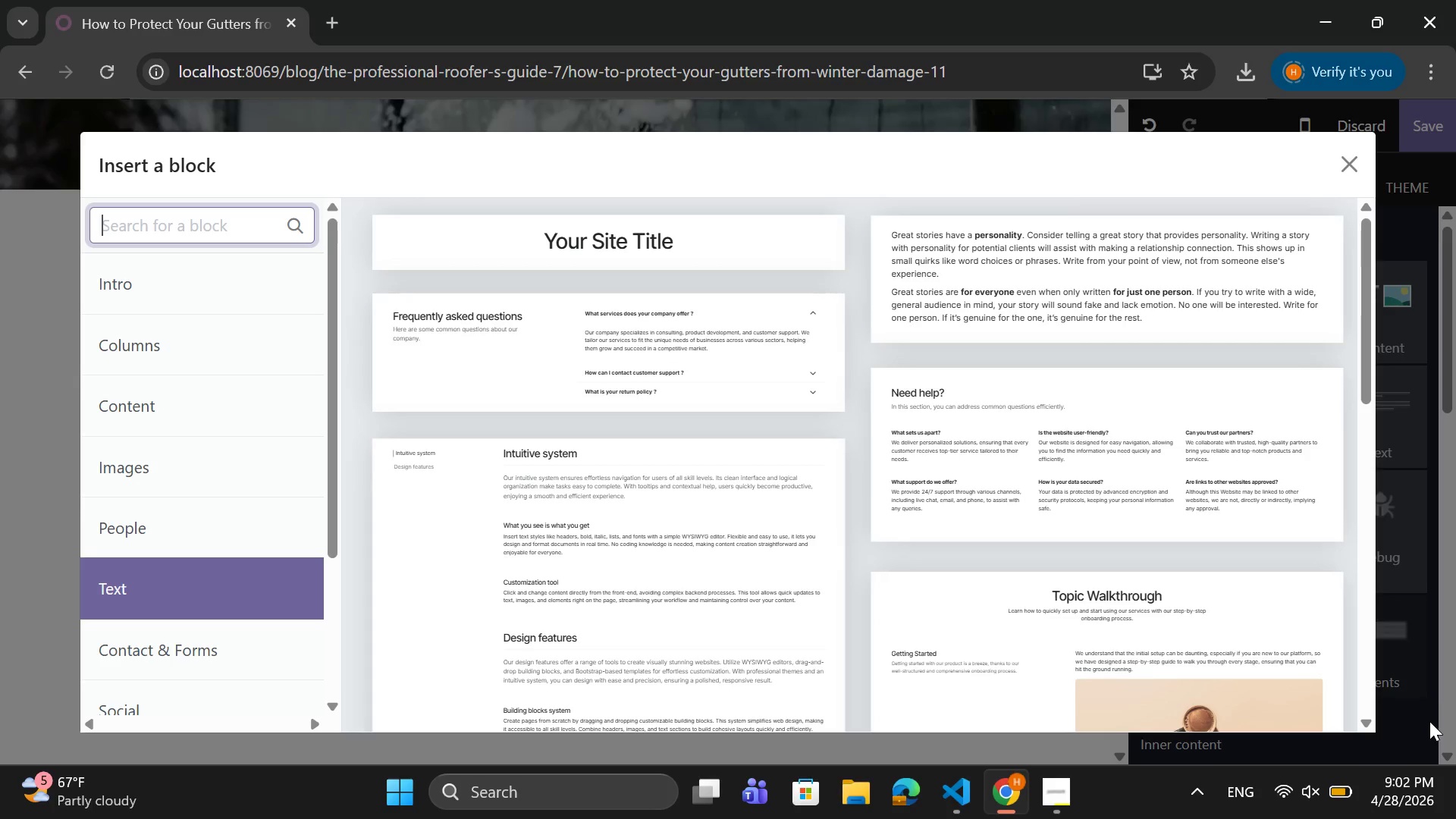 
scroll: coordinate [905, 508], scroll_direction: down, amount: 6.0
 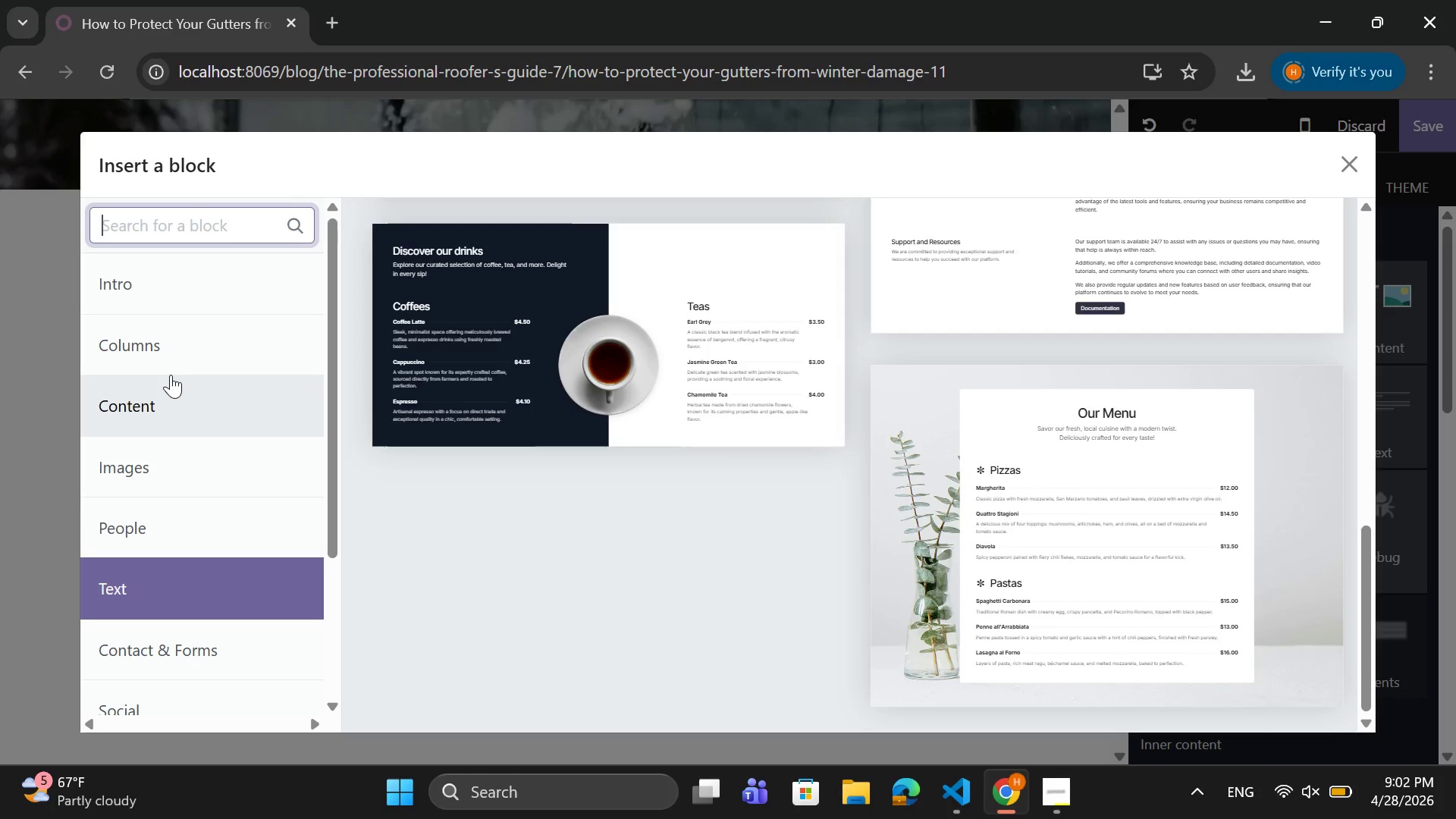 
left_click_drag(start_coordinate=[169, 391], to_coordinate=[169, 396])
 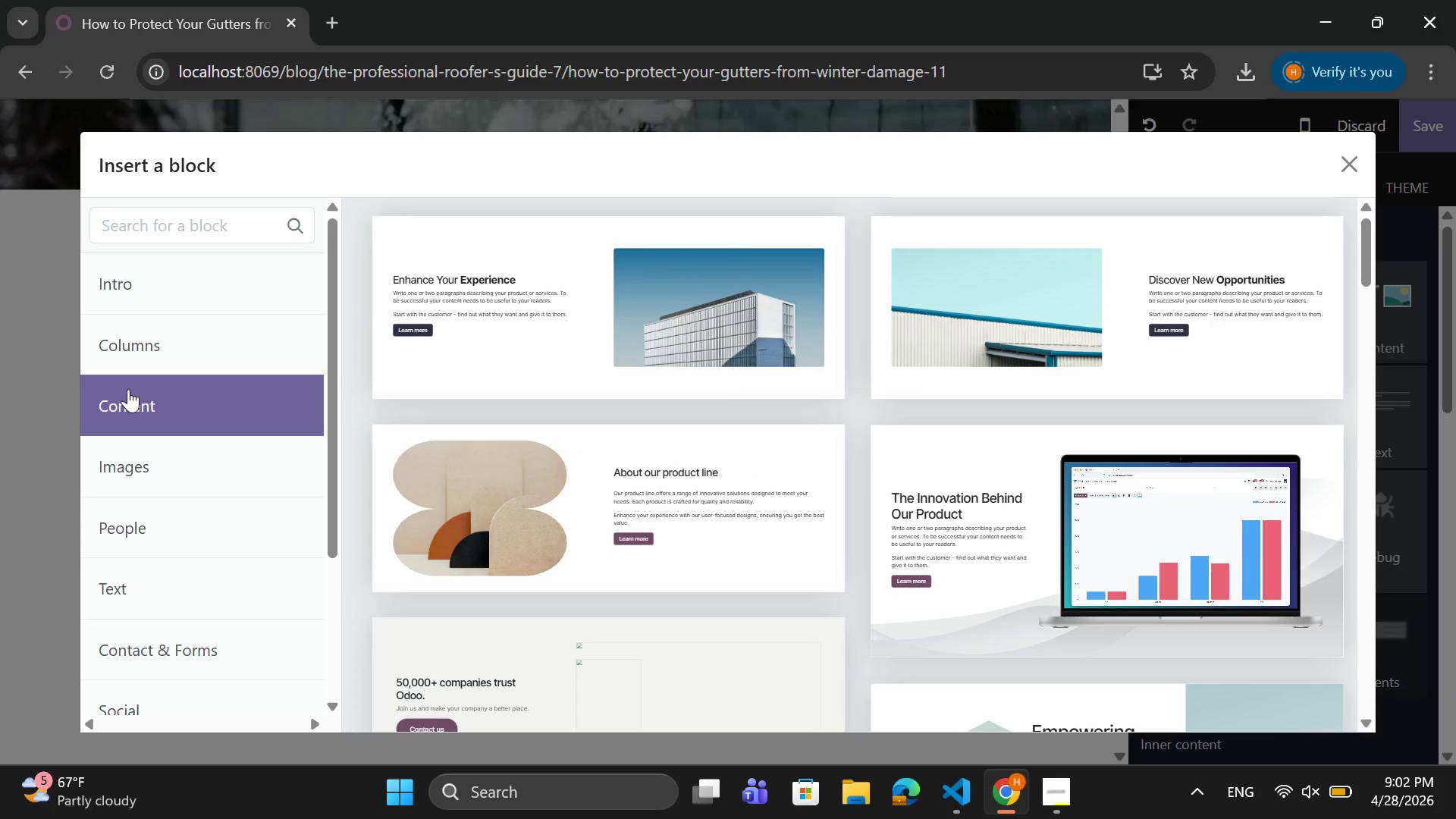 
scroll: coordinate [777, 481], scroll_direction: down, amount: 4.0
 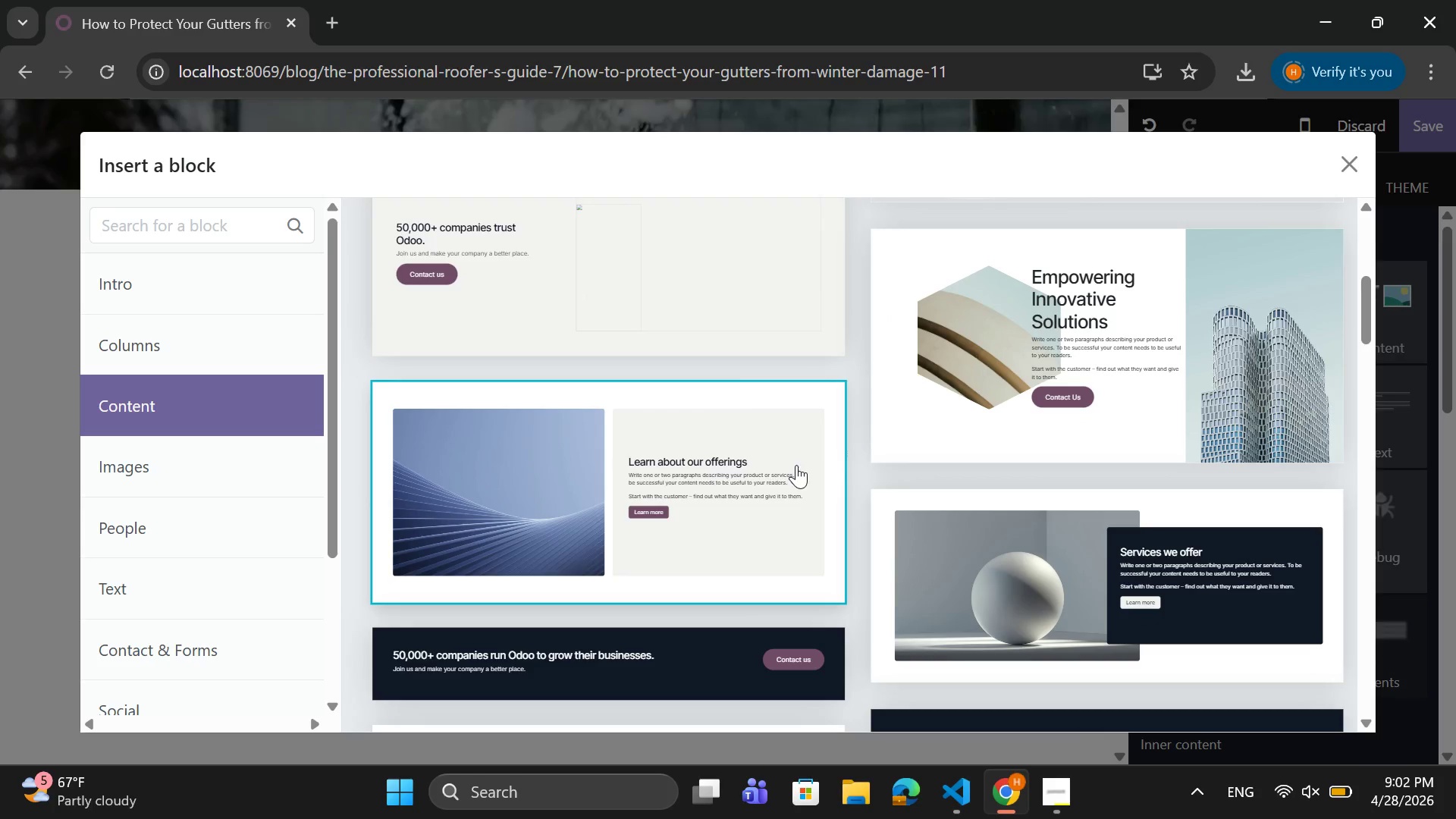 
scroll: coordinate [798, 464], scroll_direction: up, amount: 1.0
 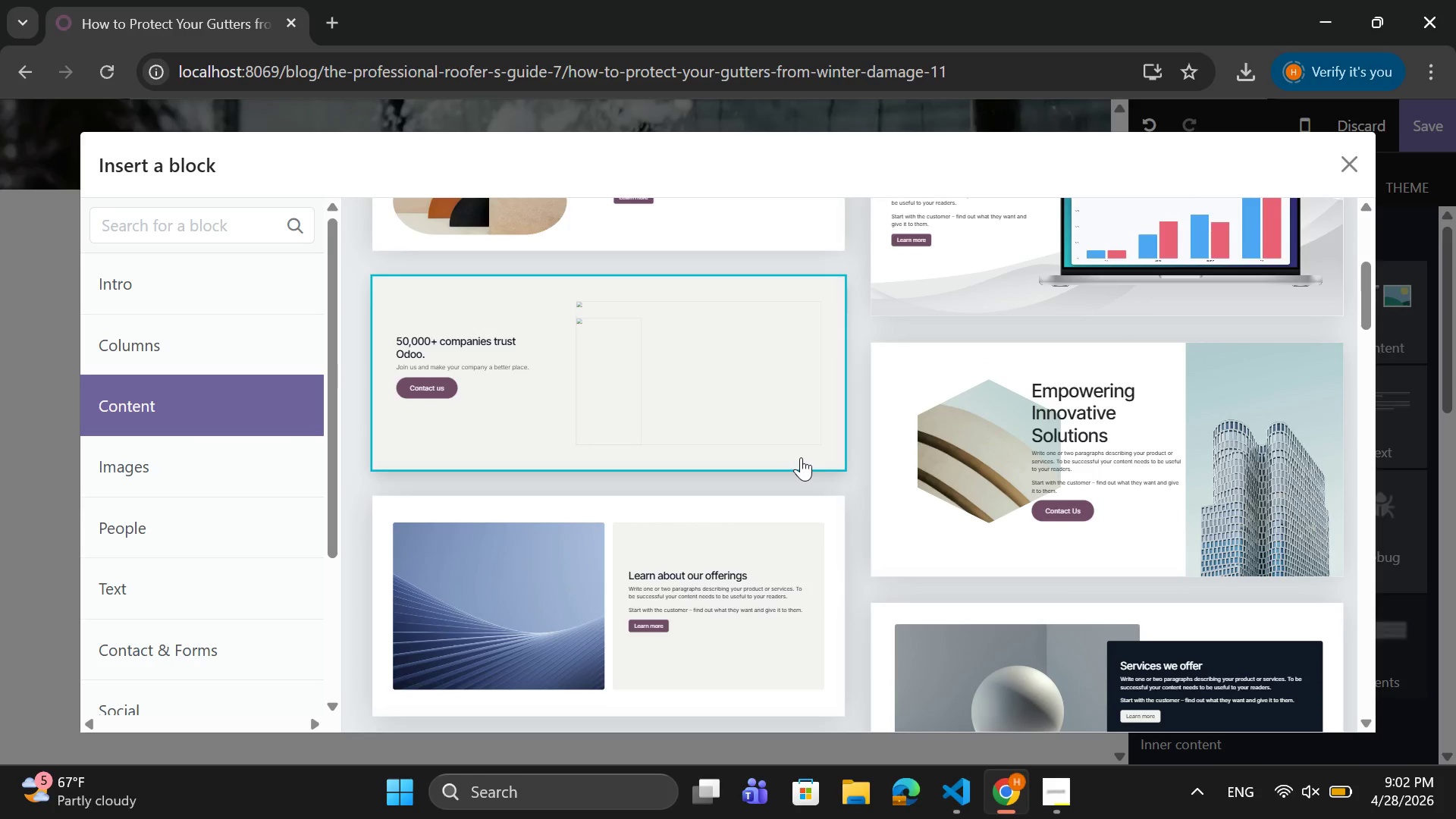 
scroll: coordinate [805, 441], scroll_direction: down, amount: 18.0
 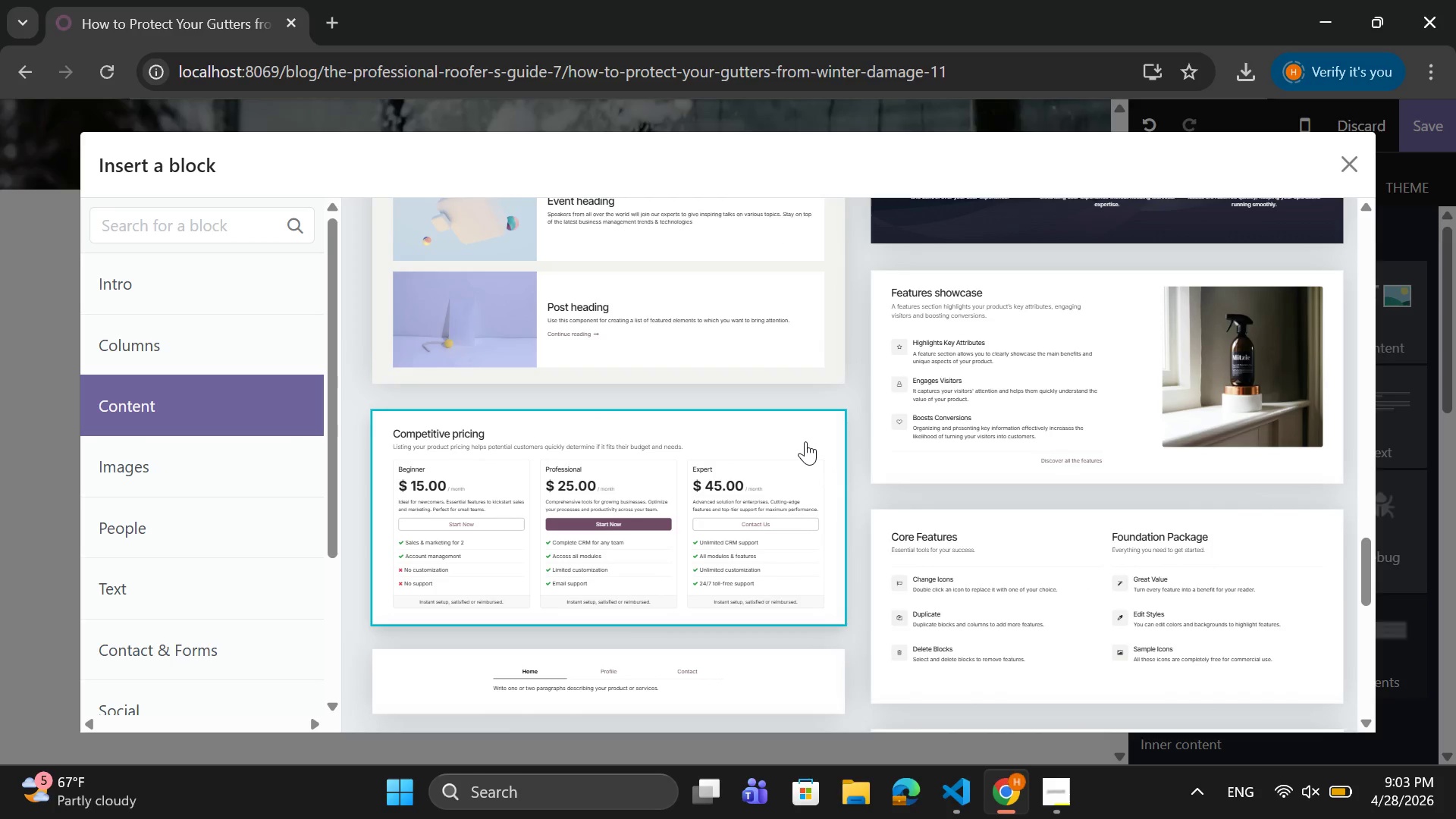 
wait(7.74)
 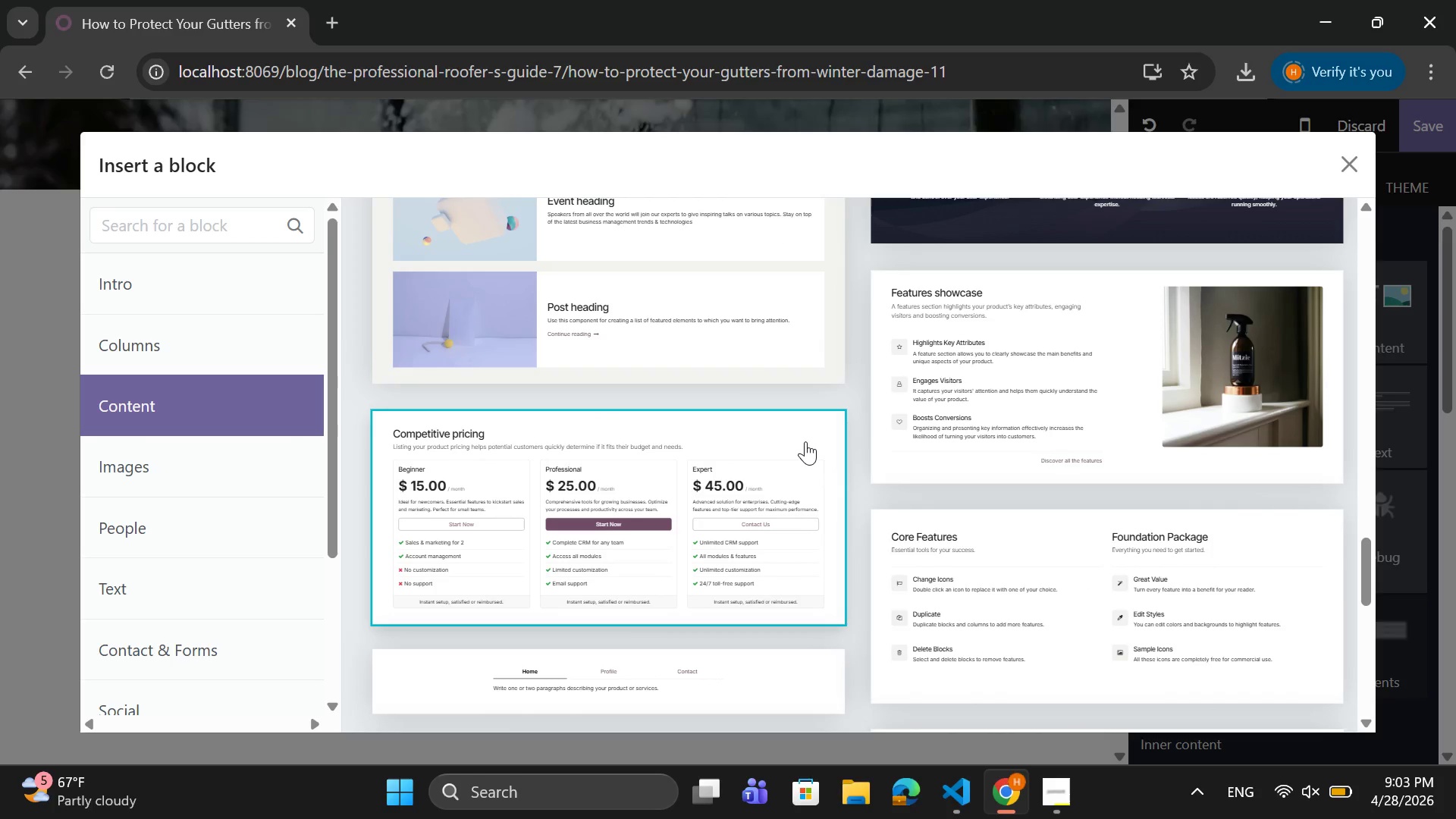 
scroll: coordinate [805, 441], scroll_direction: down, amount: 9.0
 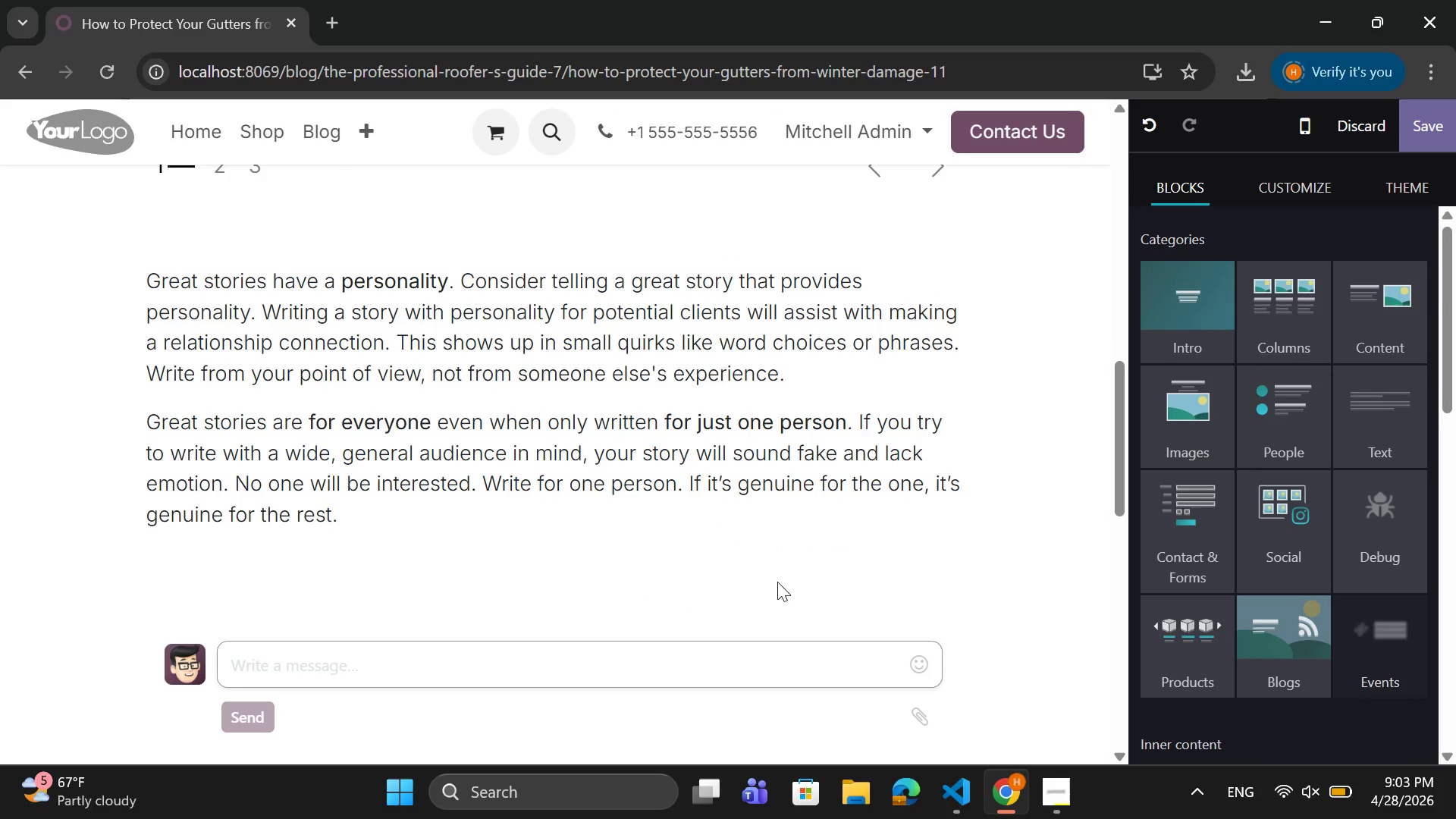 
wait(5.25)
 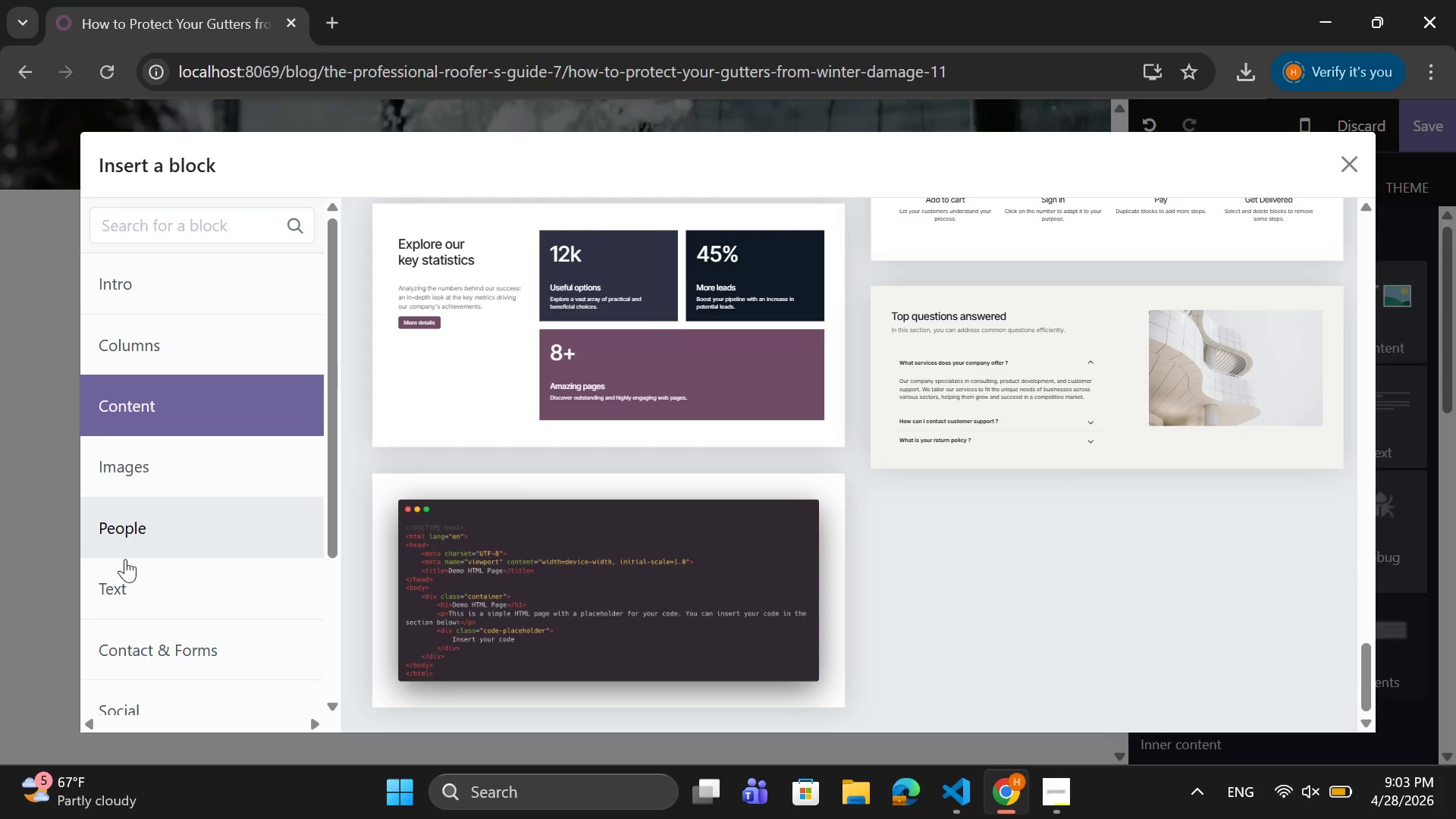 
left_click_drag(start_coordinate=[812, 382], to_coordinate=[149, 272])
 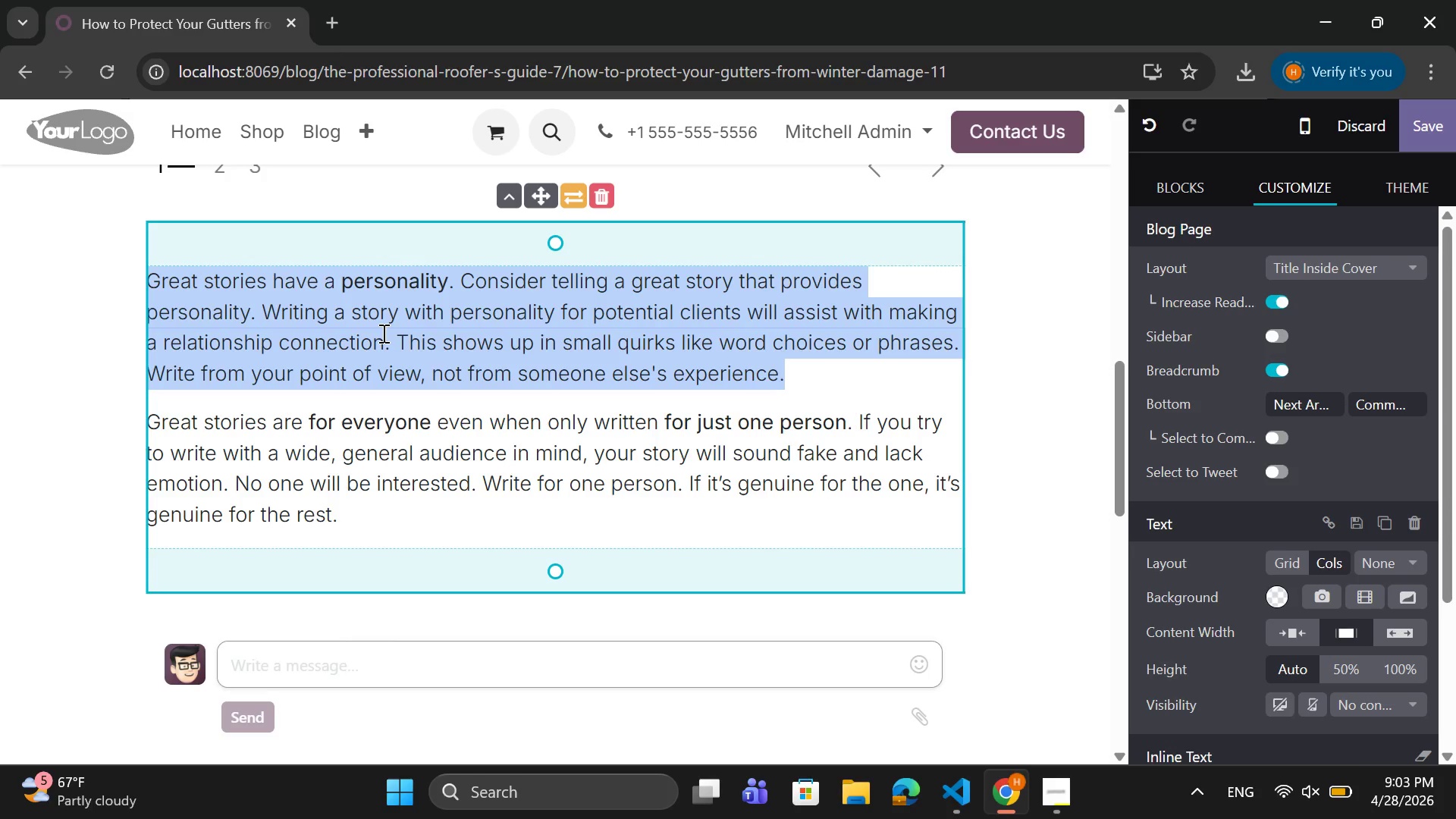 
wait(29.06)
 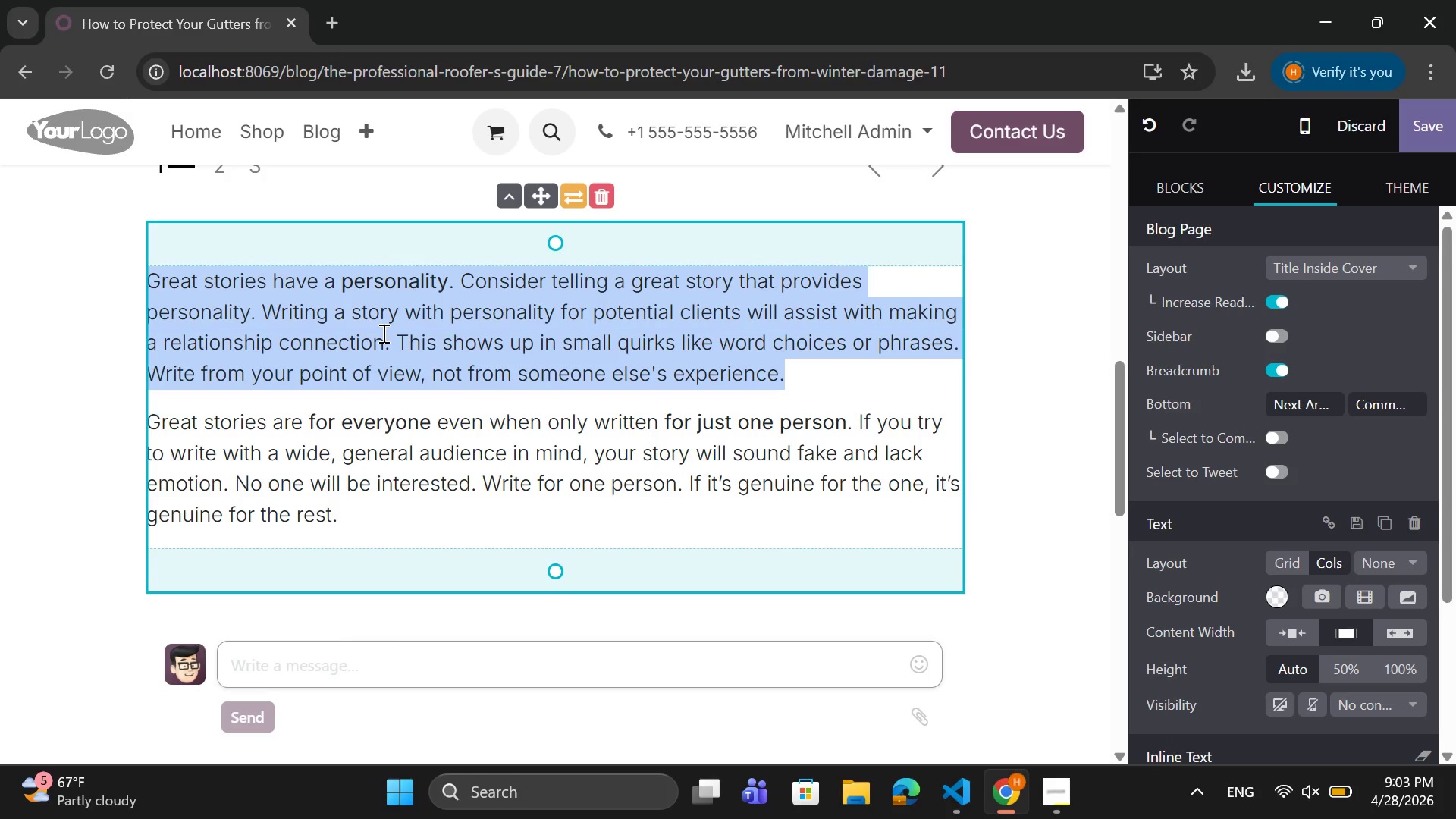 
key(1)
 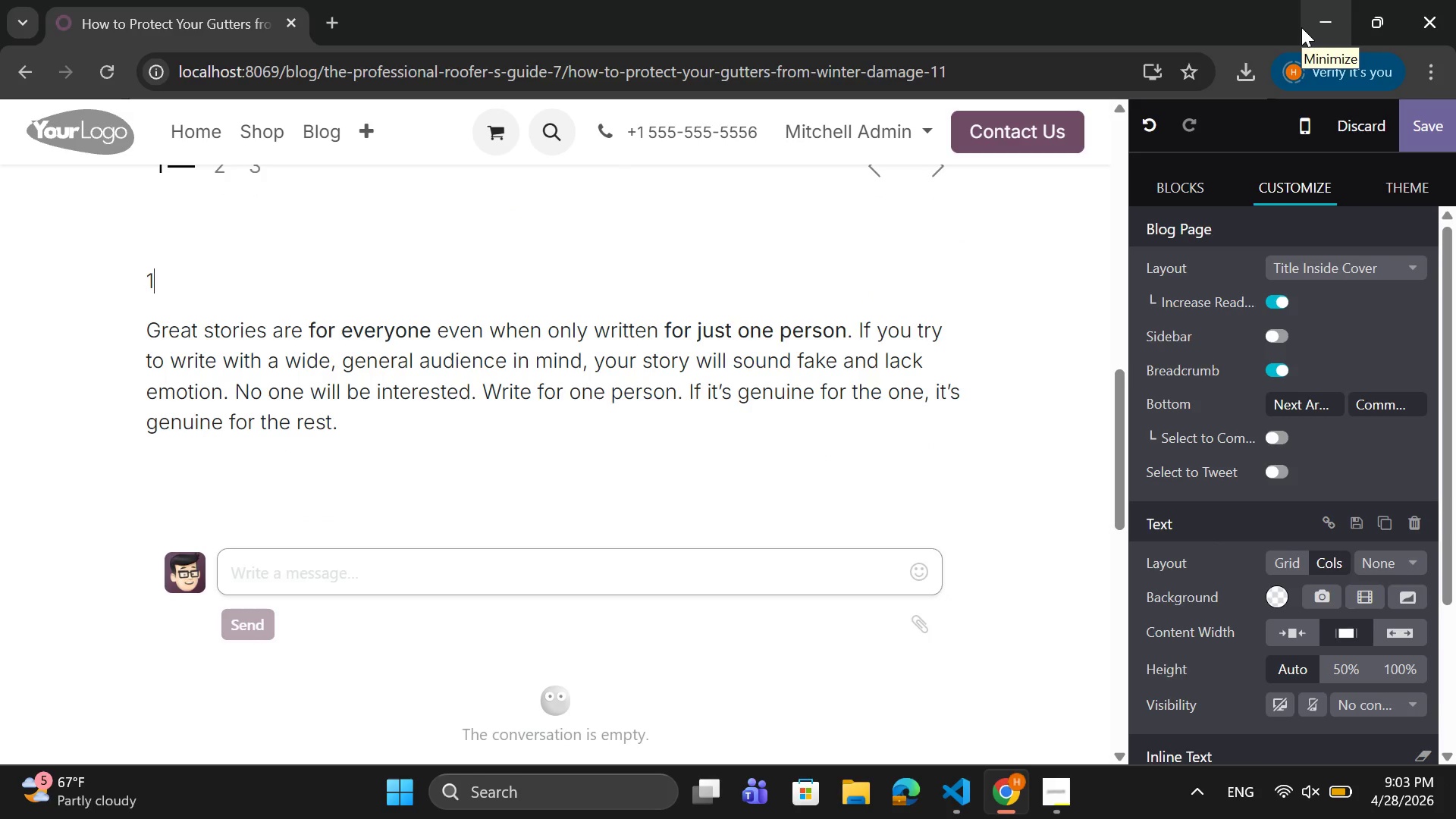 
key(Period)
 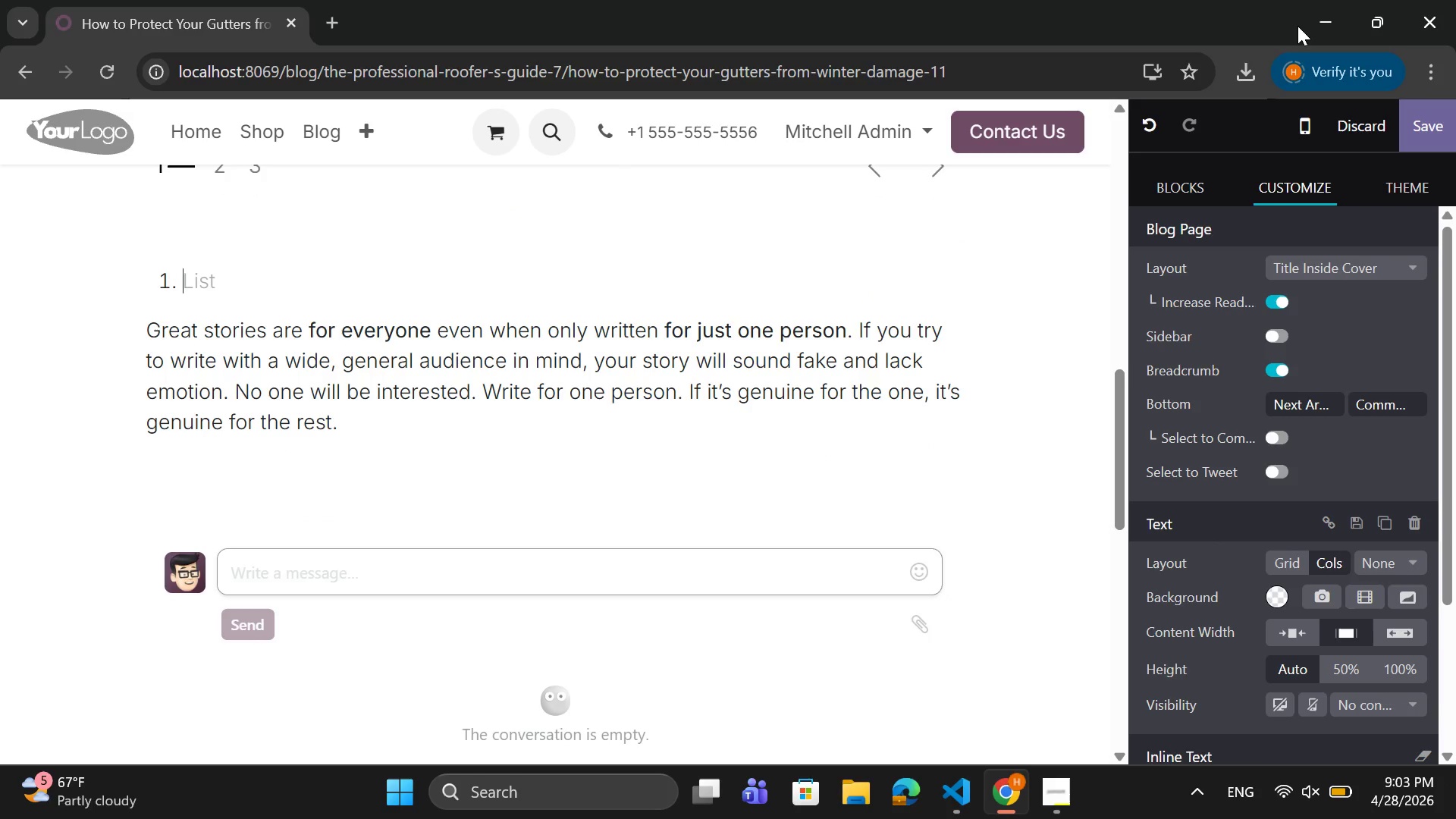 
type( C,l)
key(Backspace)
key(Backspace)
type(lean Gutters Before Winter)
 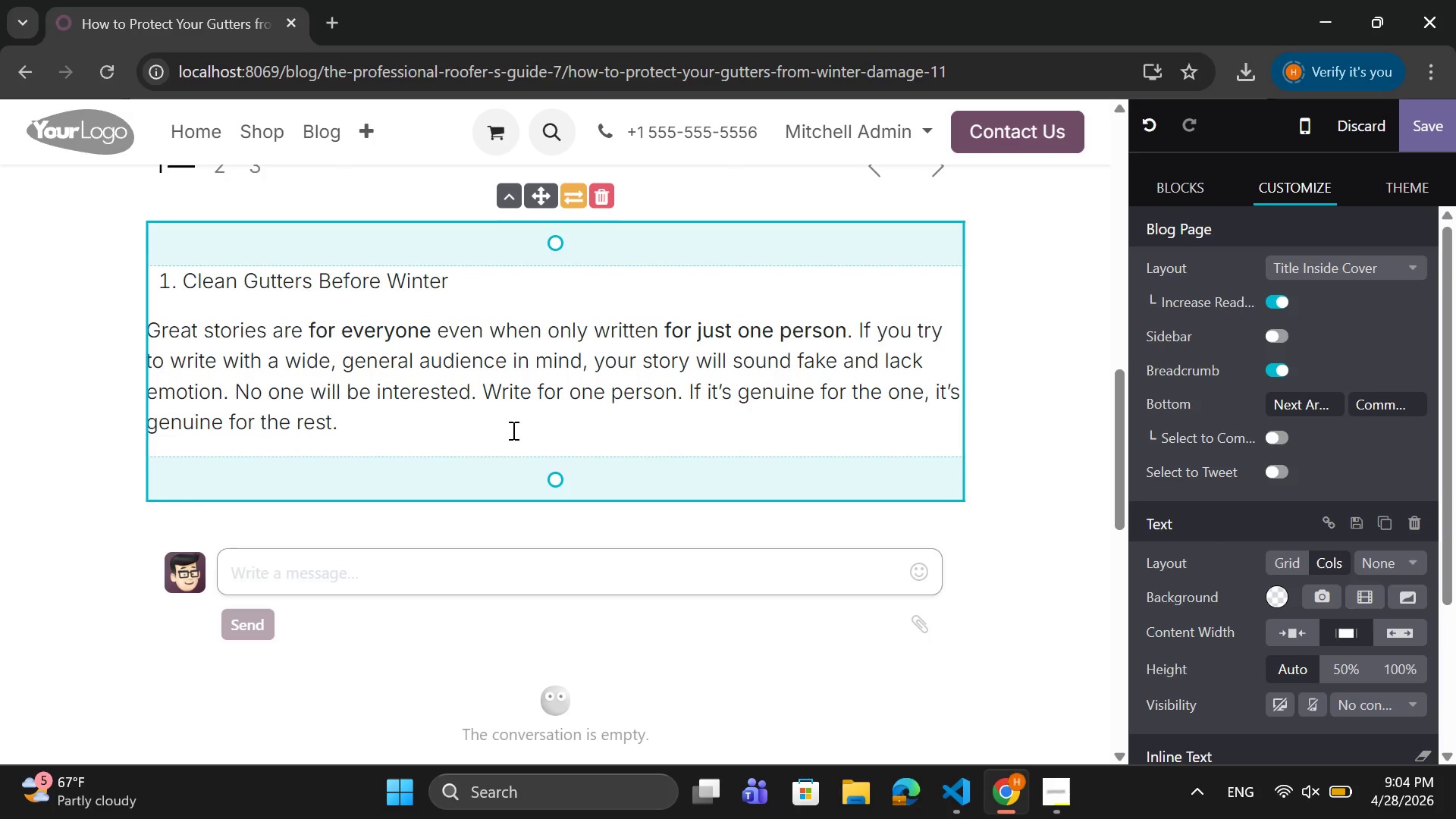 
left_click_drag(start_coordinate=[343, 430], to_coordinate=[83, 327])
 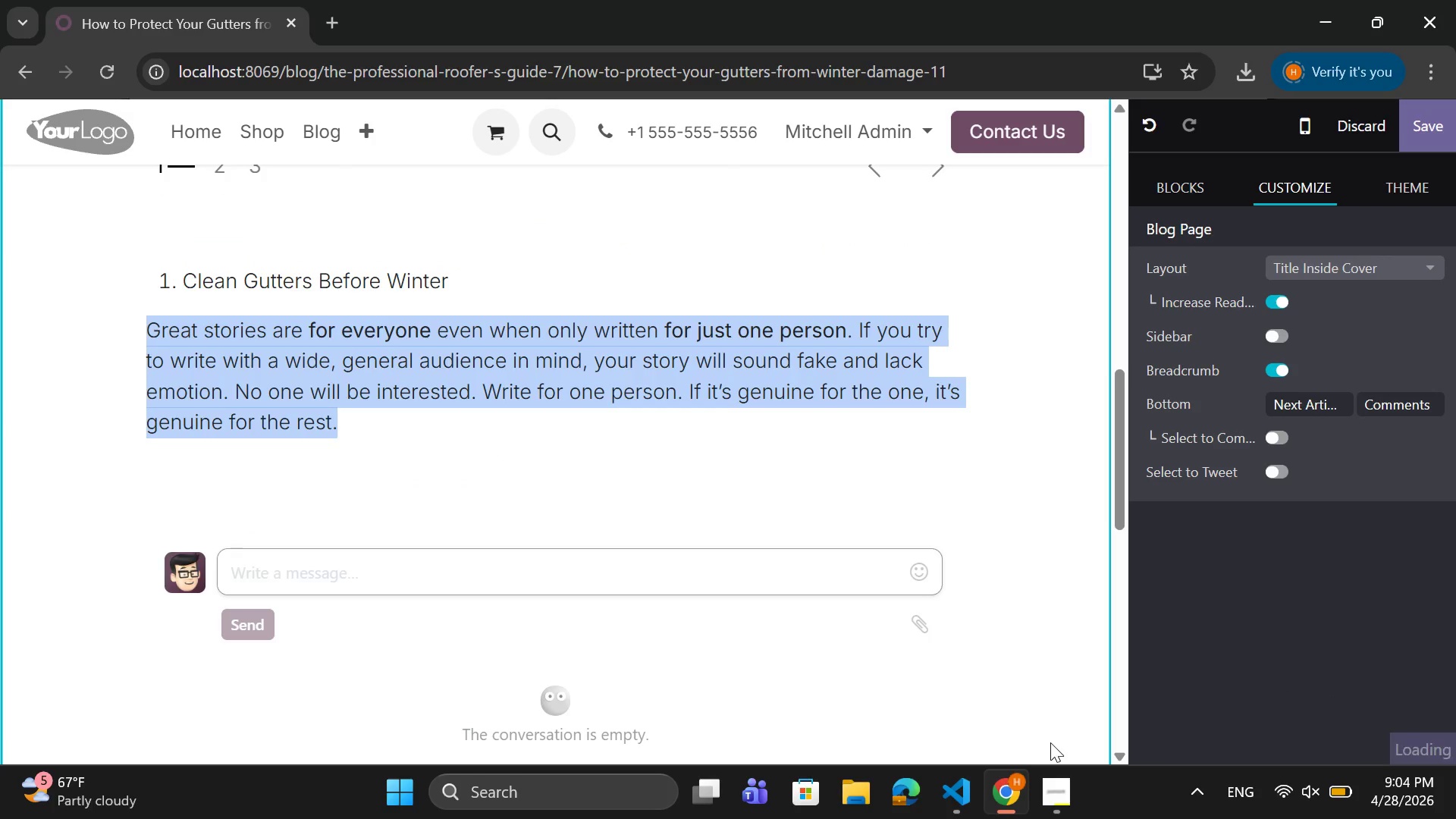 
key(Backspace)
type(Debros)
key(Backspace)
key(Backspace)
type(is )
 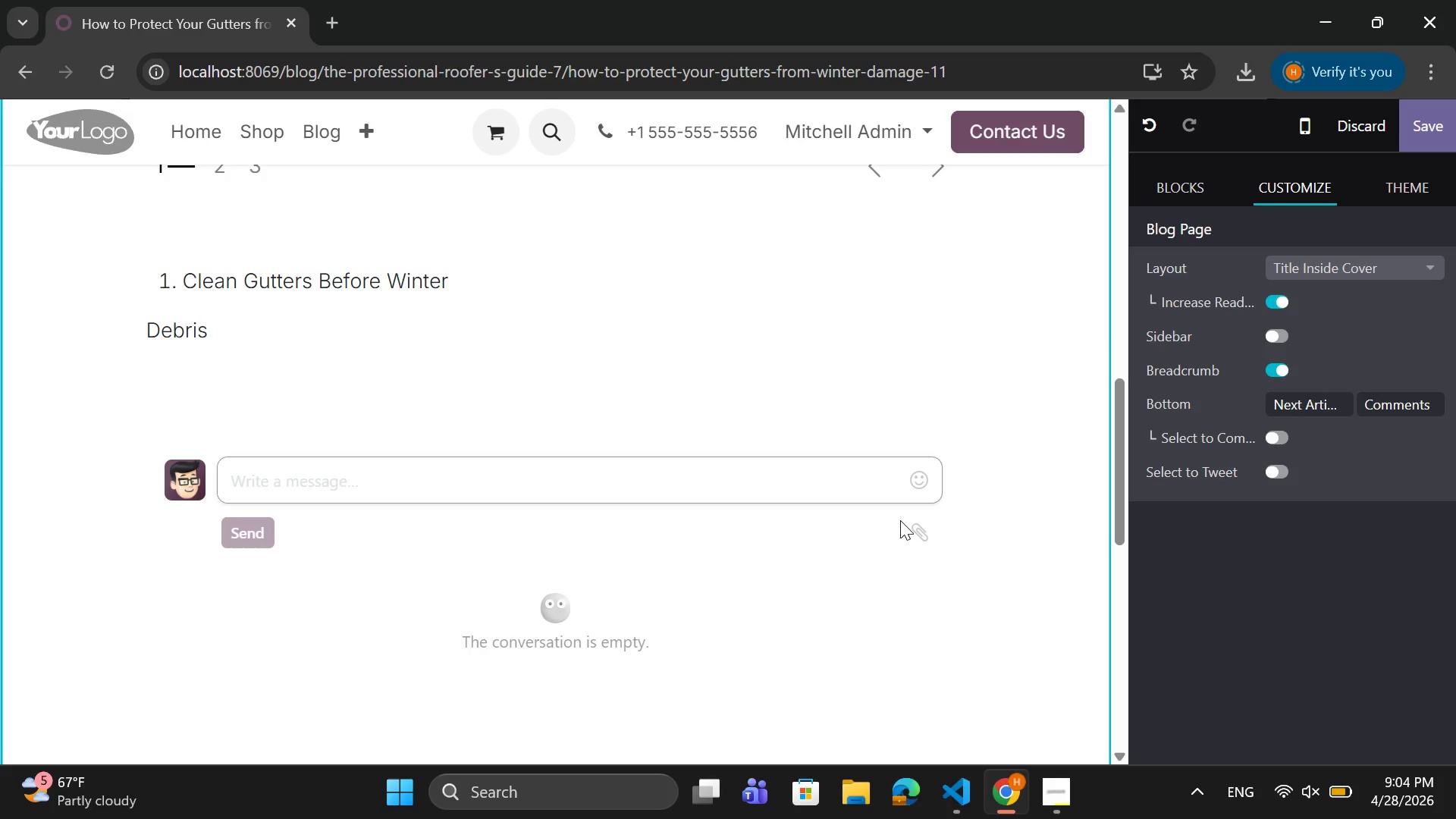 
type(buildup is one of the leading causes of gutter da)
 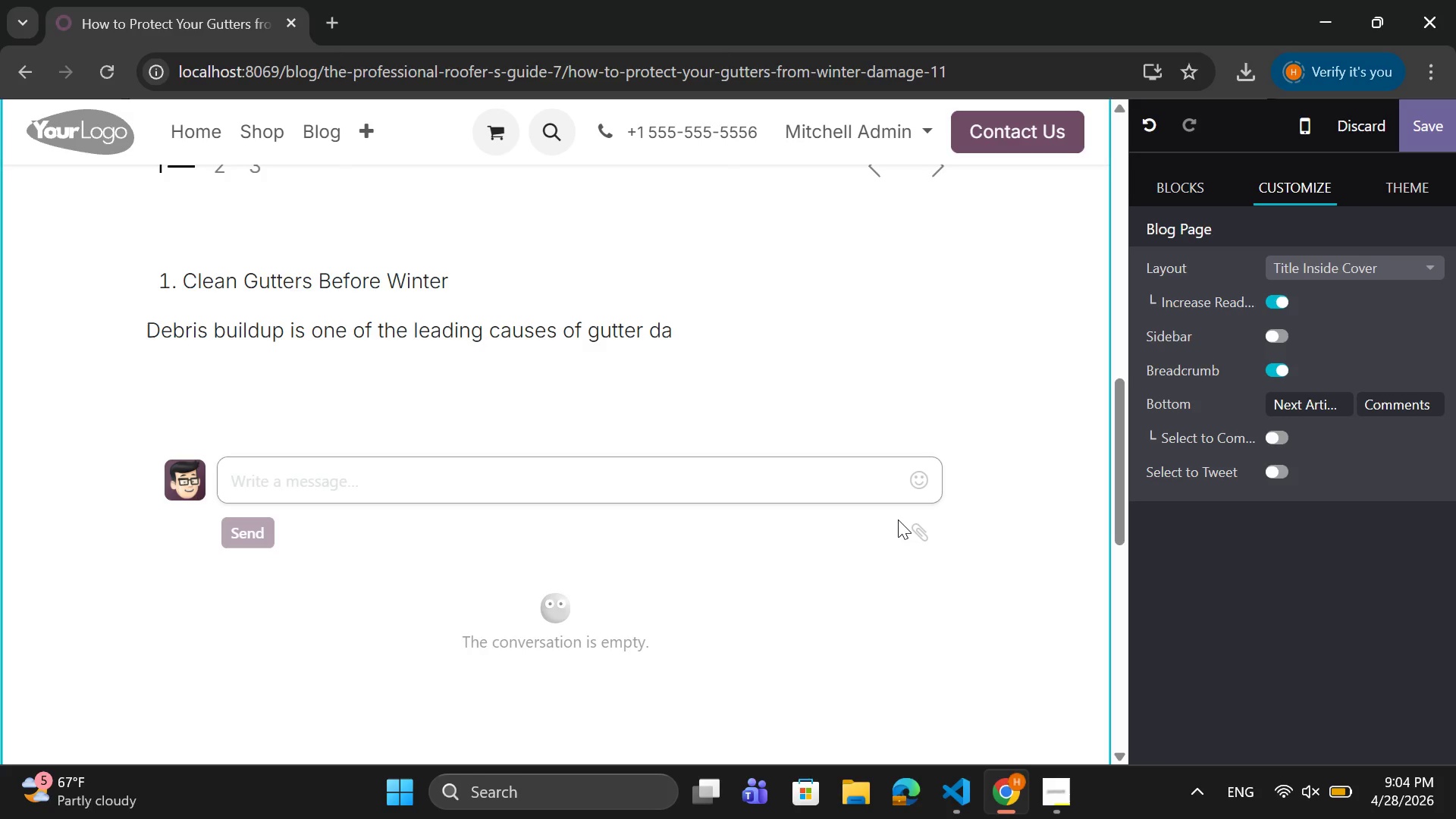 
type(mage.)
 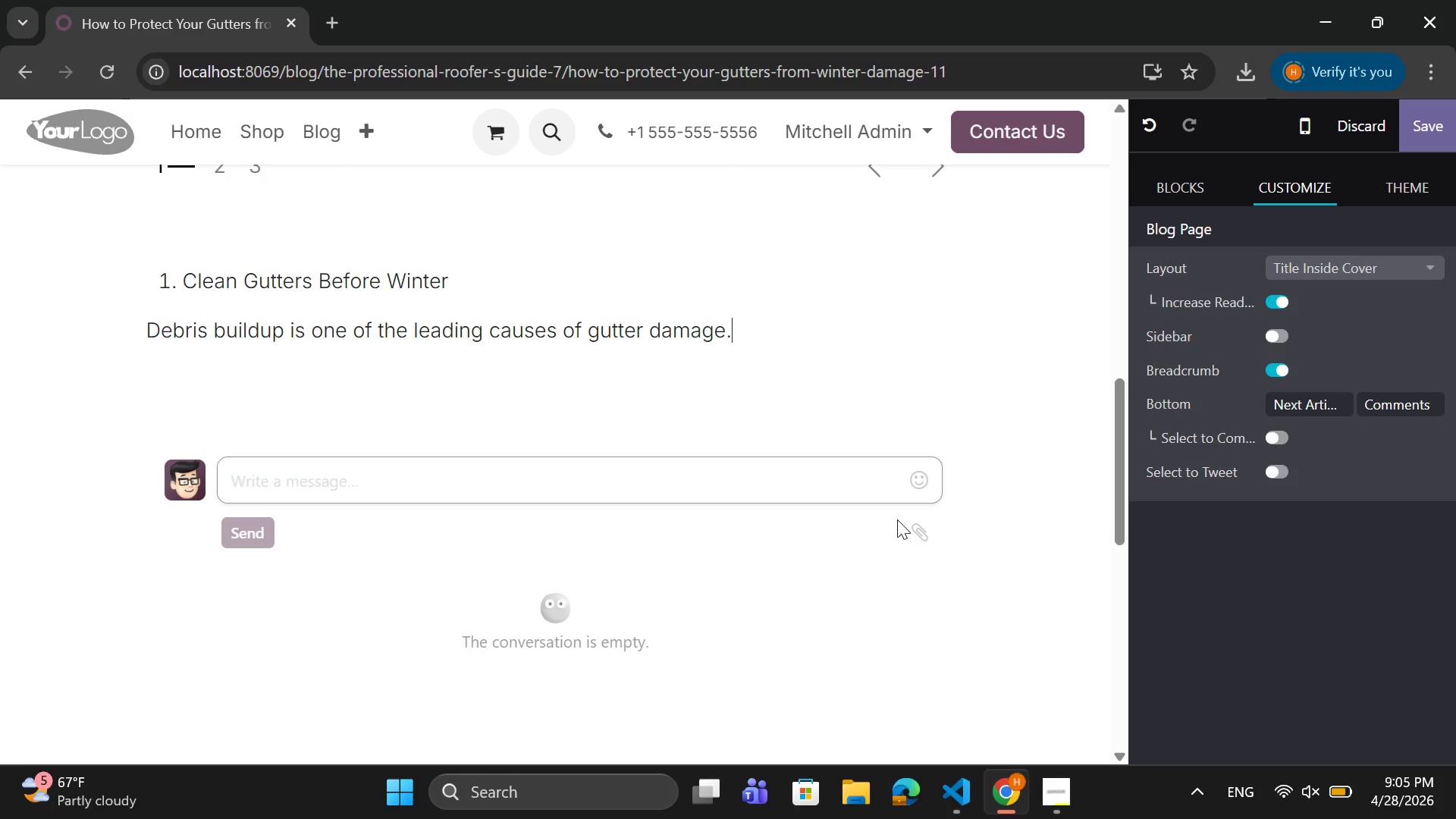 
key(Enter)
 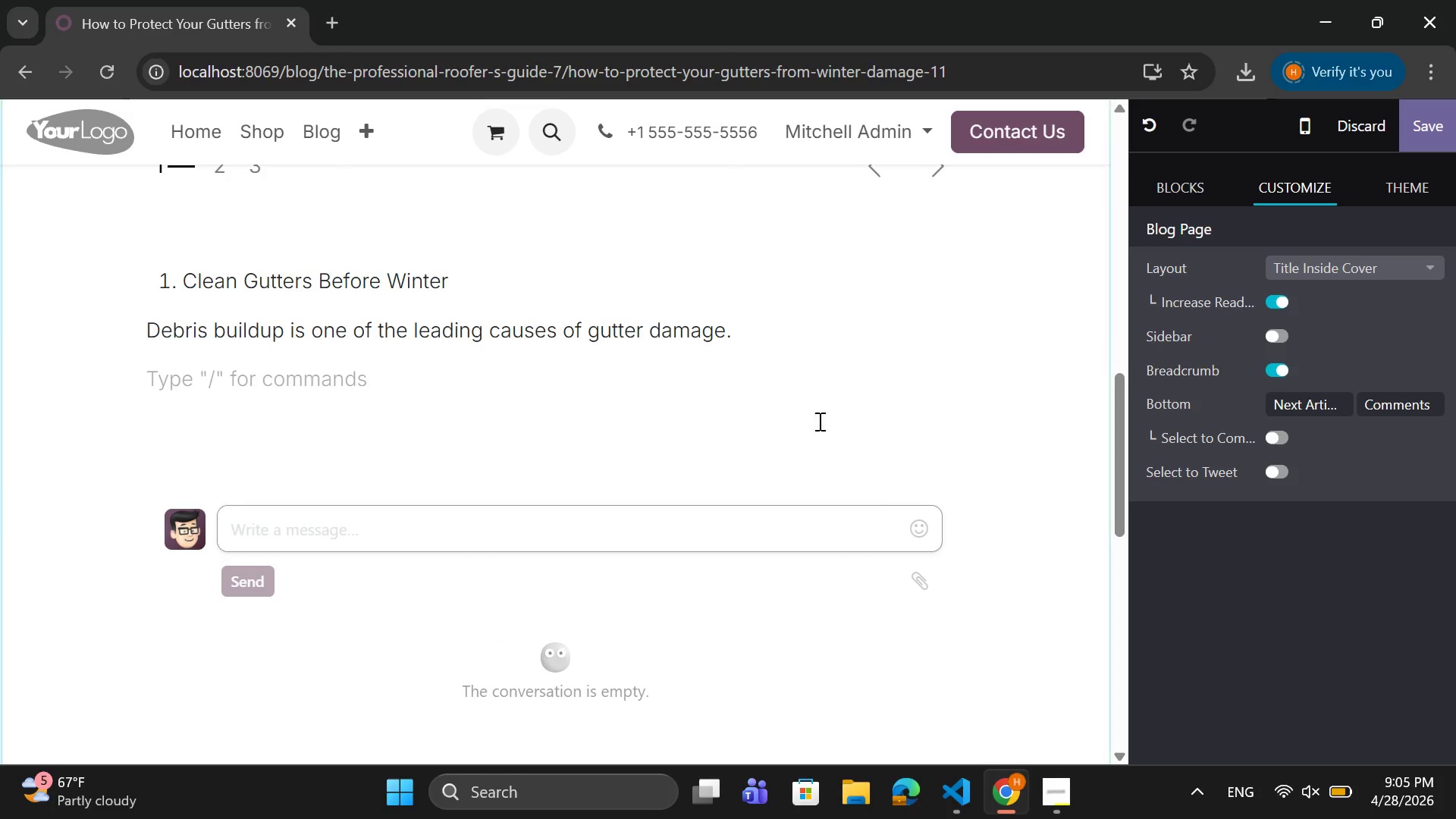 
type(Make sy)
key(Backspace)
type(ure)
 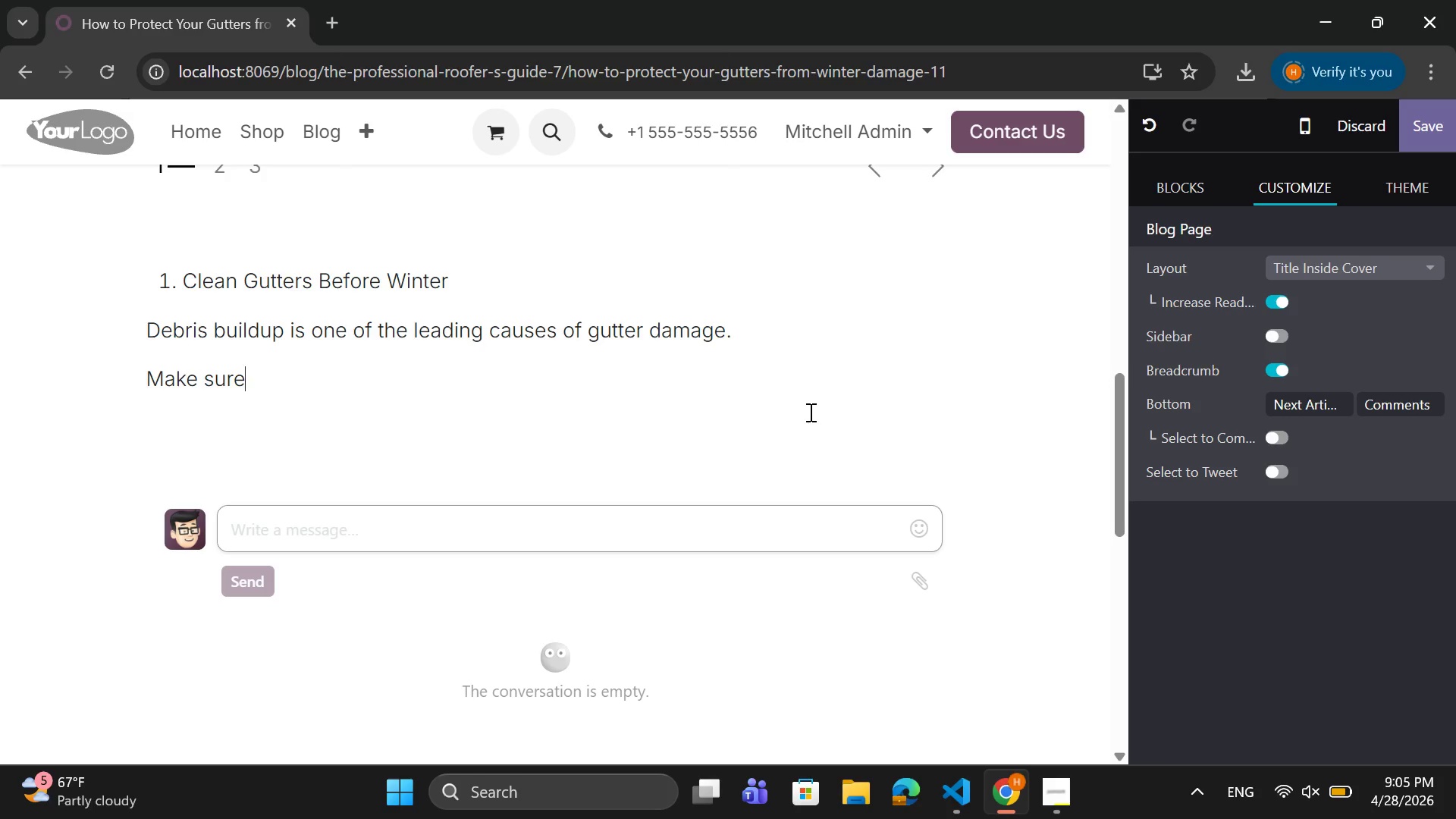 
type( to:)
 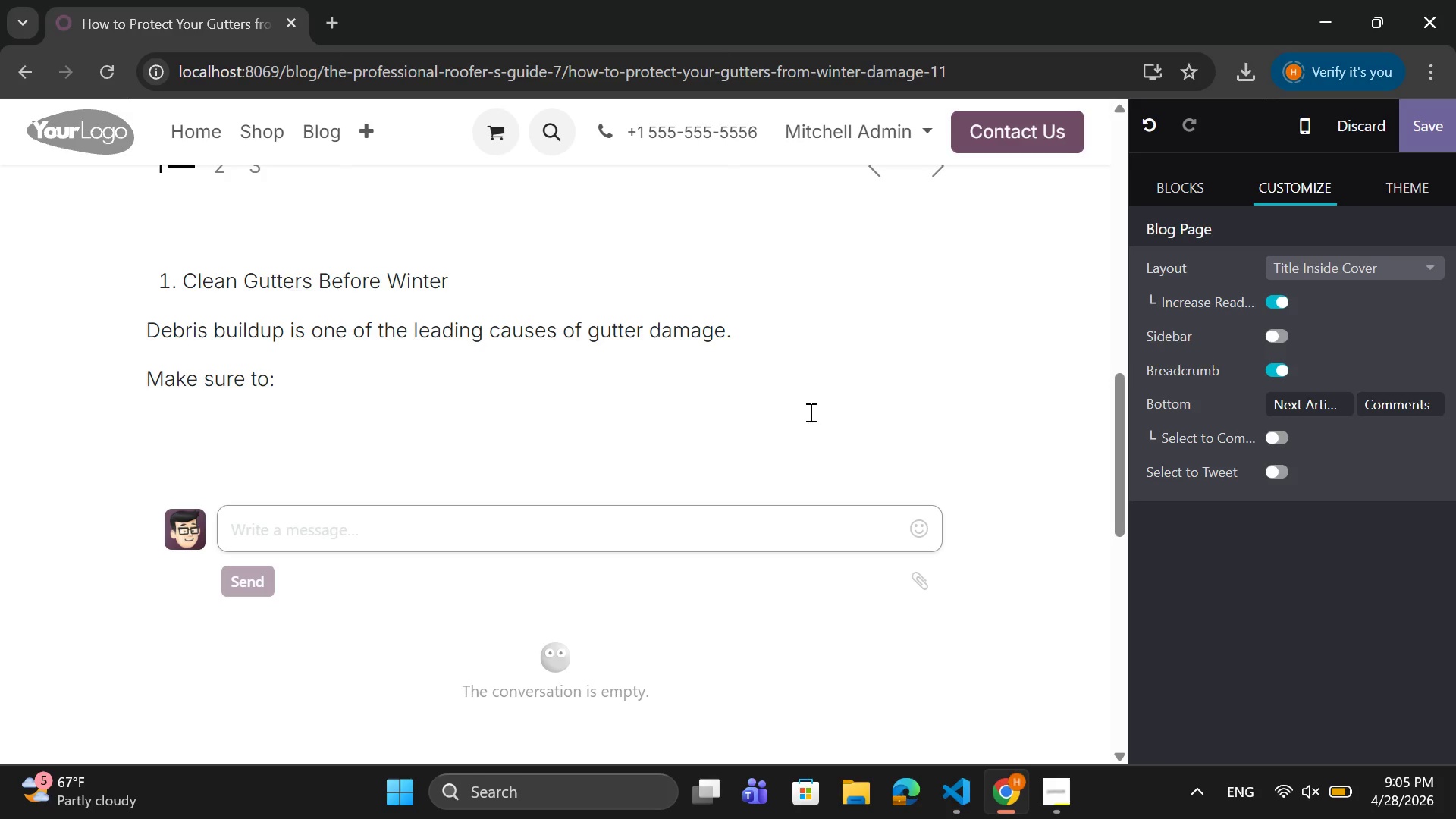 
key(Enter)
 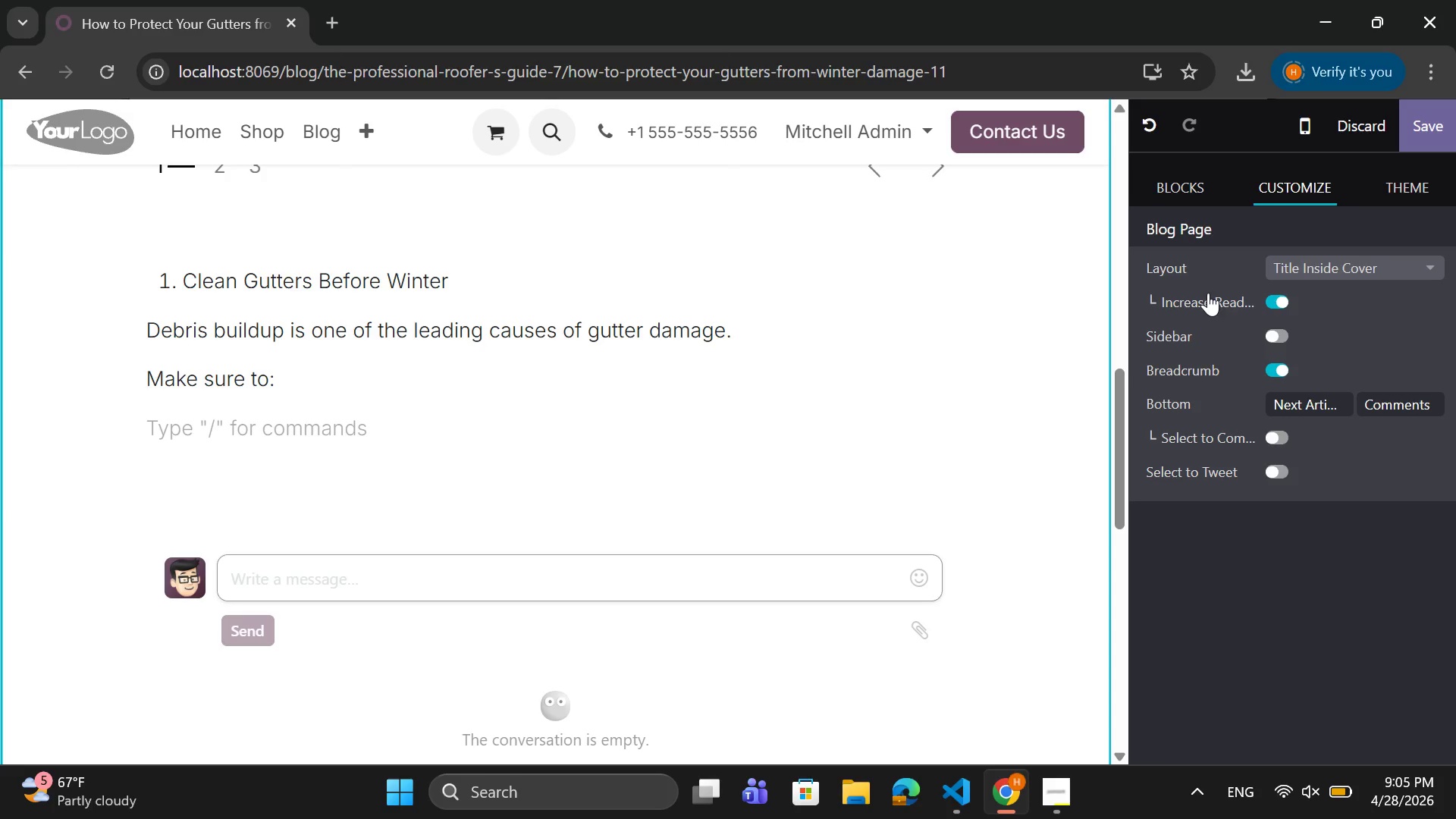 
wait(6.55)
 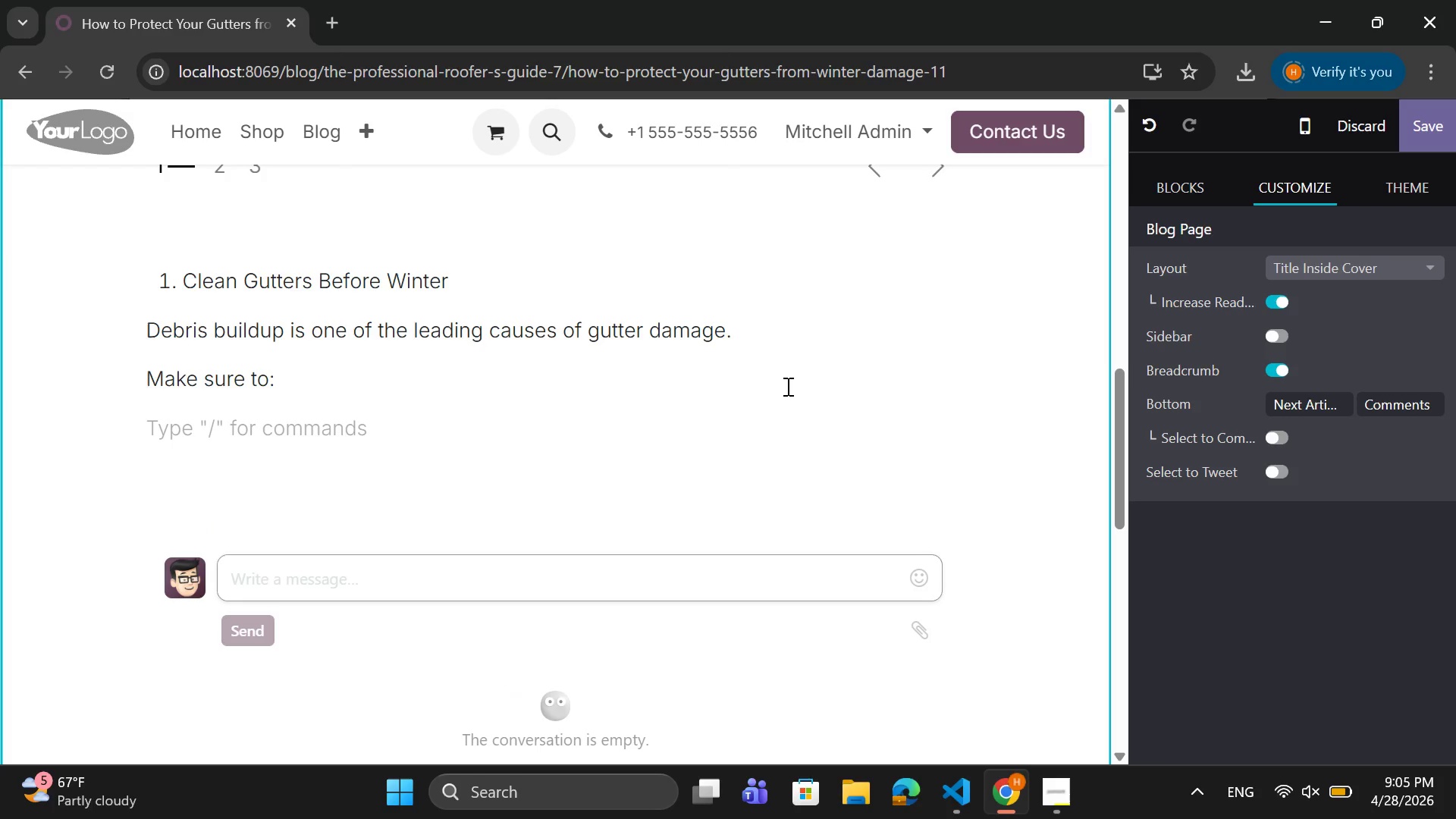 
left_click([294, 388])
 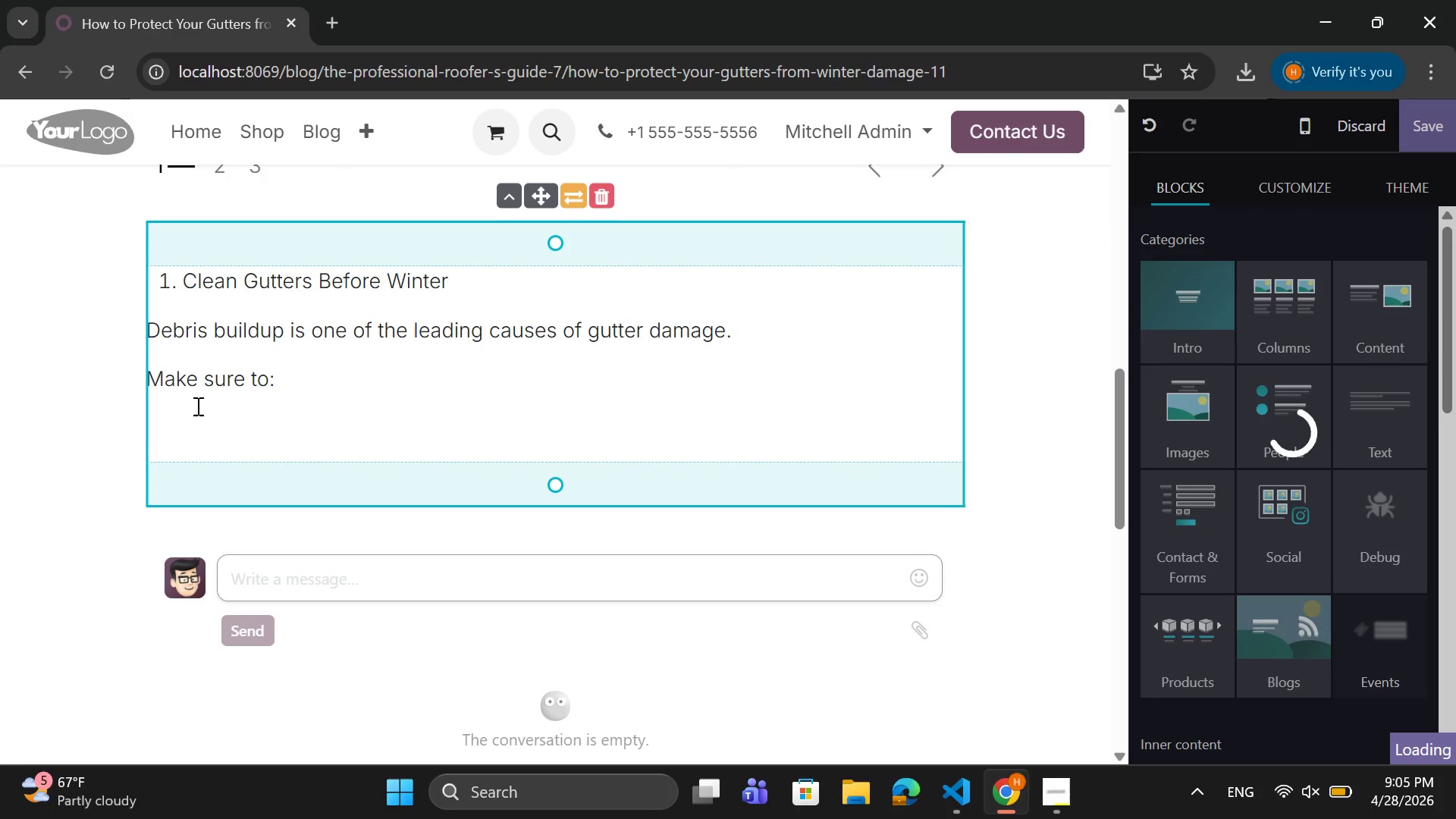 
left_click([196, 406])
 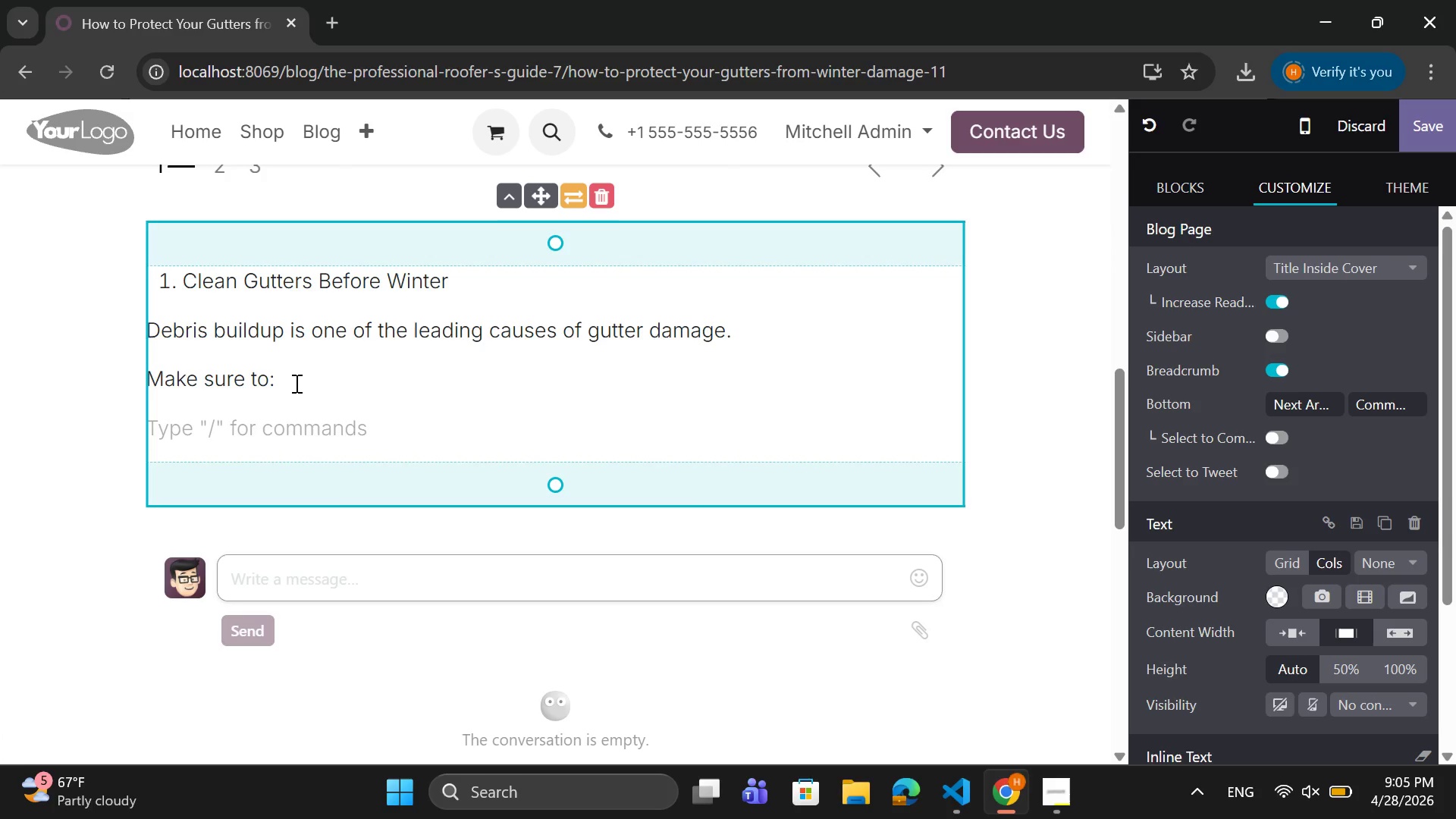 
left_click([295, 383])
 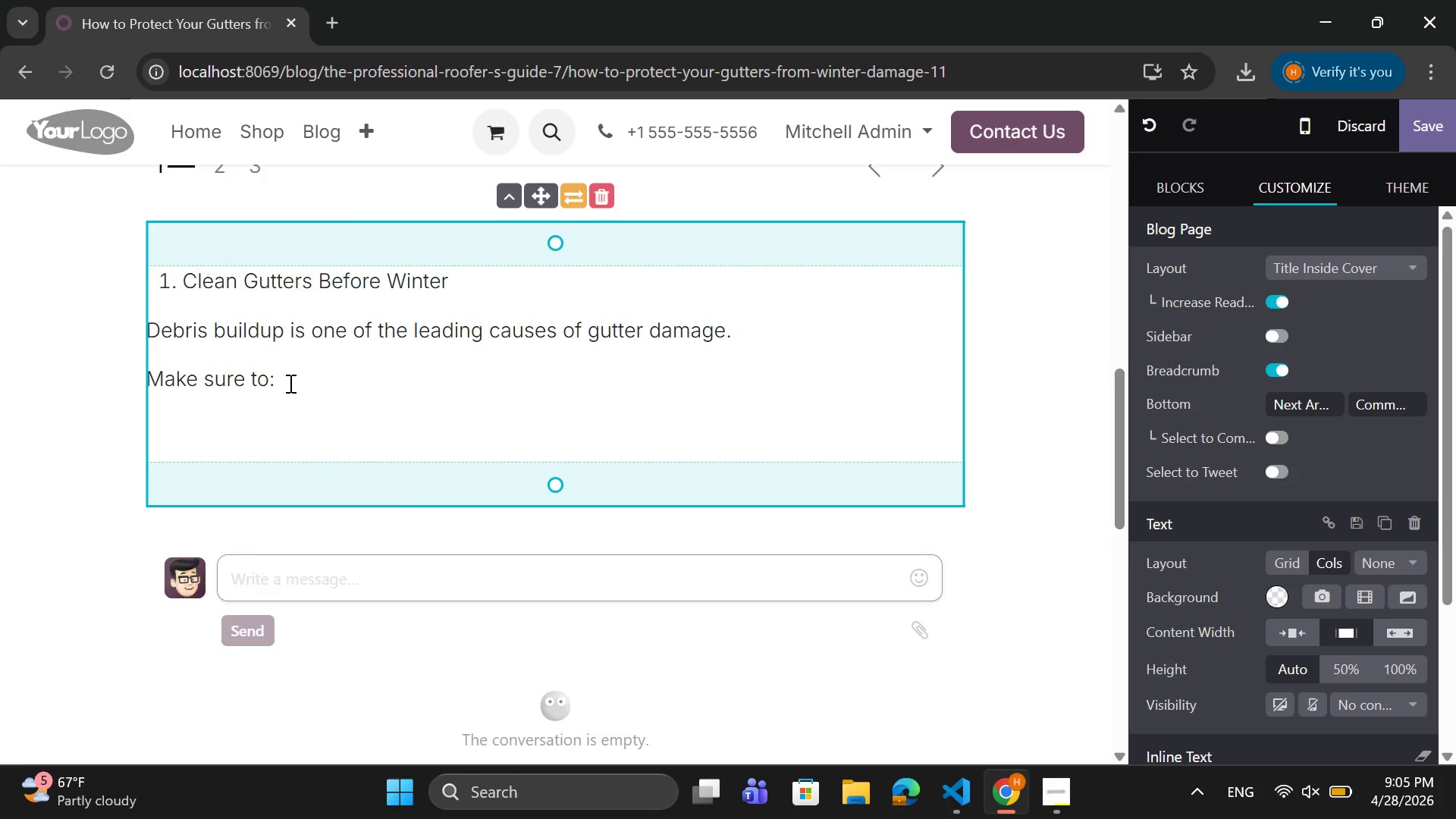 
key(Enter)
 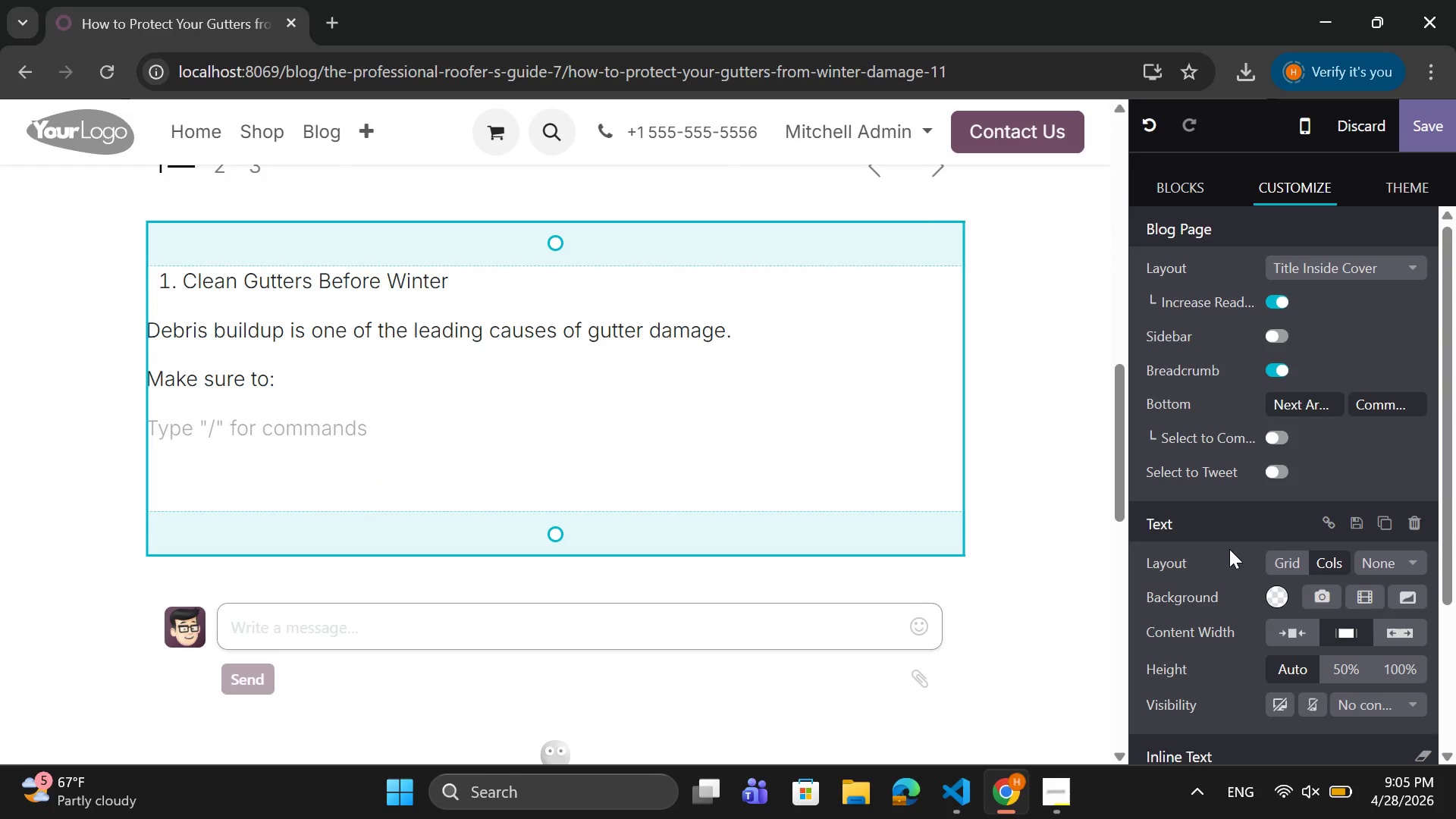 
scroll: coordinate [1230, 568], scroll_direction: down, amount: 9.0
 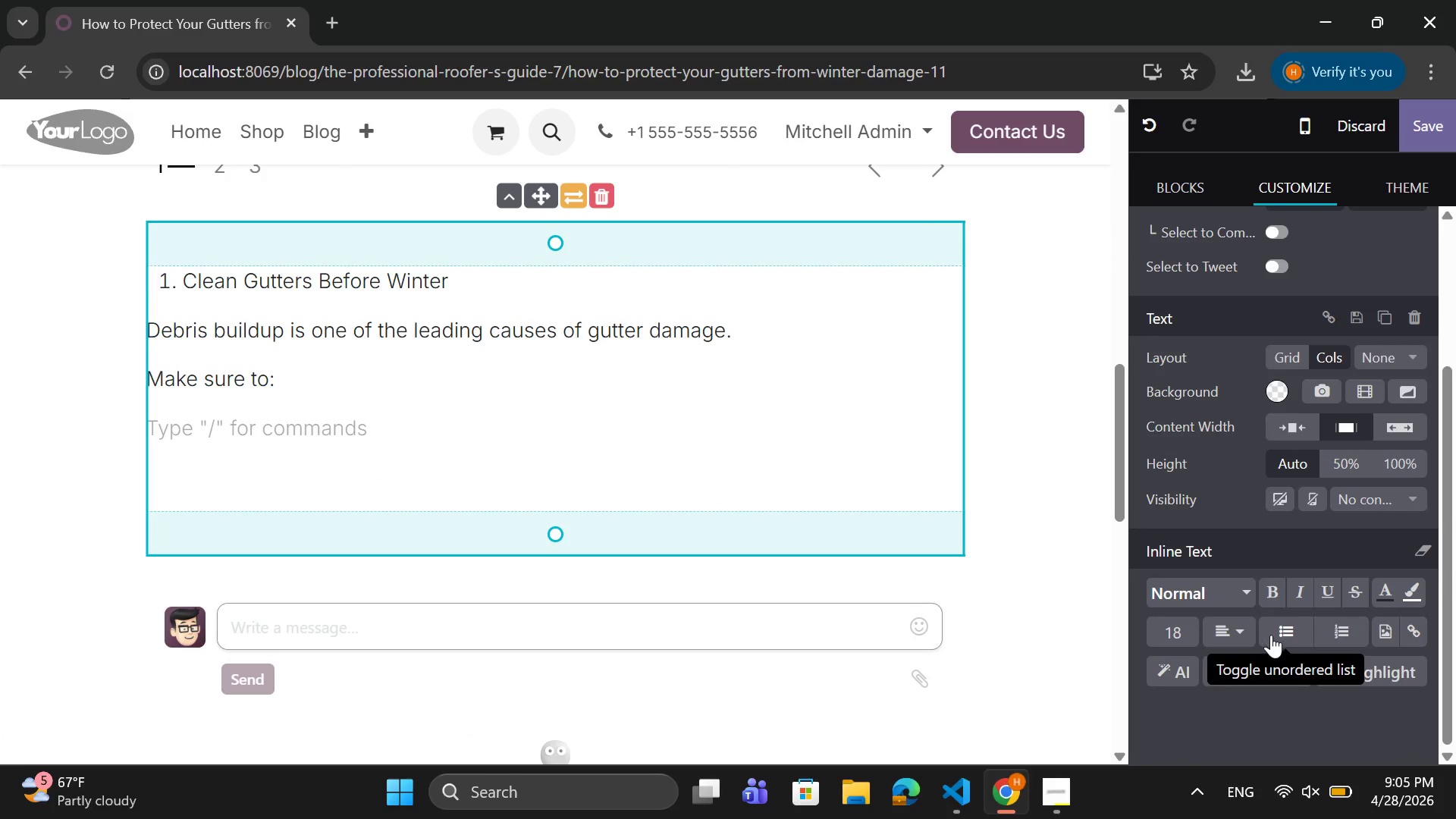 
left_click([1276, 634])
 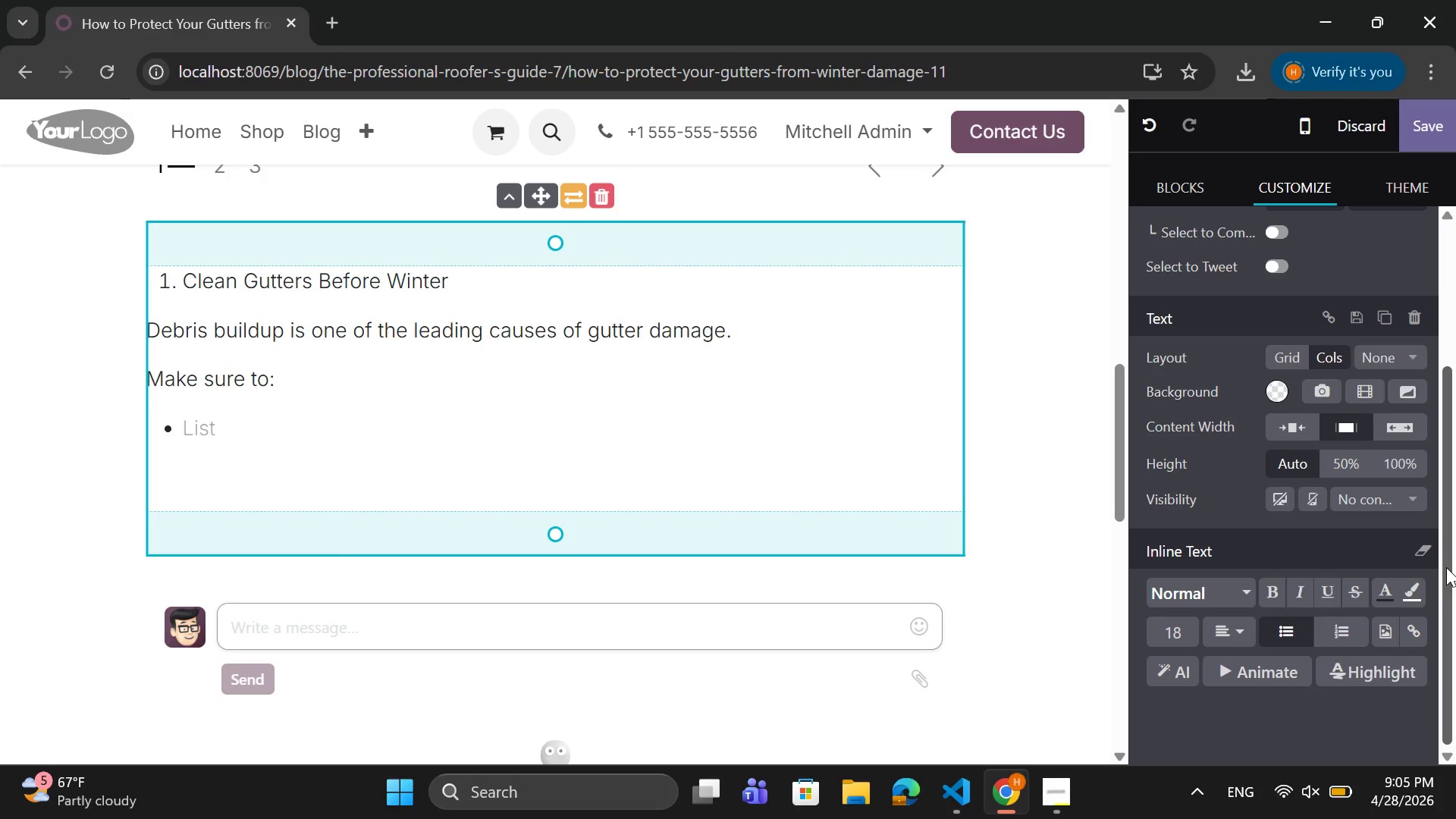 
key(CapsLock)
 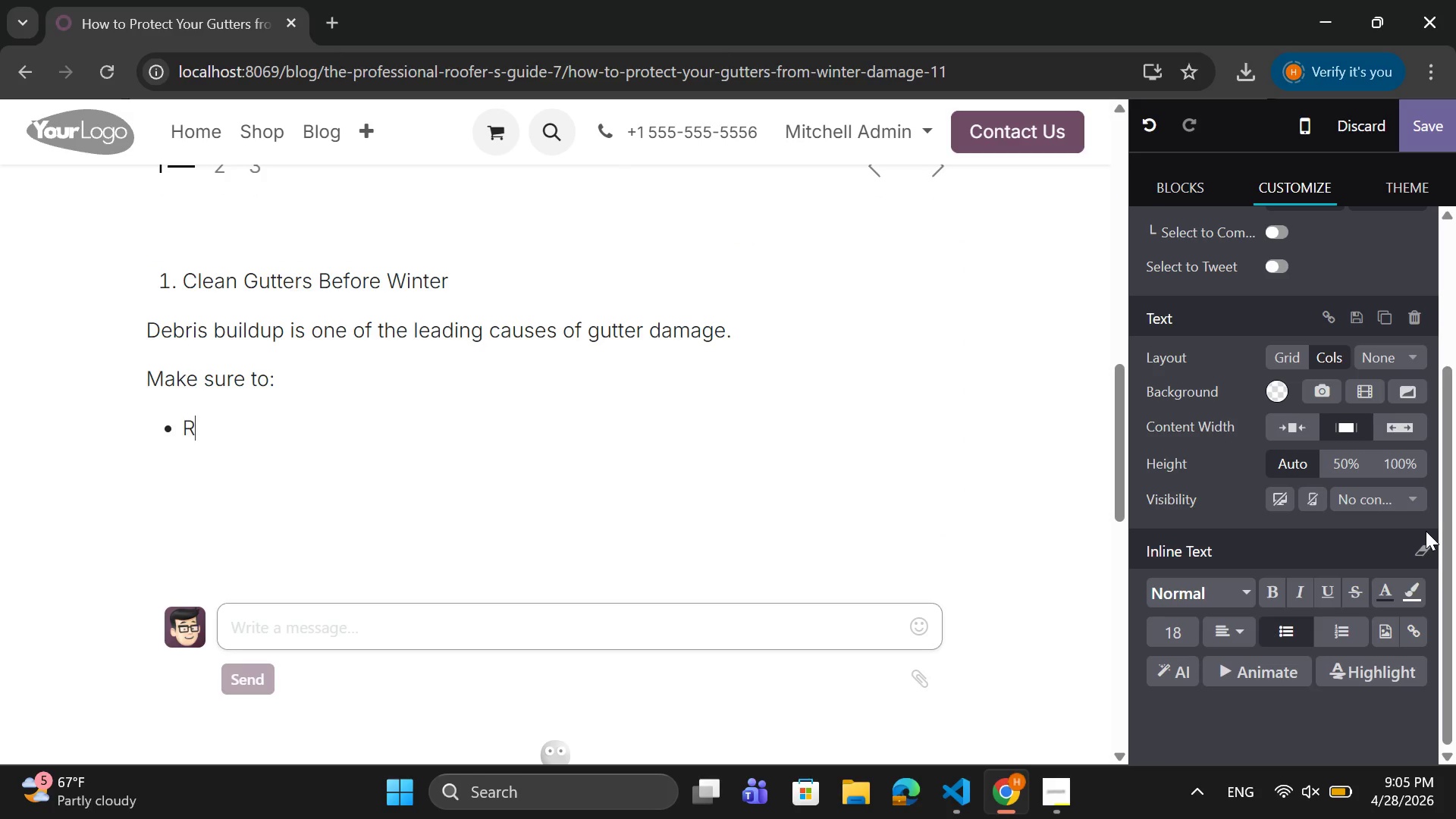 
type(Remove leaves and dirt)
 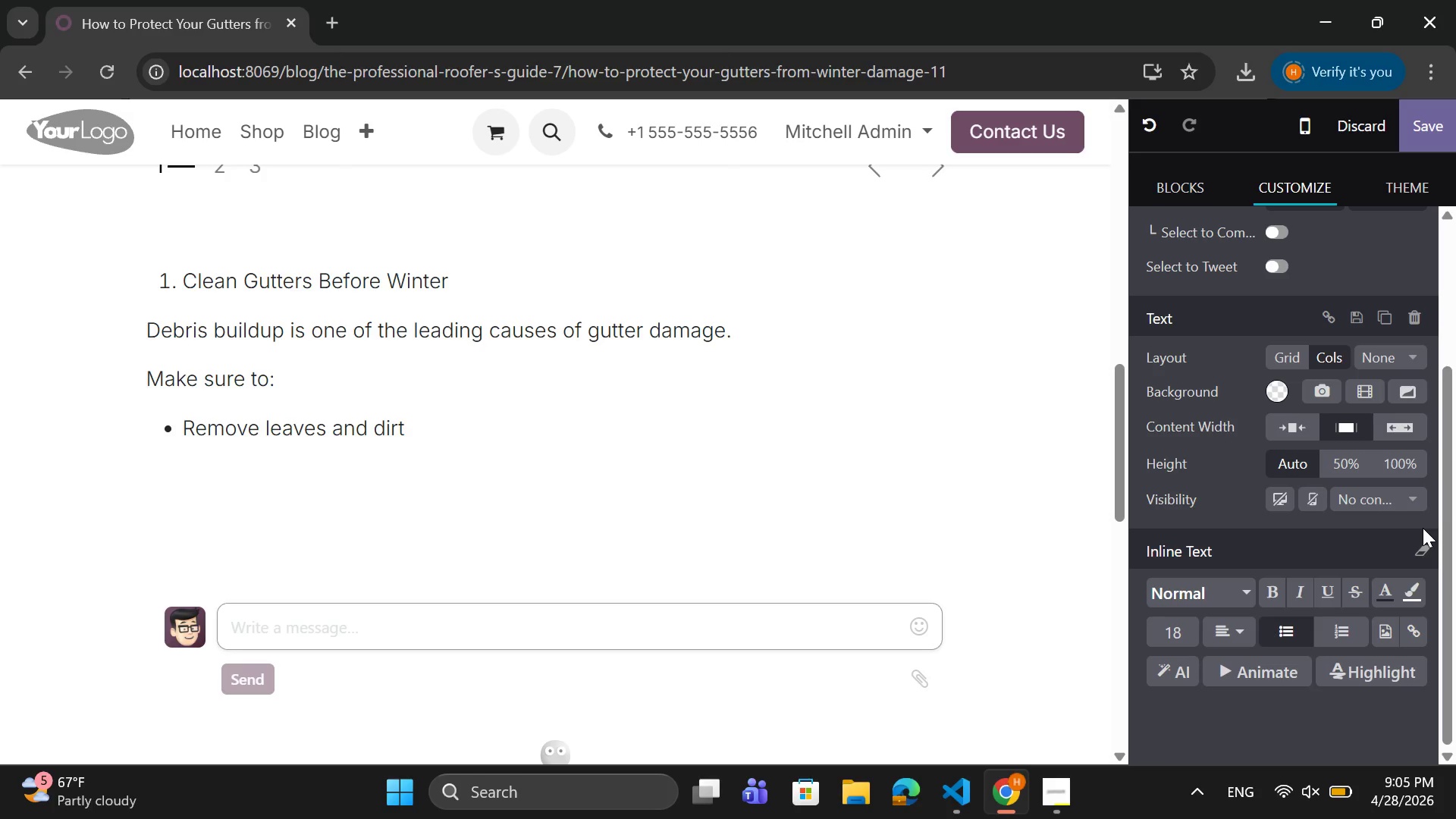 
key(Enter)
 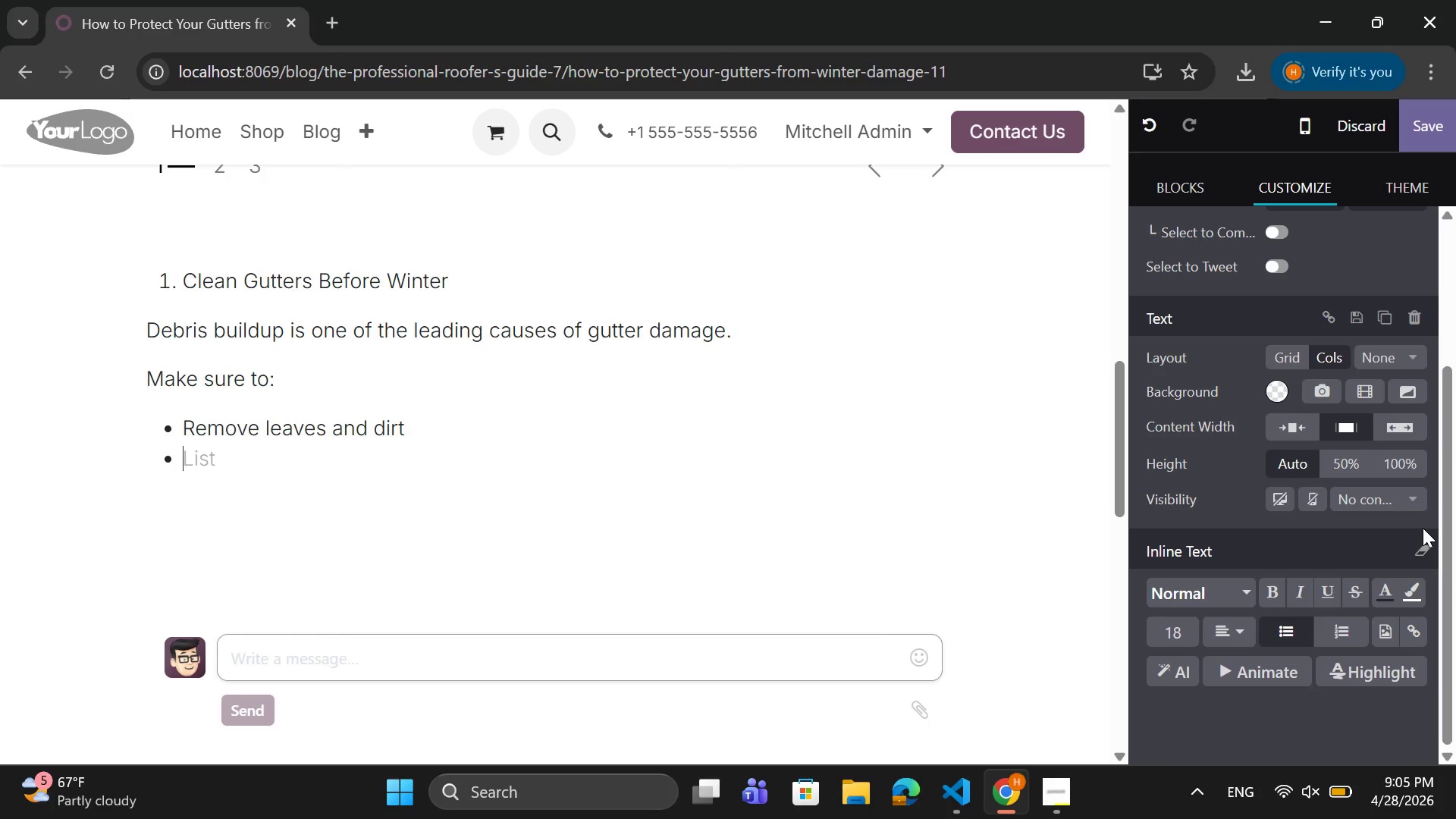 
key(CapsLock)
 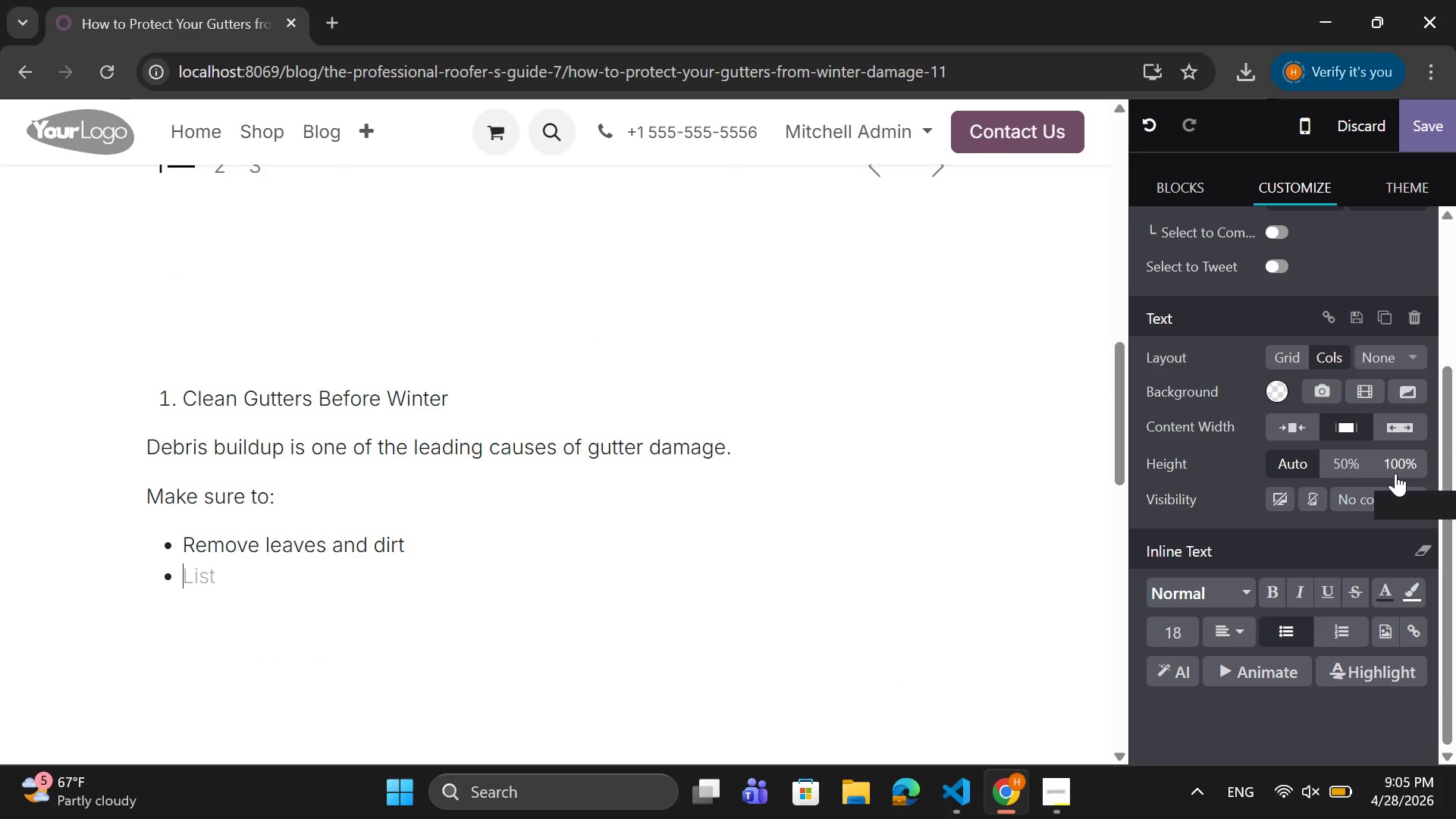 
type(Flush f)
key(Backspace)
type(gutters with)
 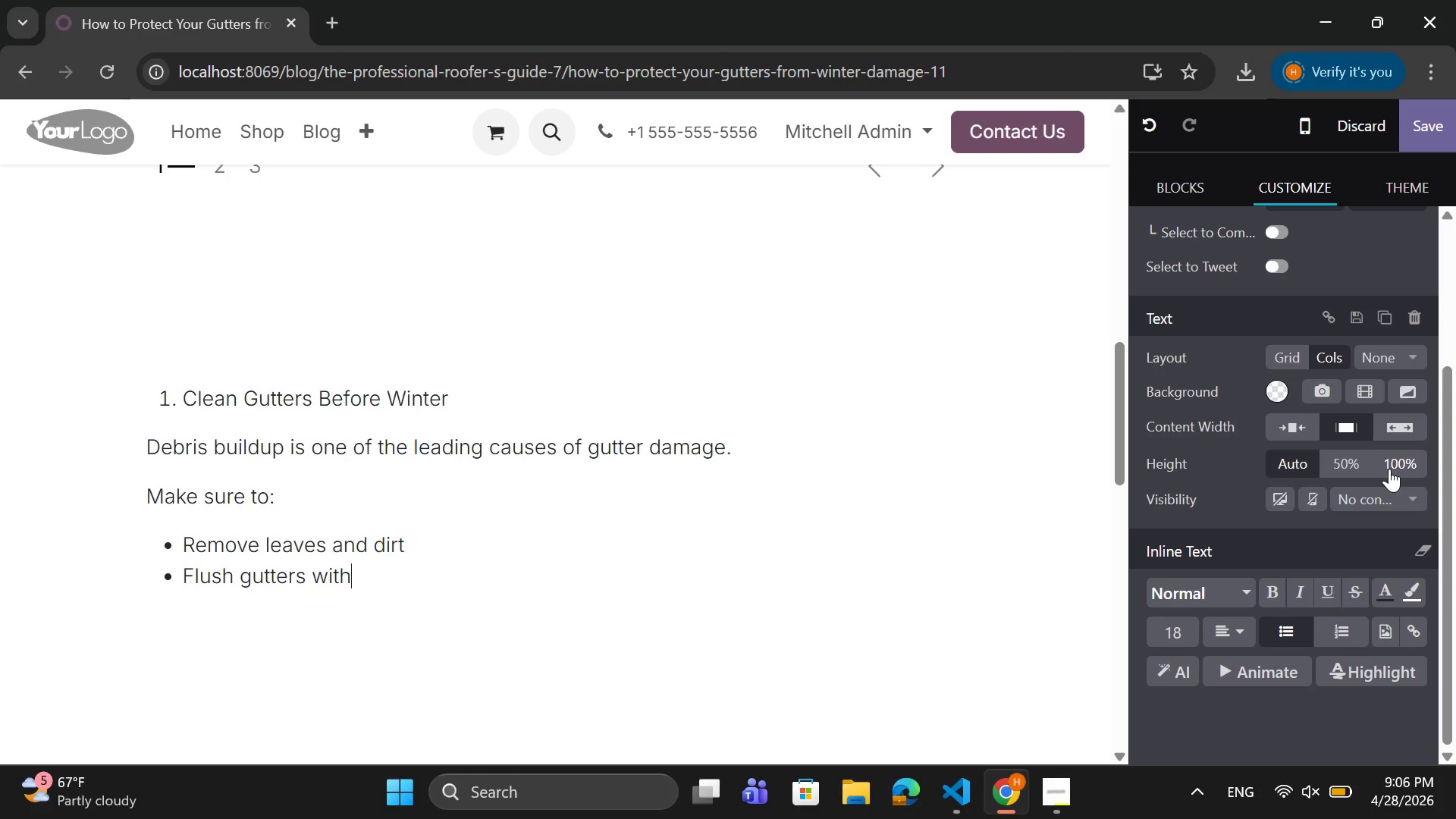 
wait(5.77)
 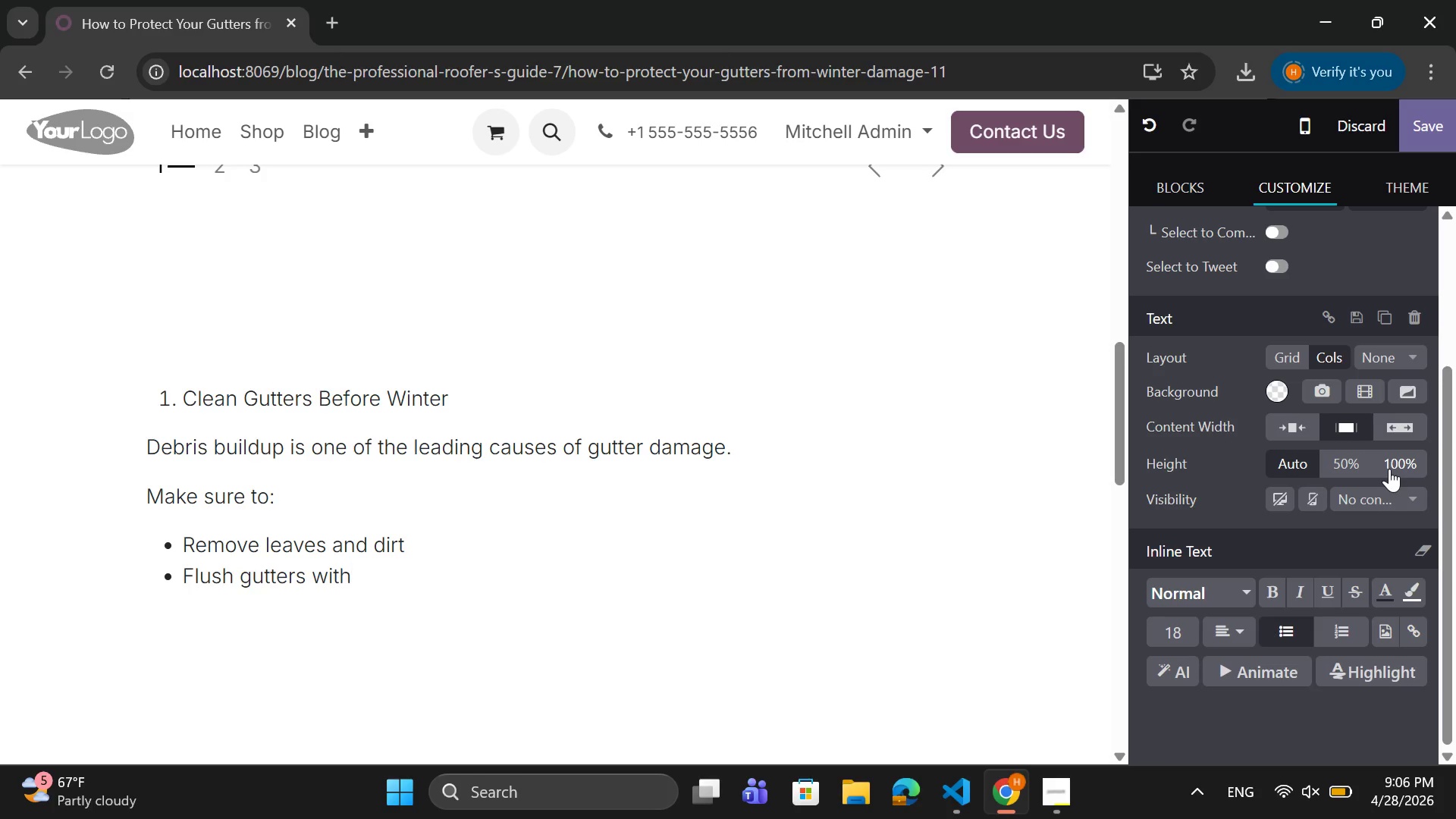 
type( water)
 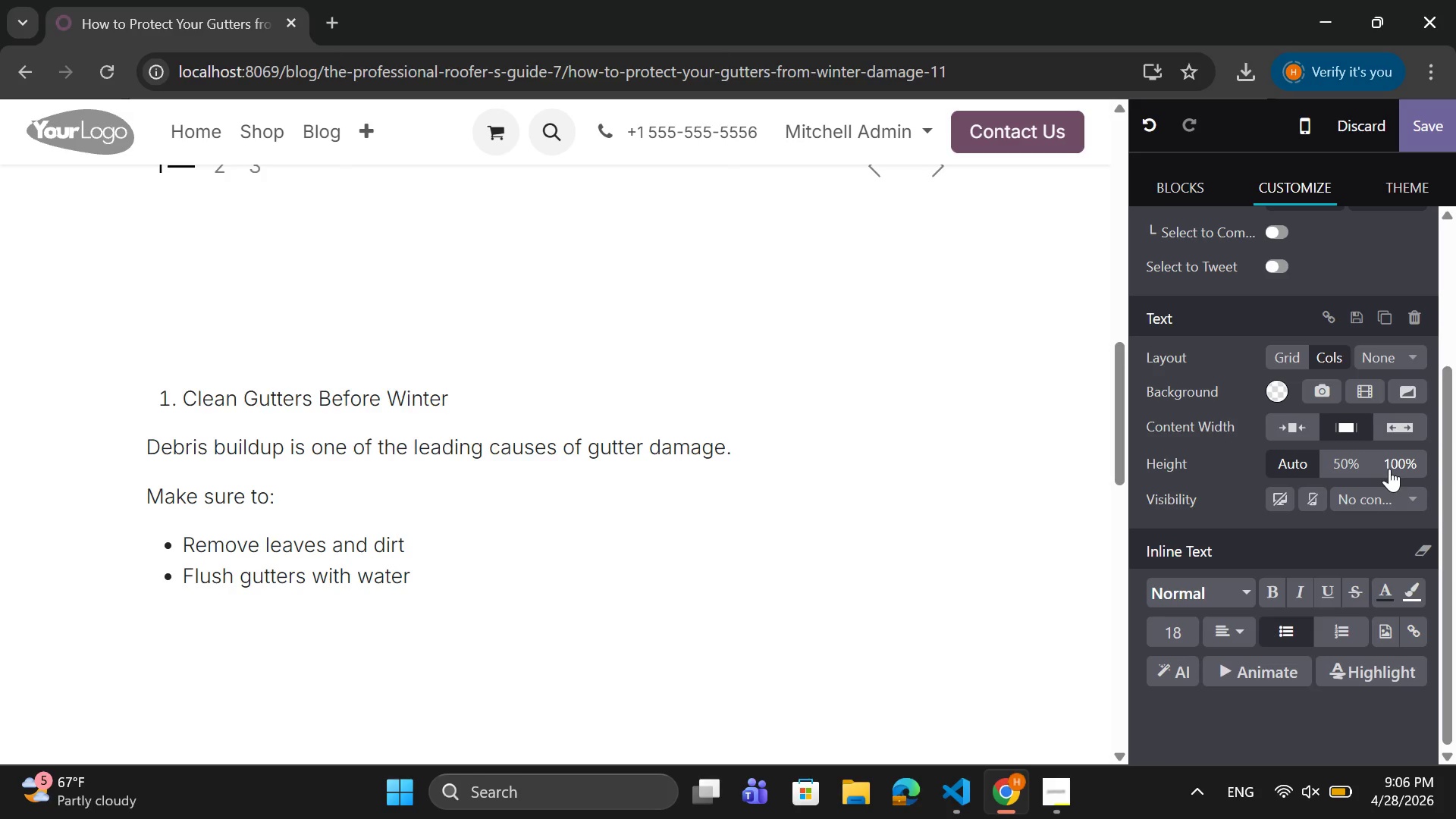 
key(Enter)
 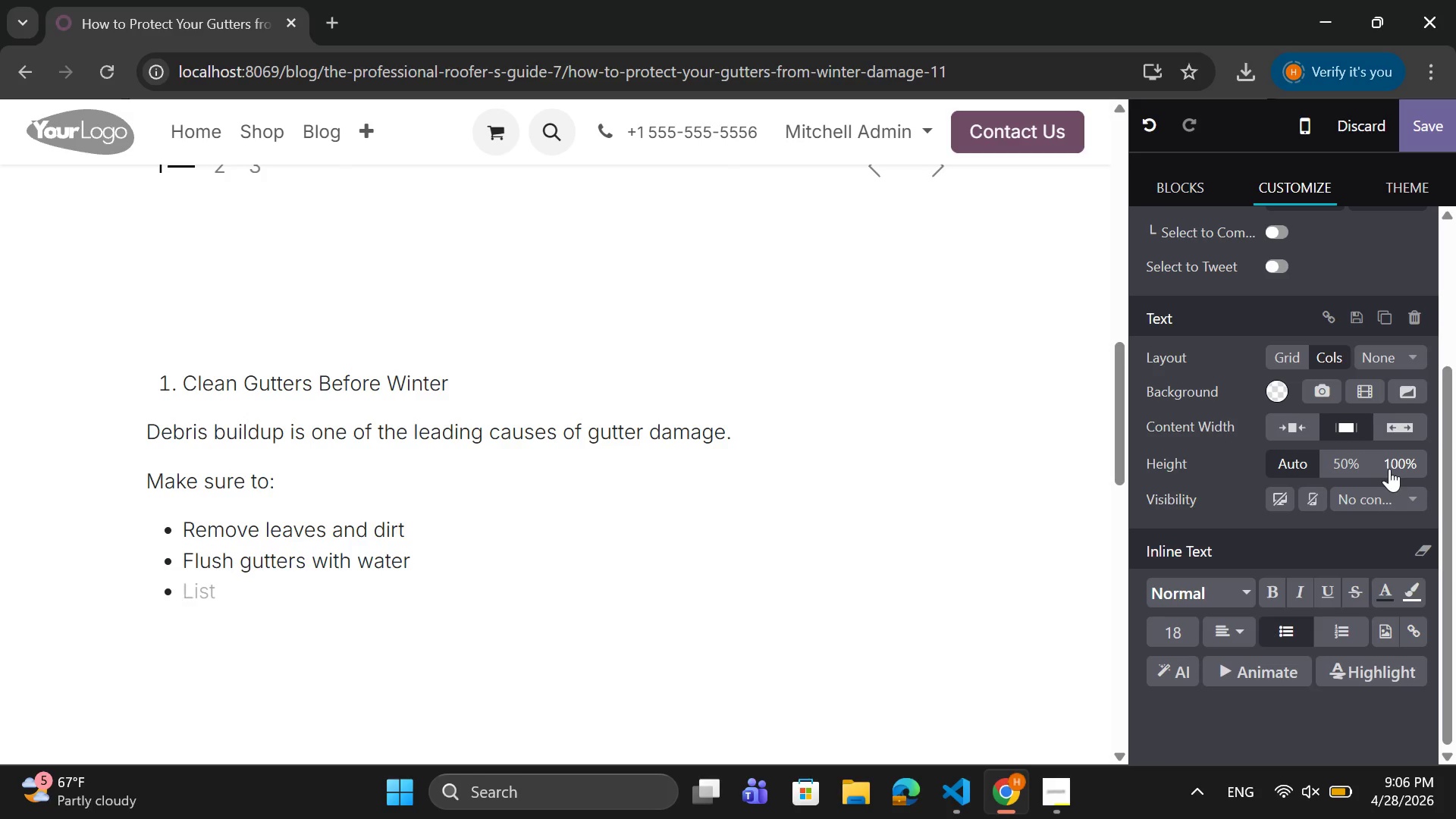 
type(Check)
 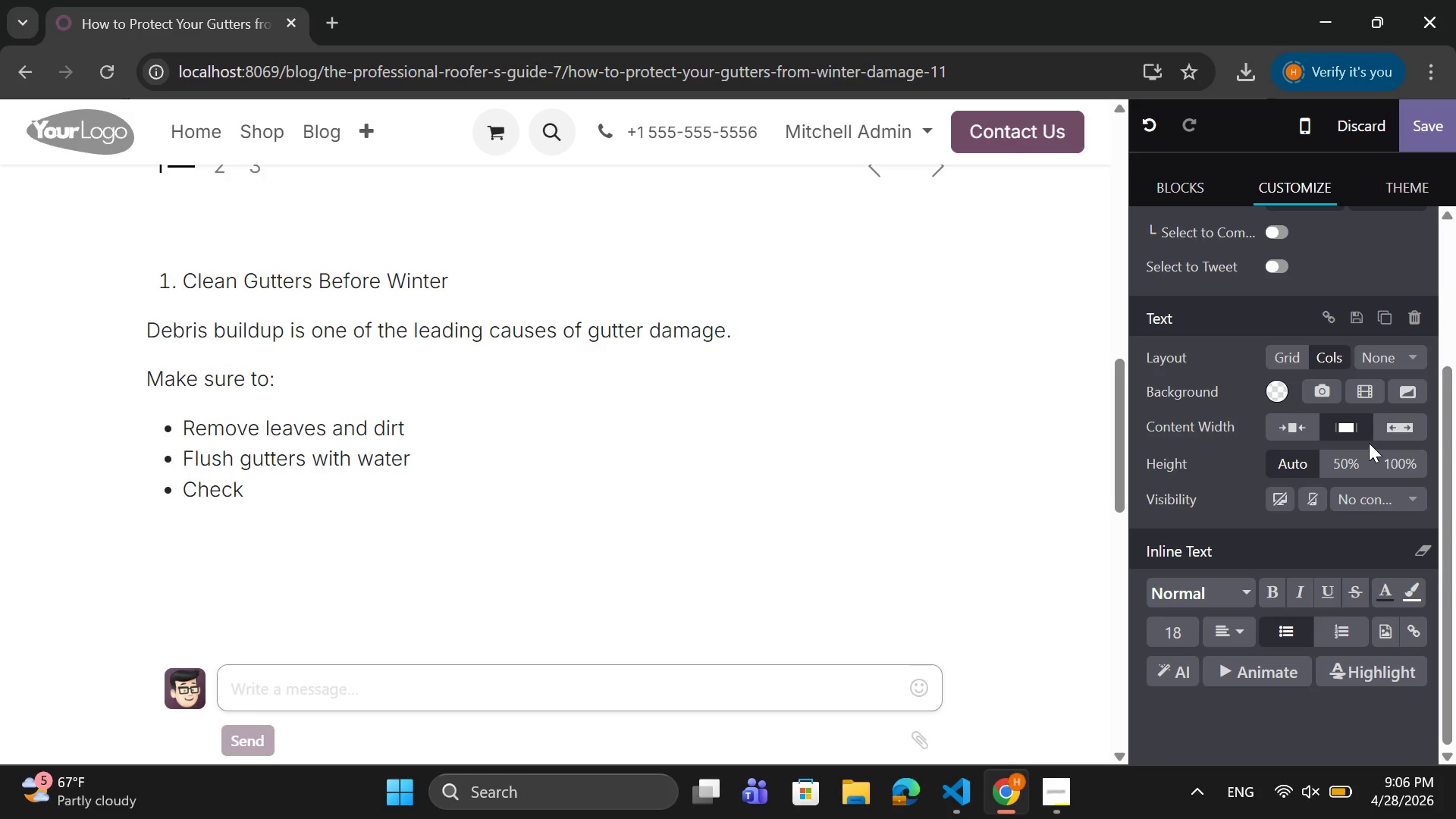 
type( for proper drainage)
 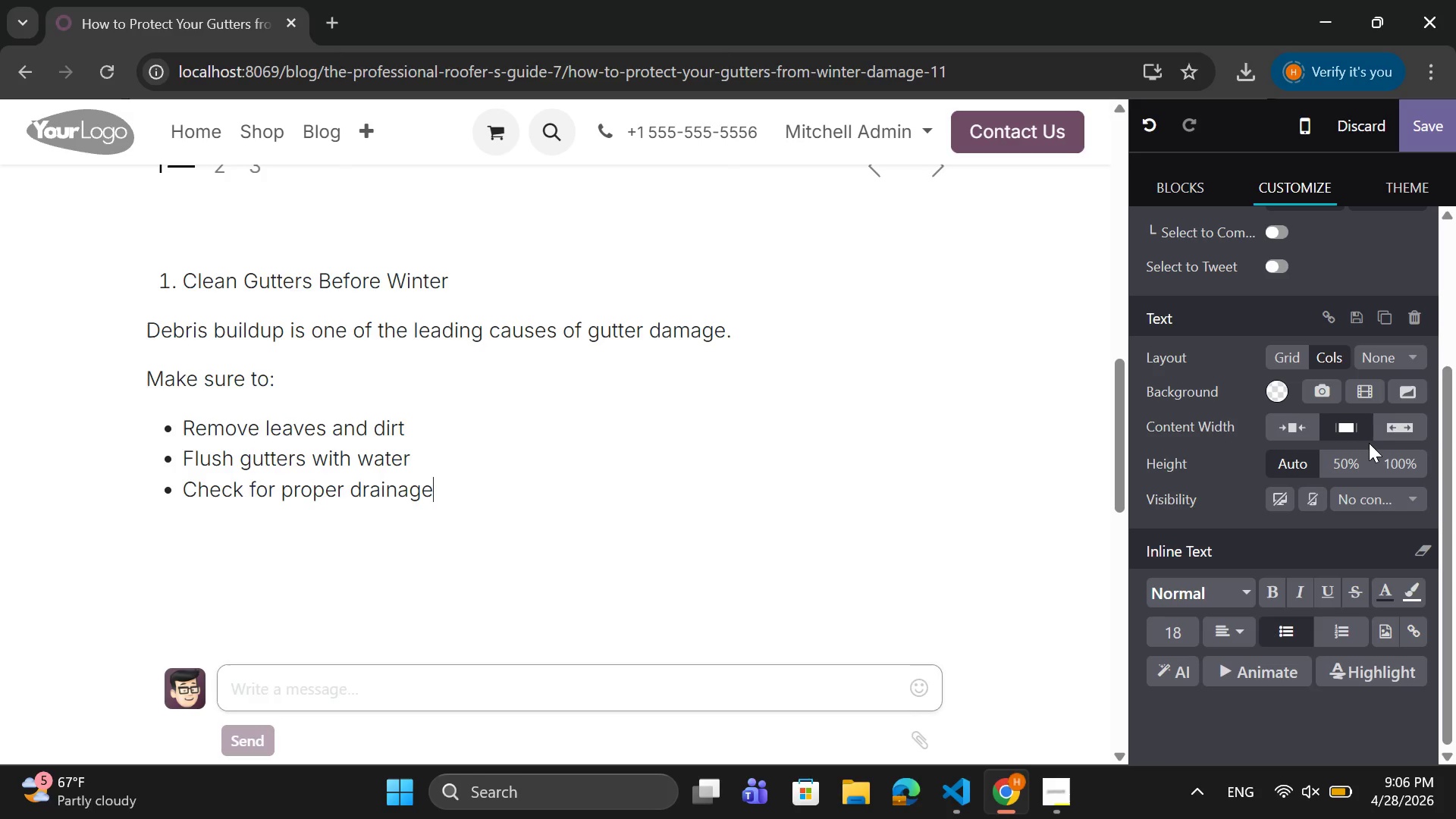 
key(Enter)
 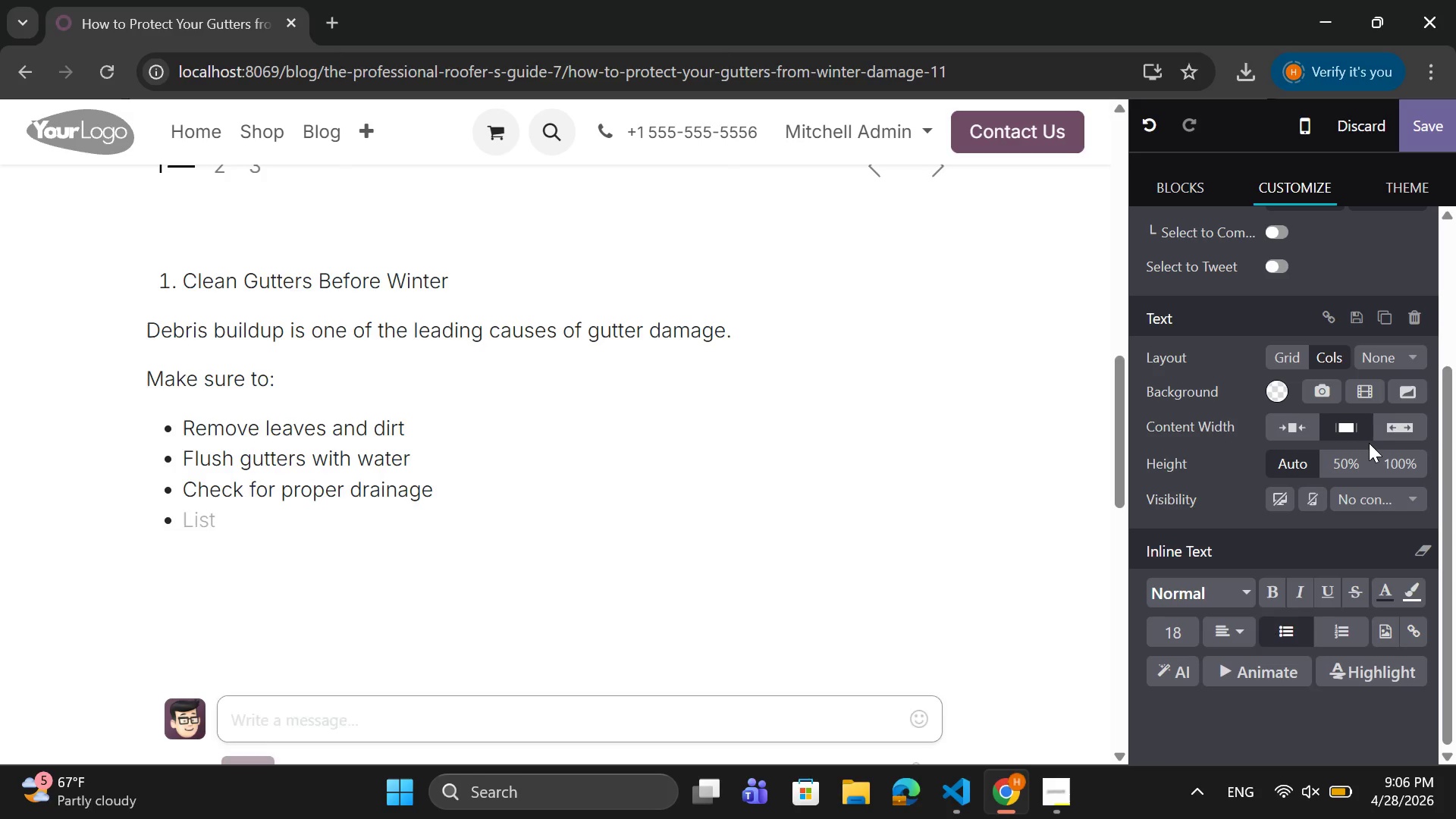 
key(Backspace)
type(Clean gutters reduce the risk of freezing and blockage)
 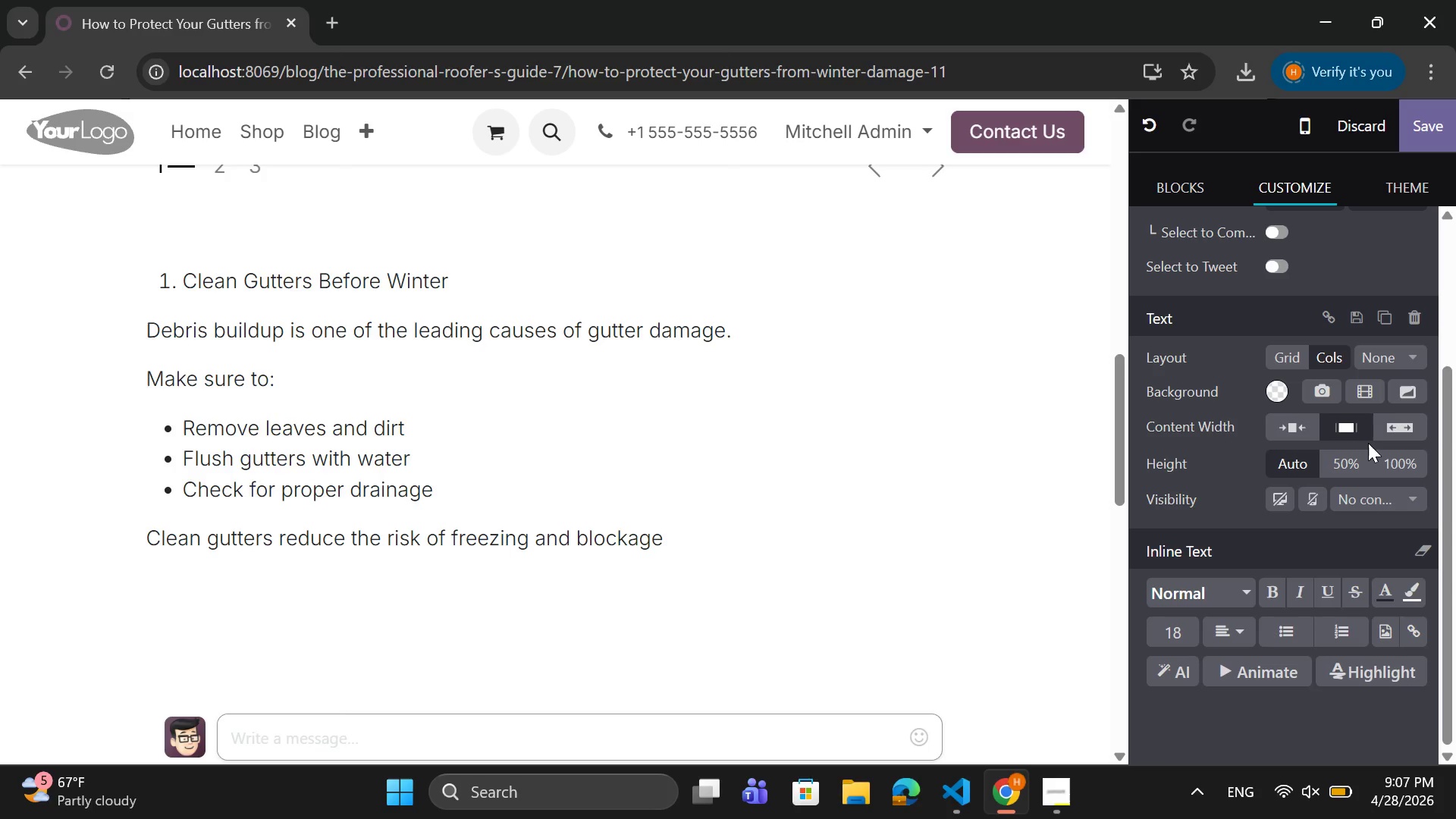 
key(Enter)
 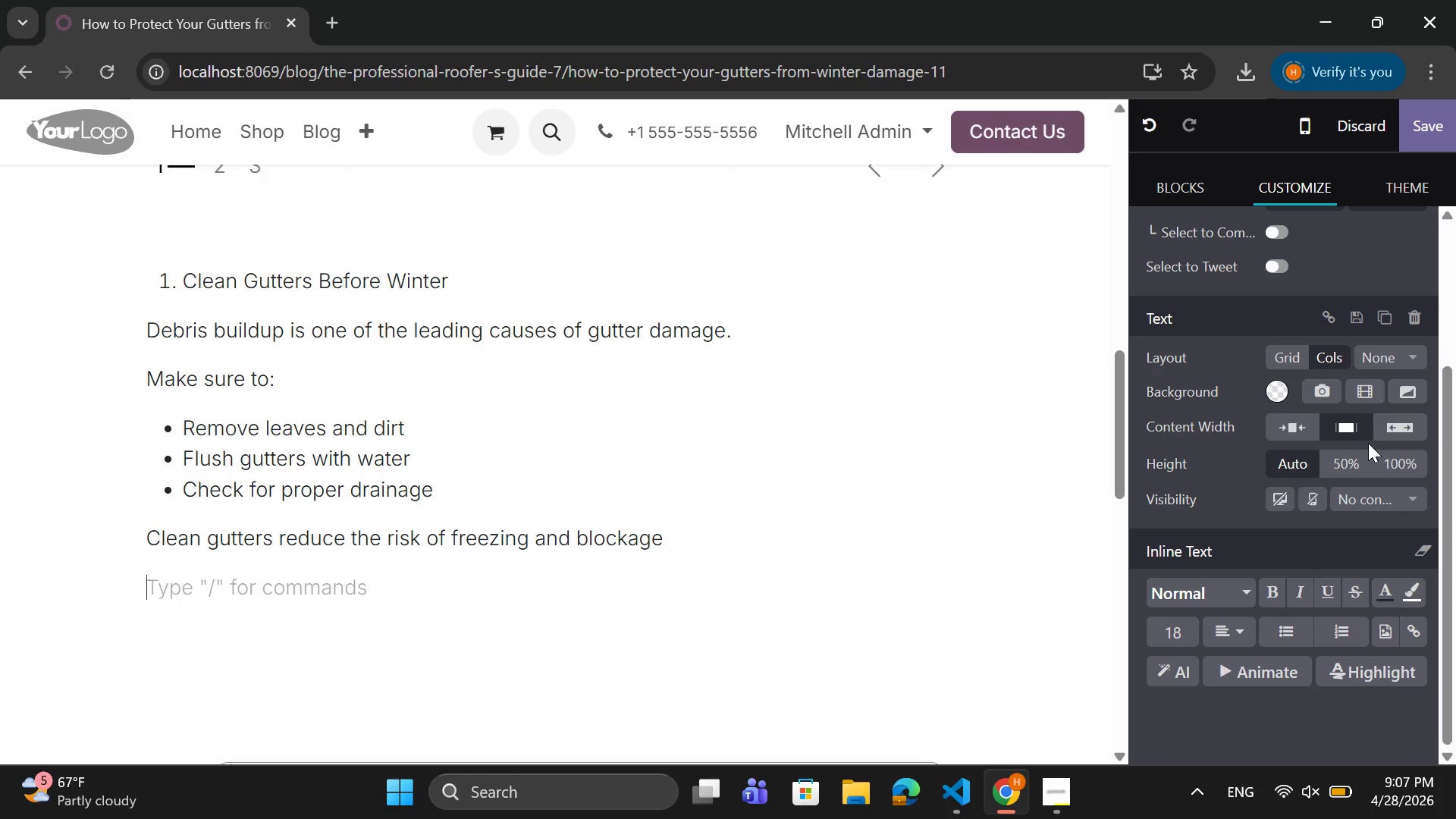 
key(Space)
 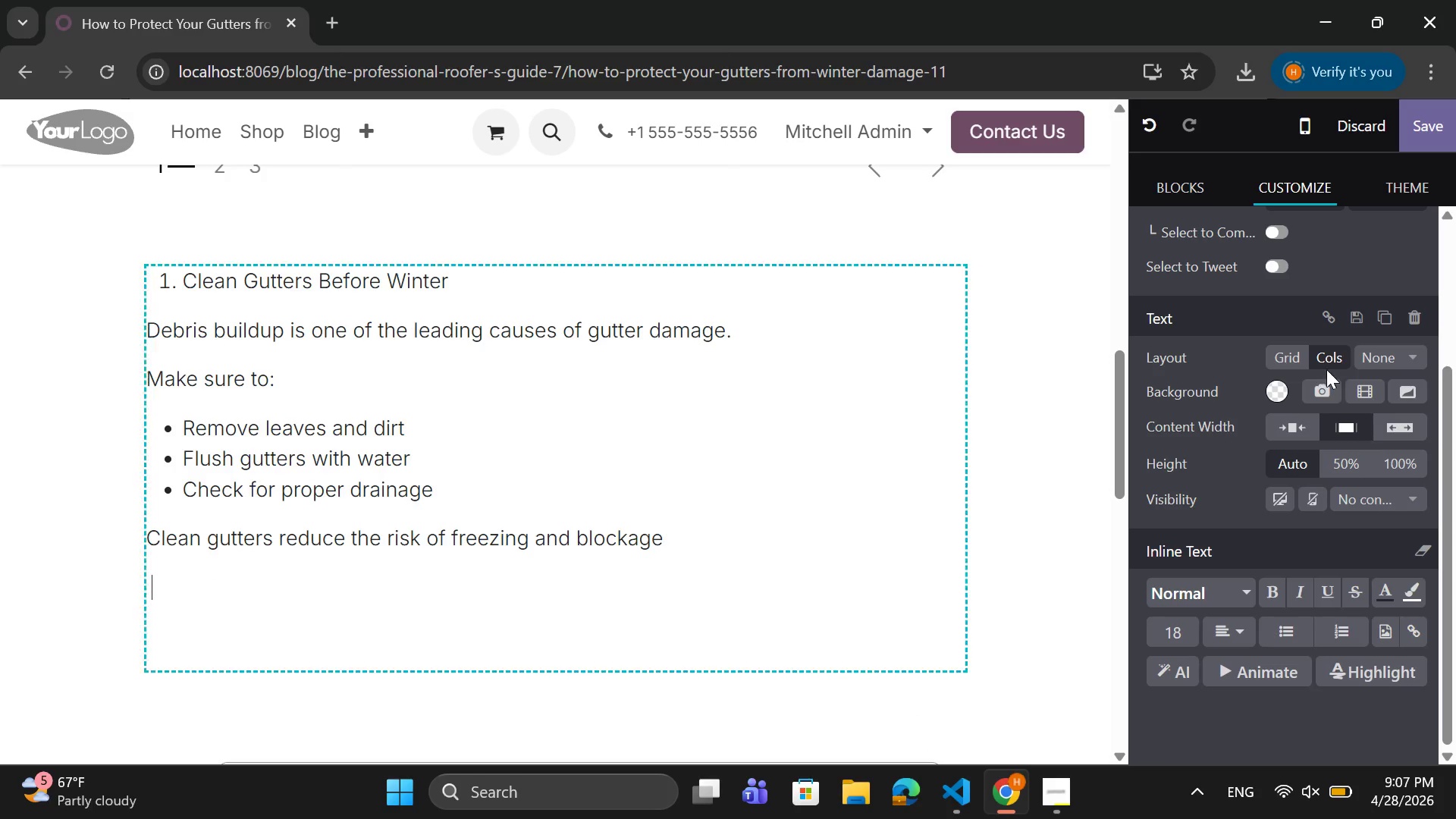 
key(2)
 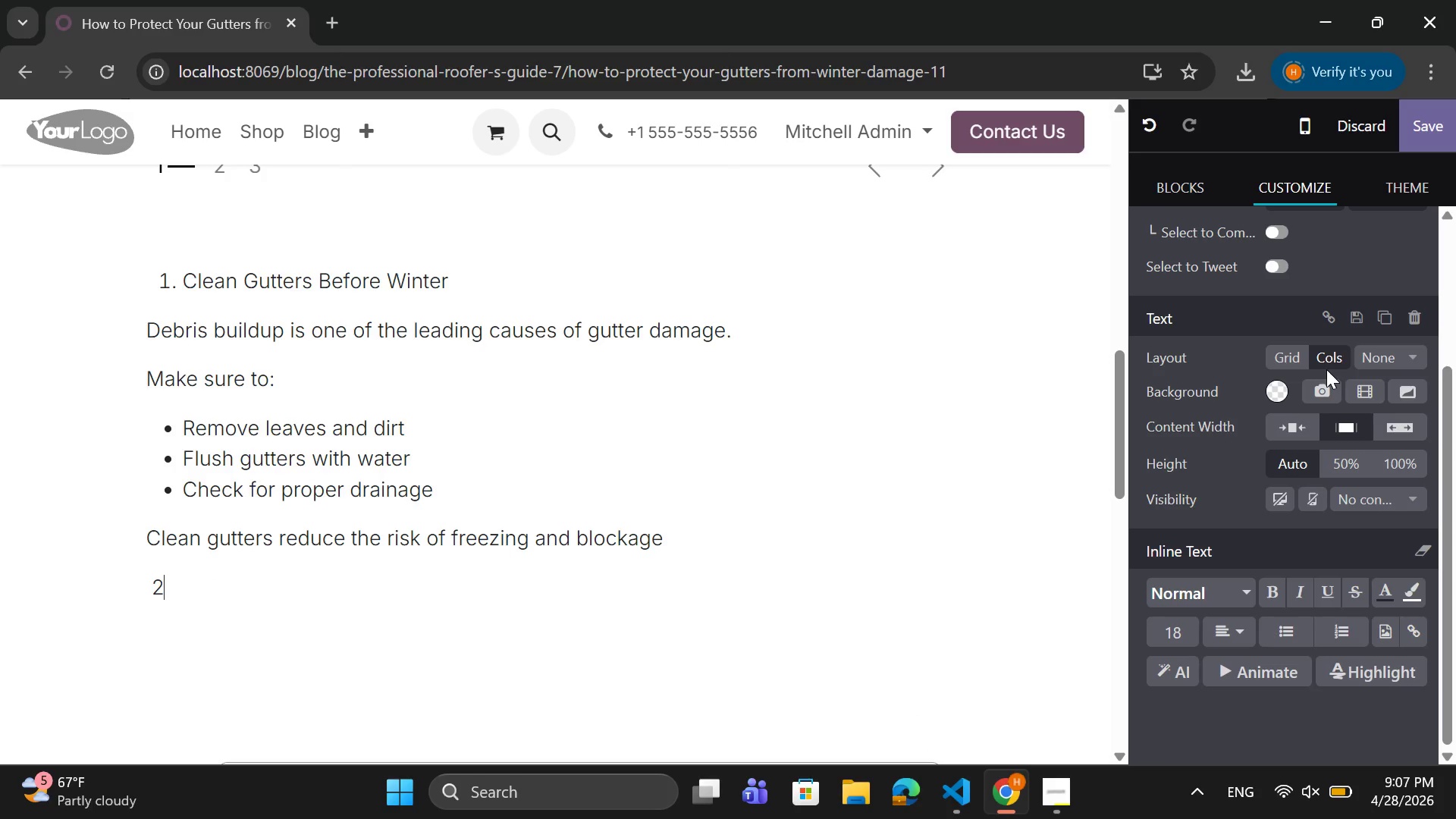 
key(Period)
 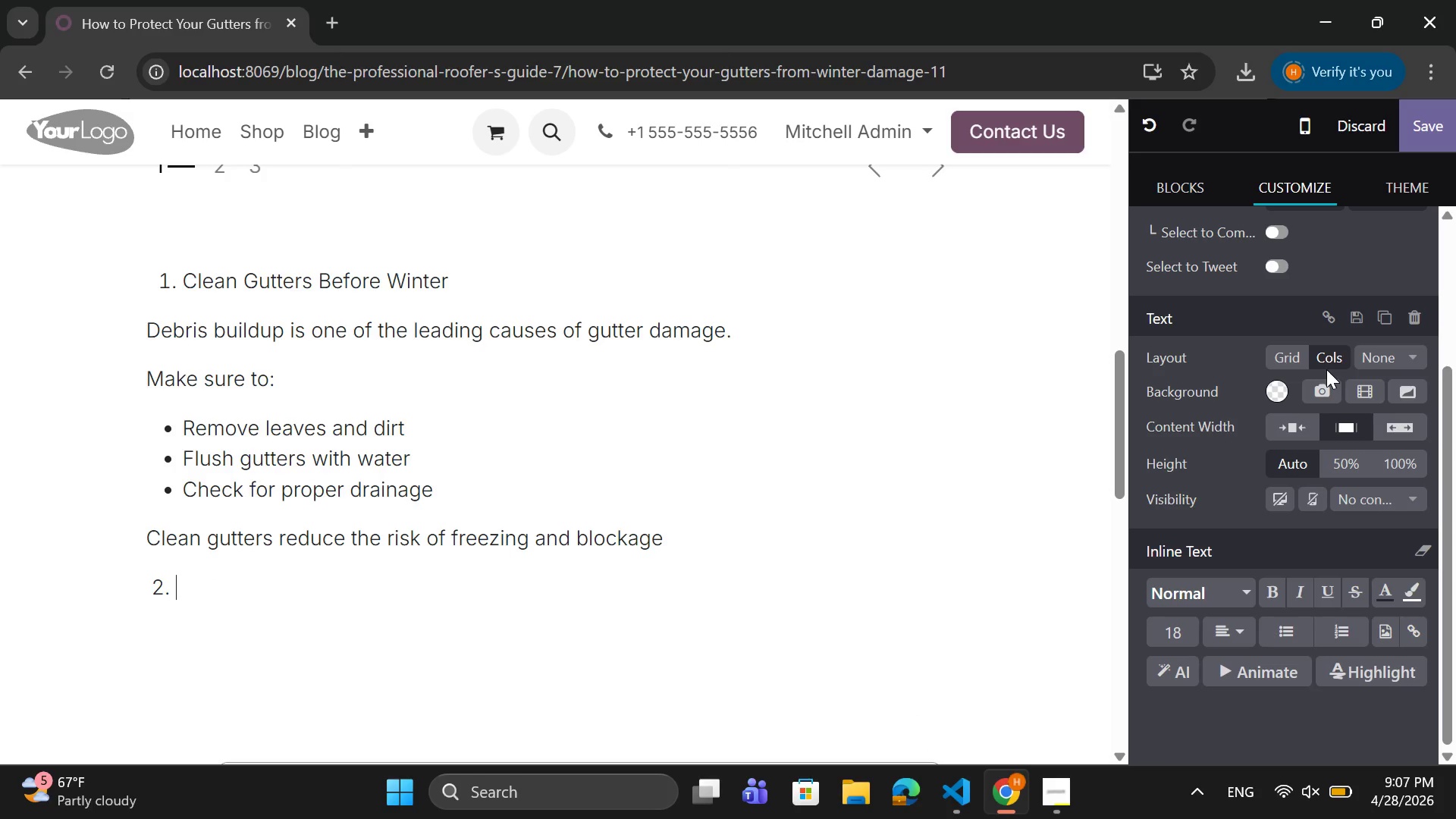 
key(Space)
 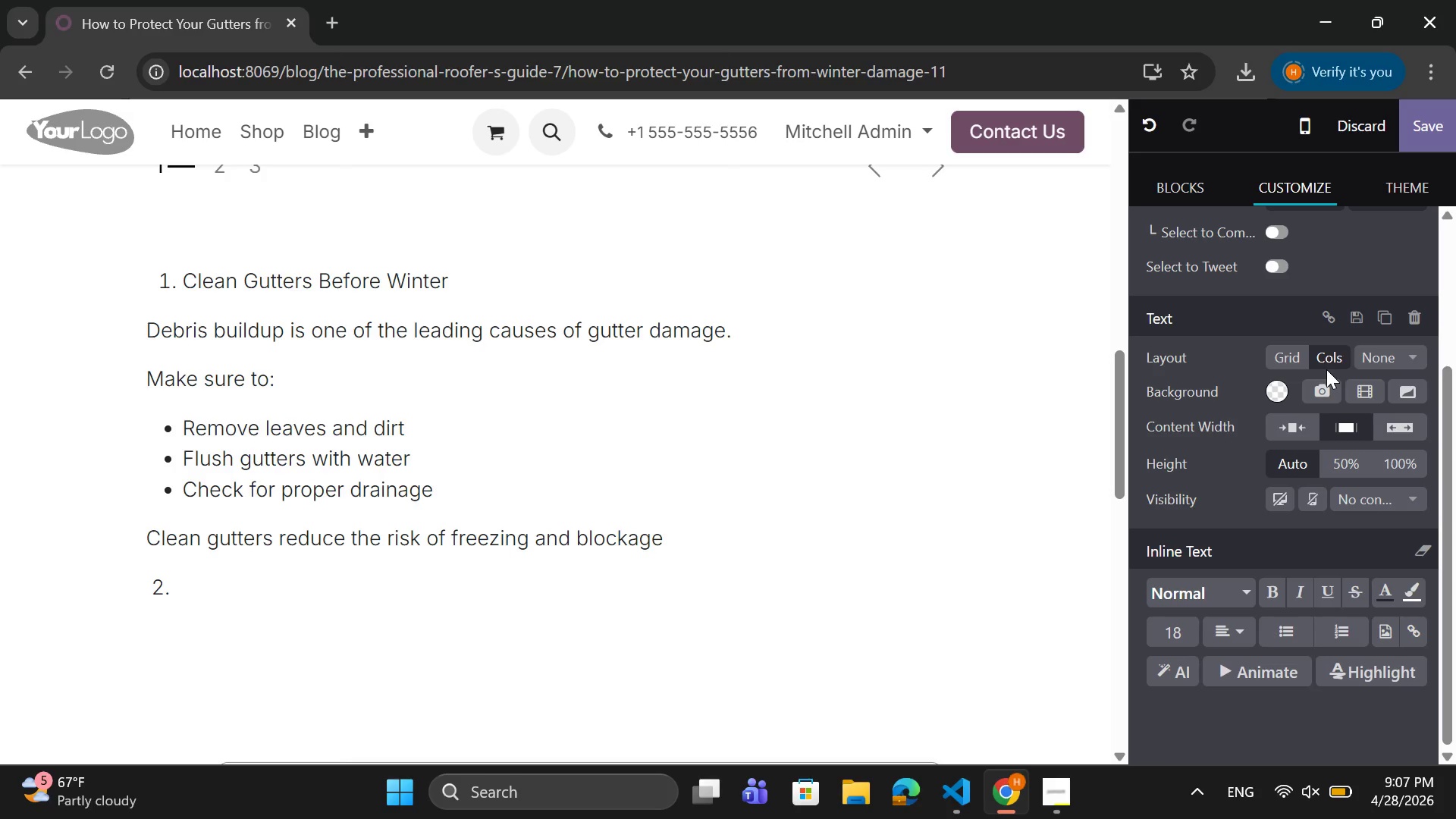 
key(CapsLock)
 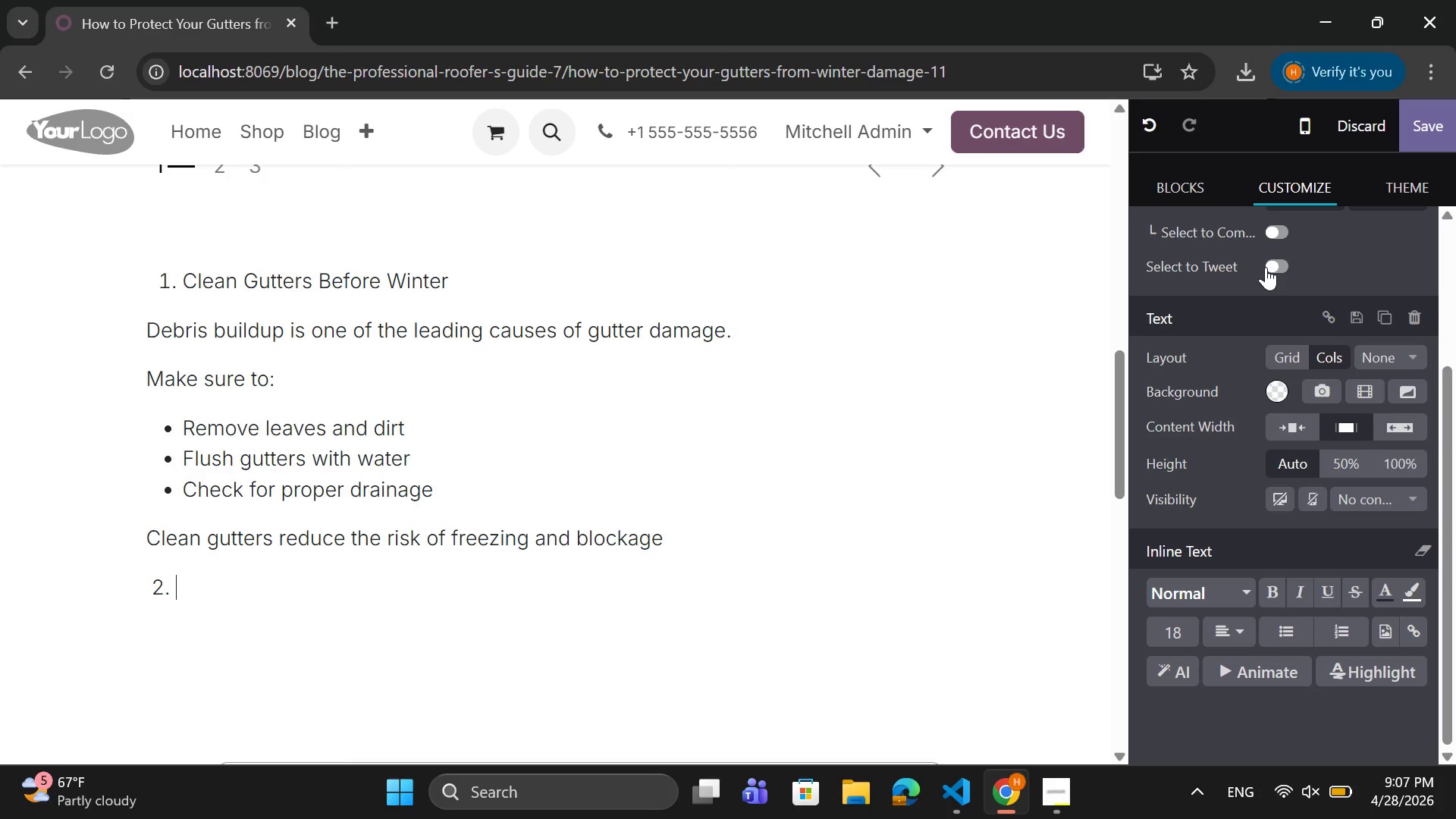 
key(I)
 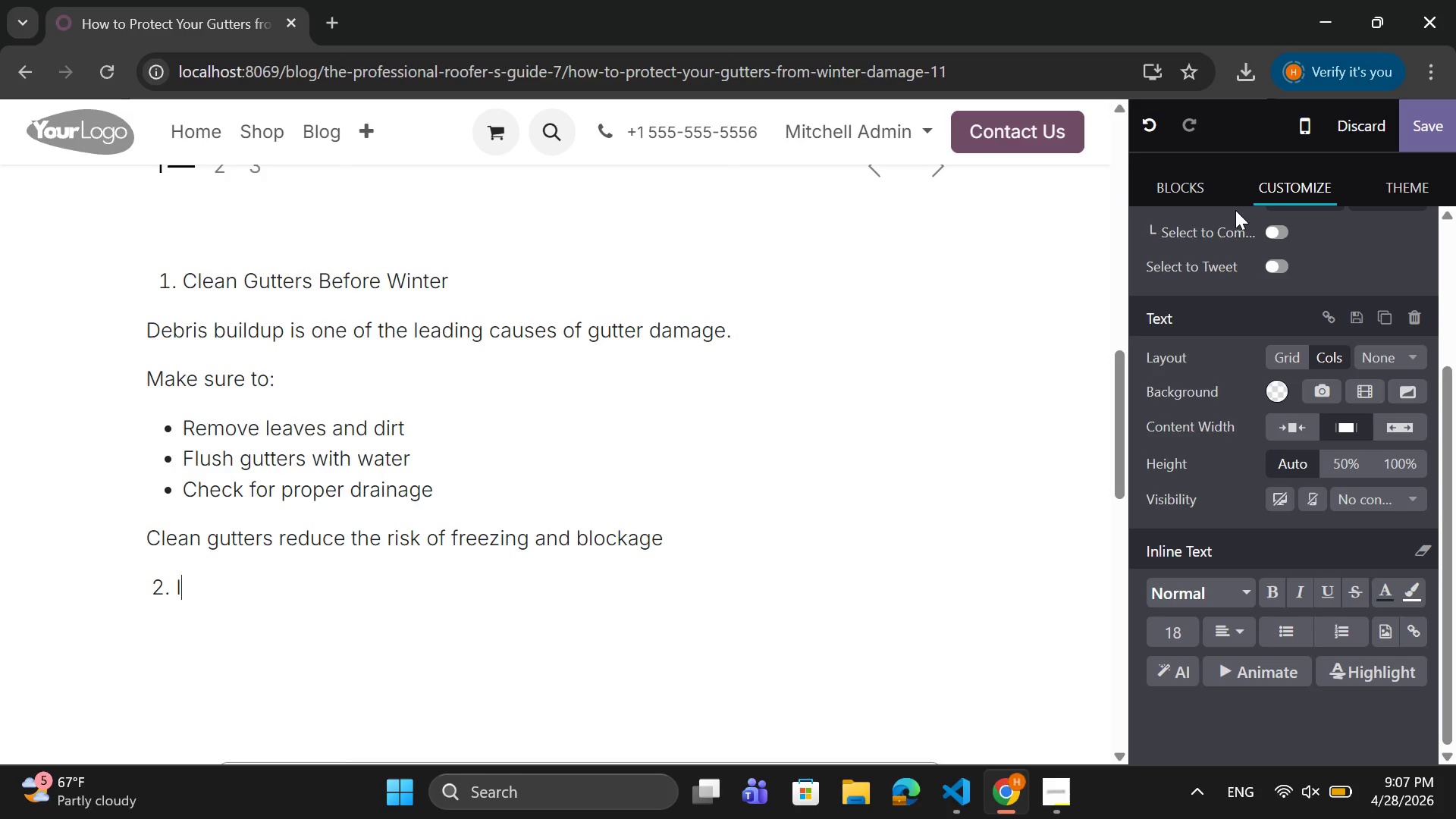 
type(nspect for D)
 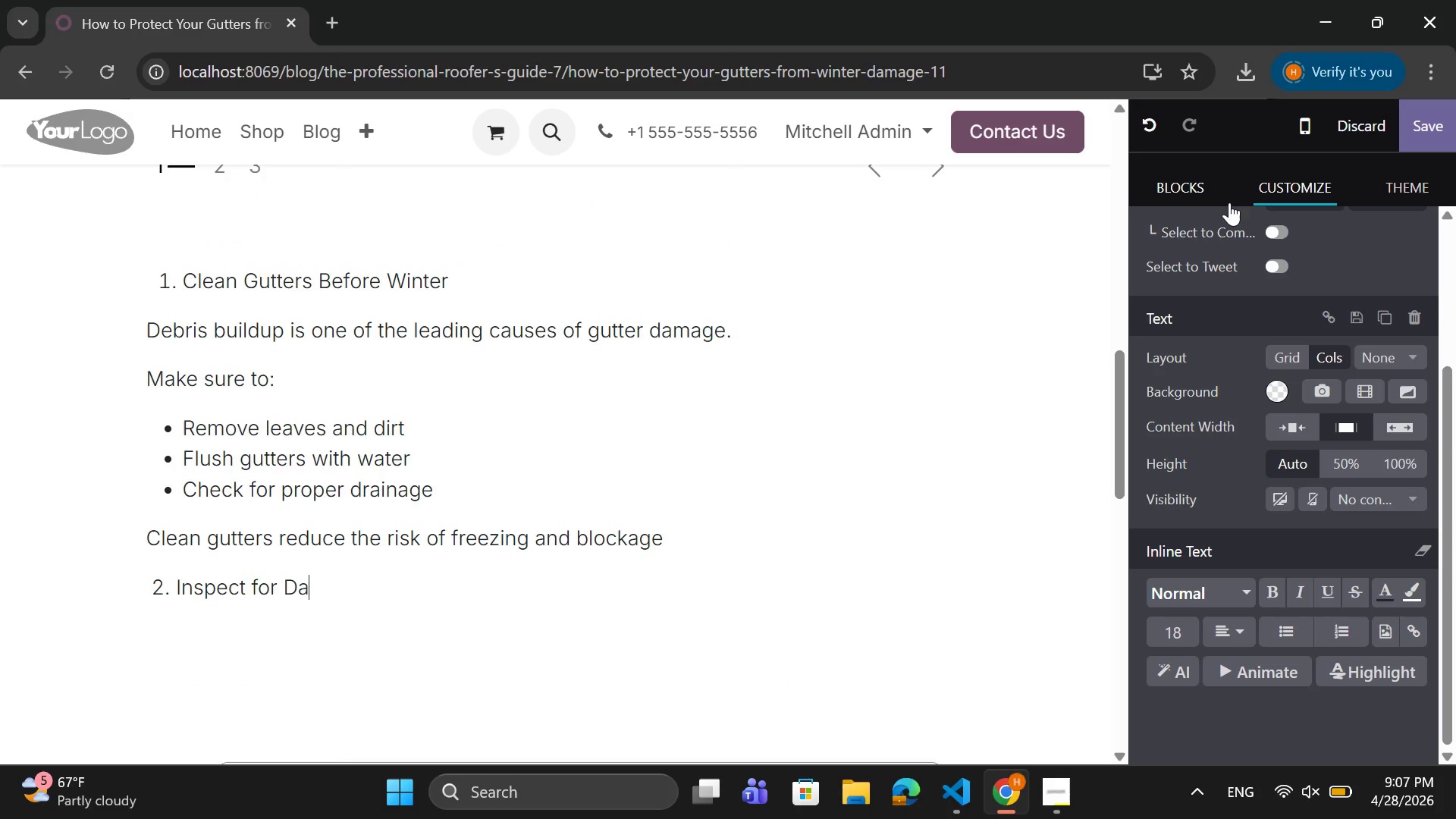 
type(amage)
 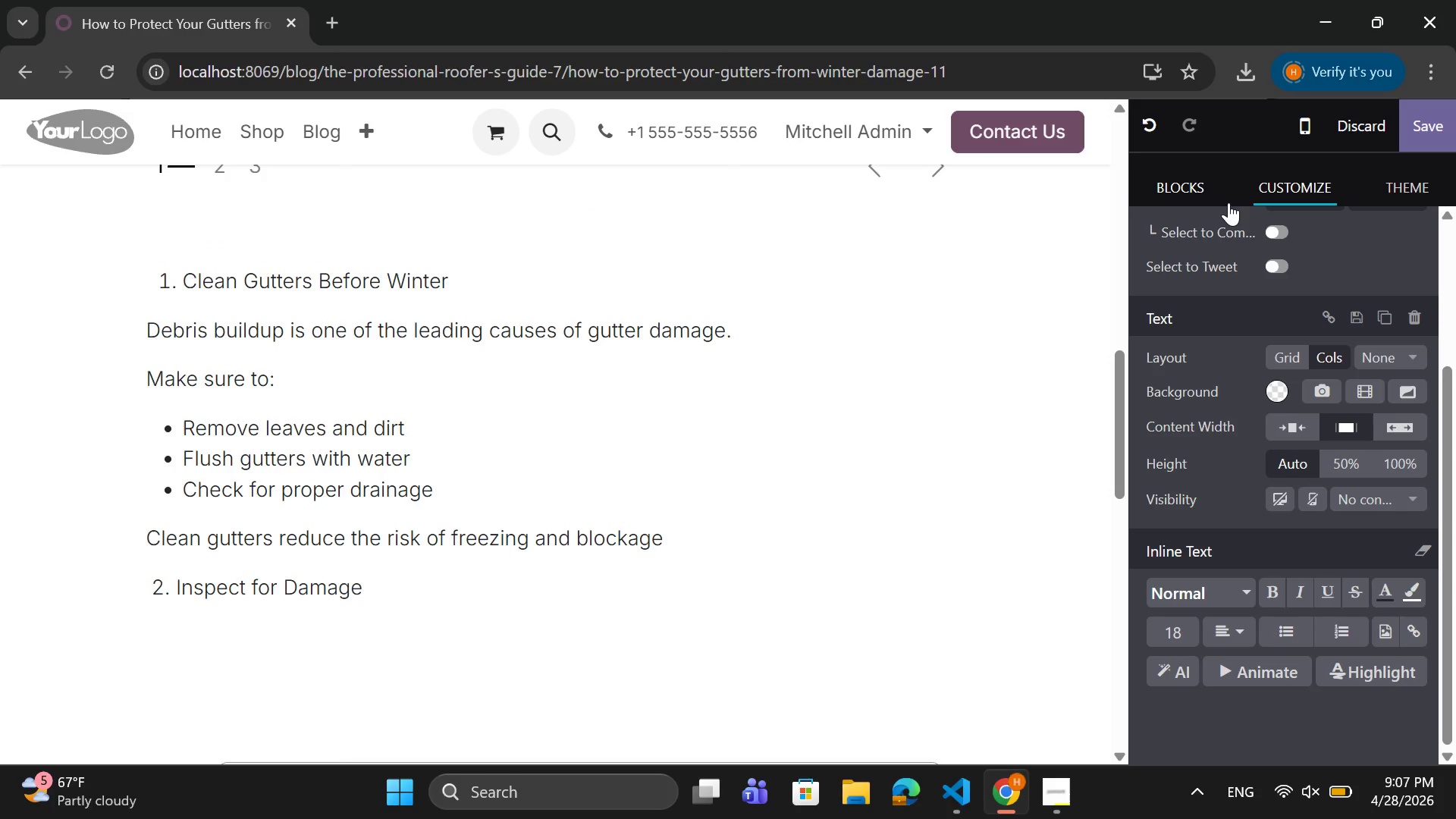 
wait(7.75)
 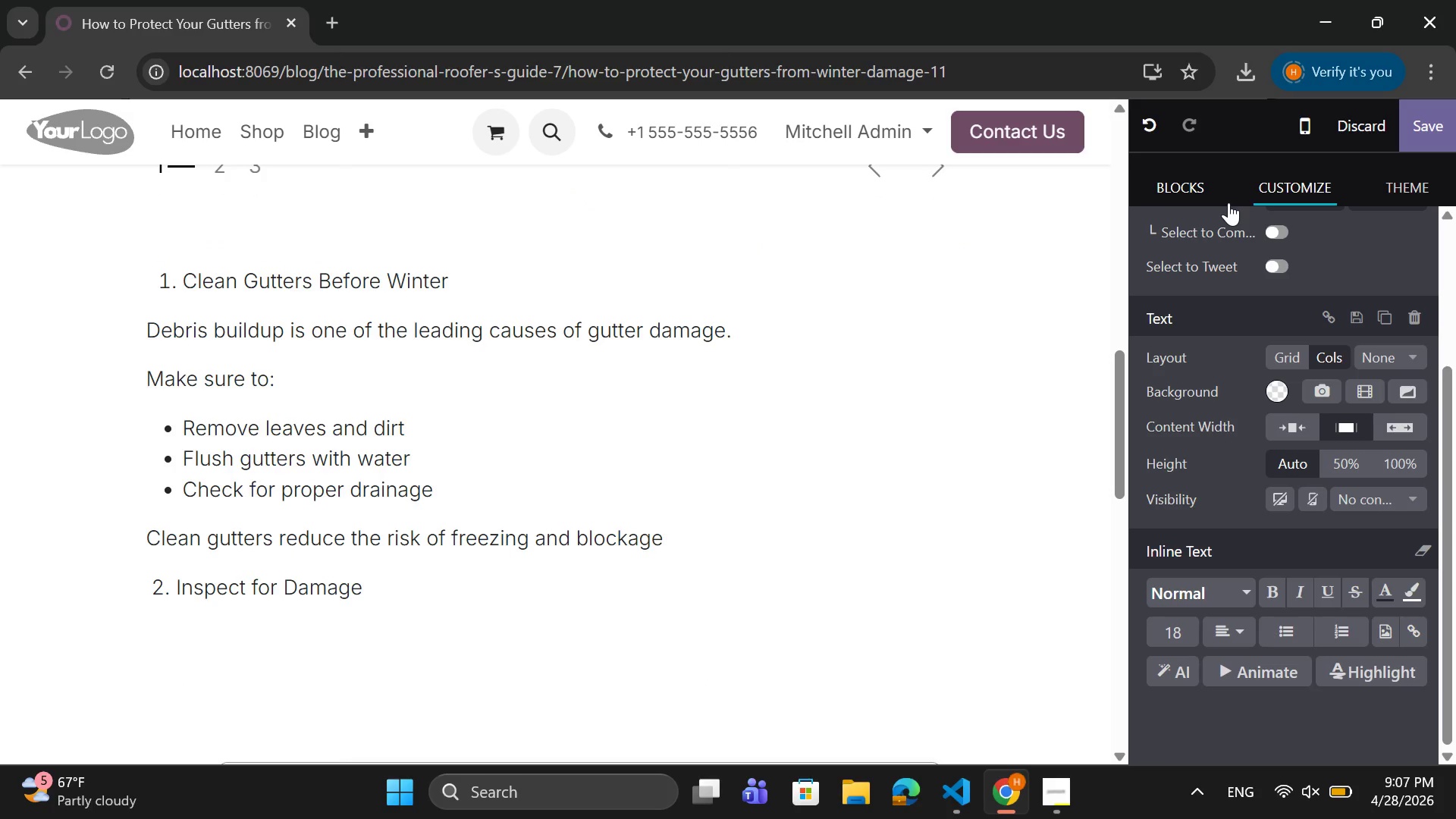 
key(Enter)
 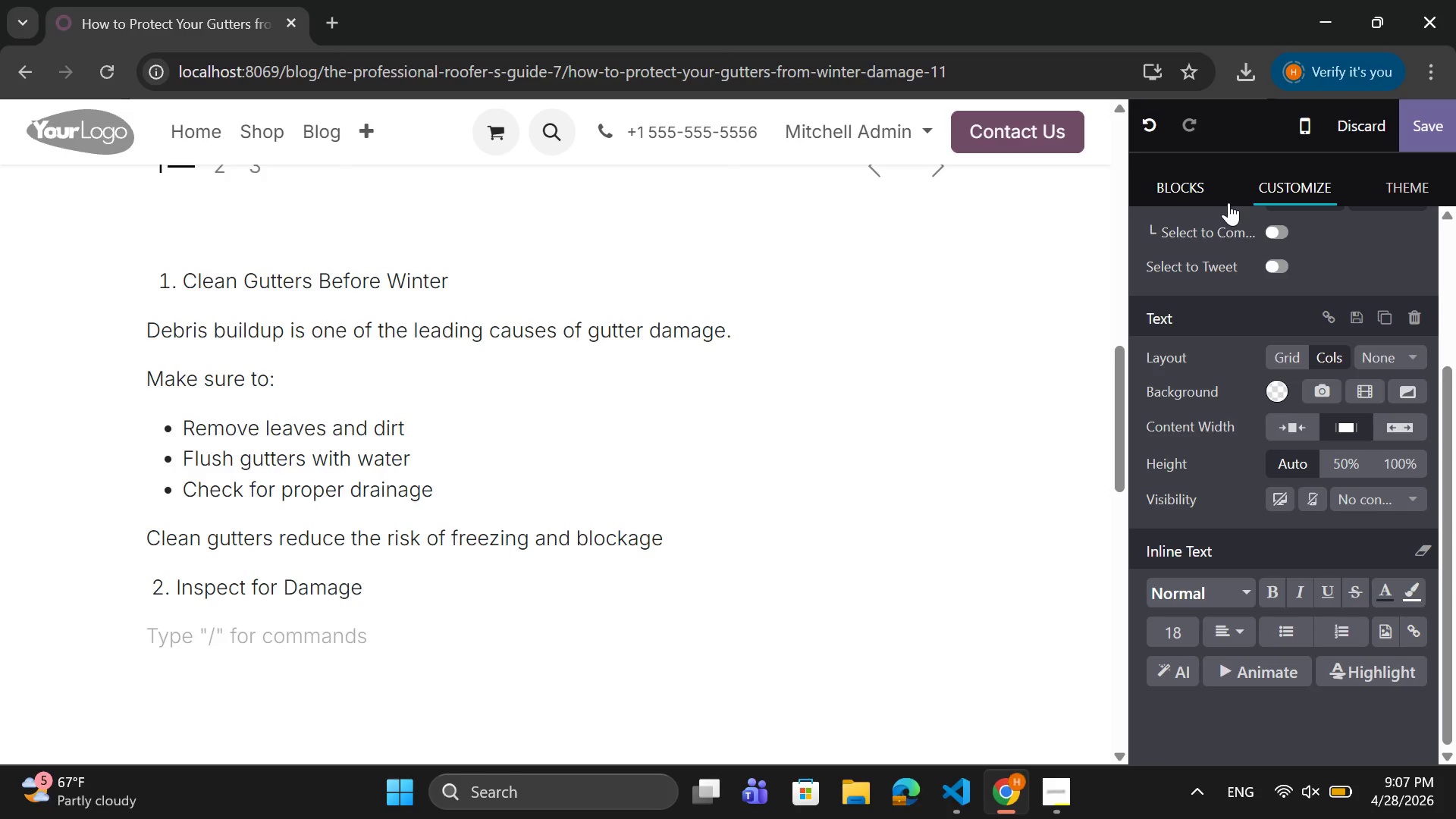 
key(Backspace)
 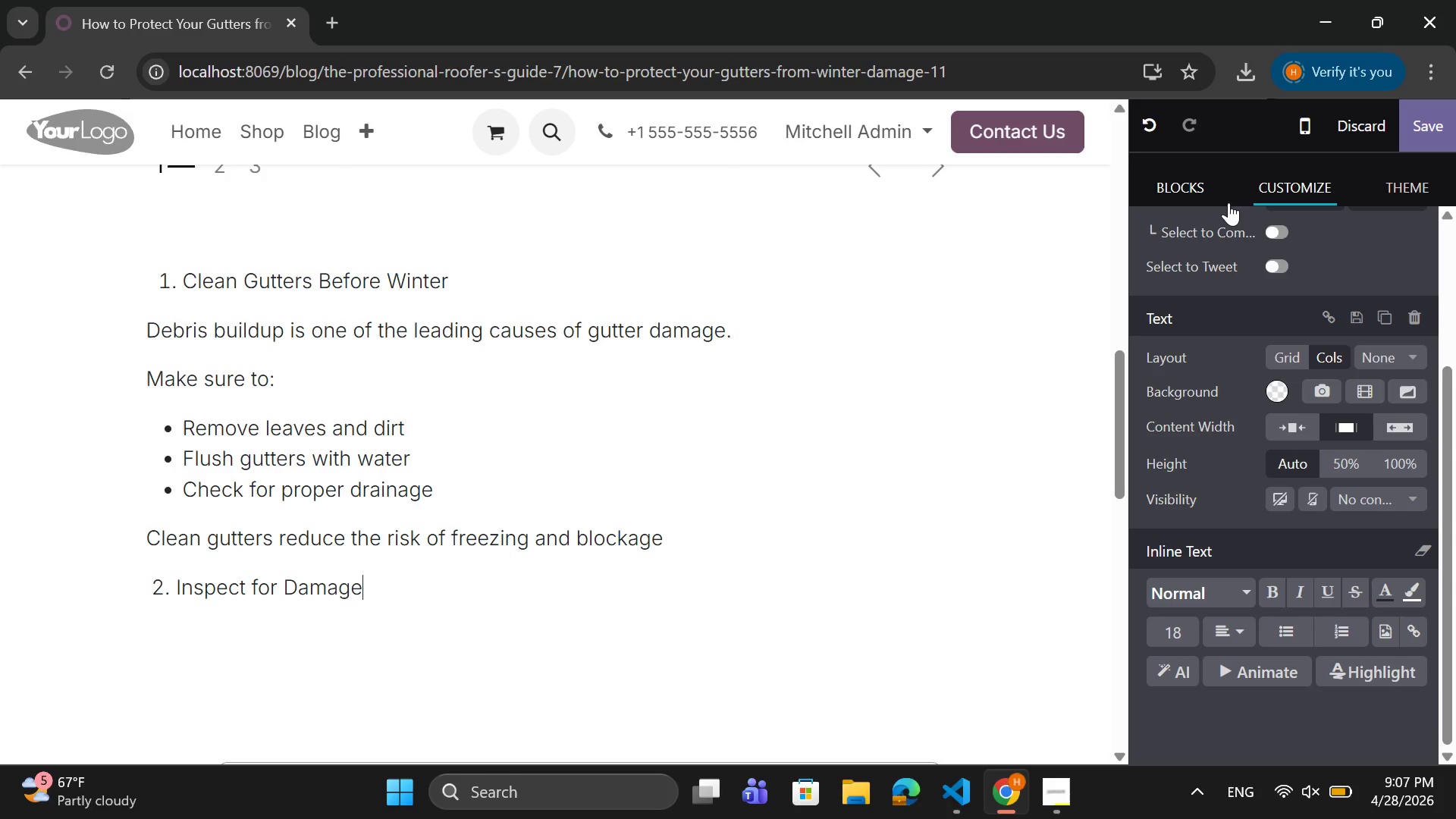 
key(Enter)
 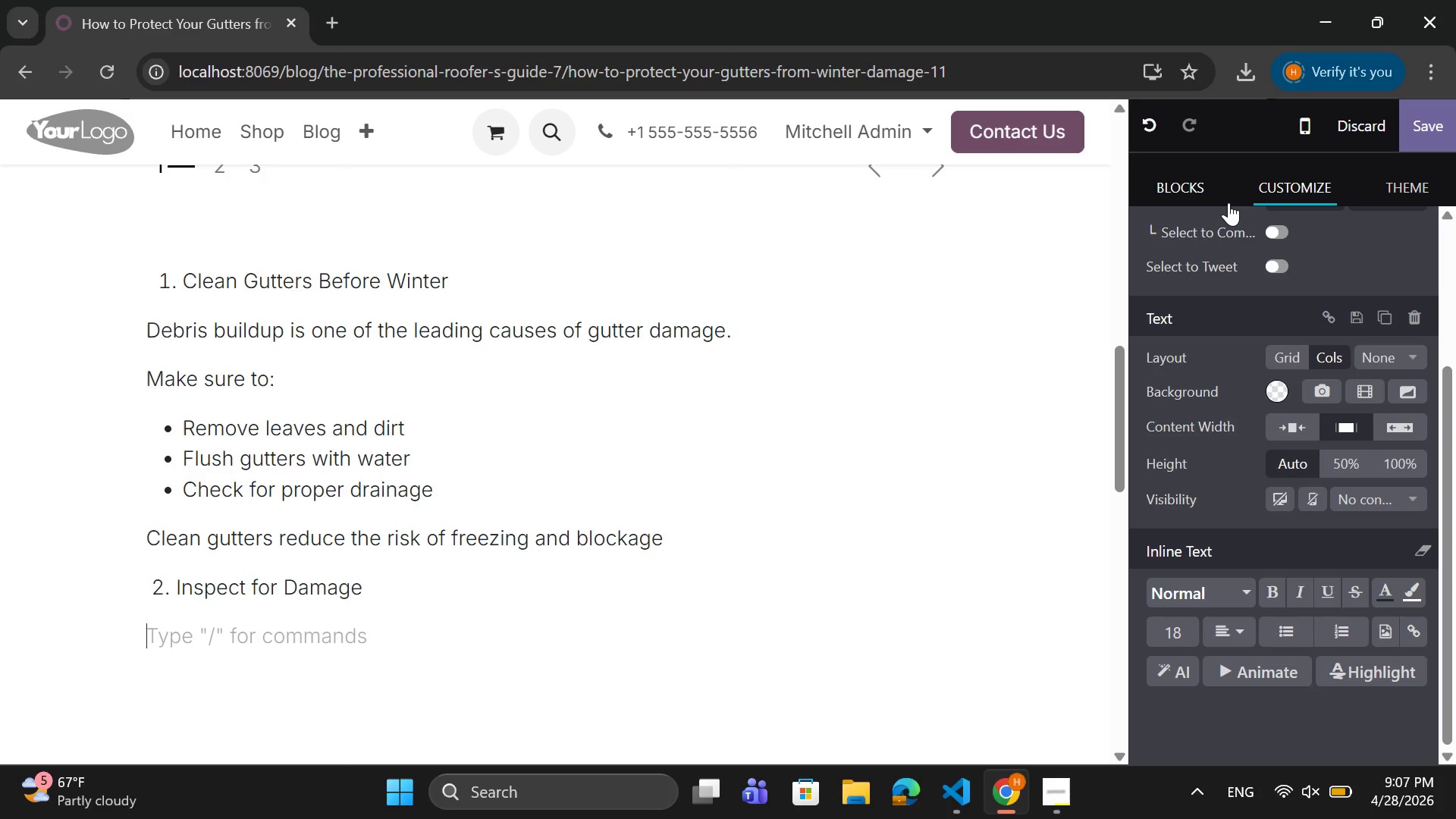 
type(Before winter)
 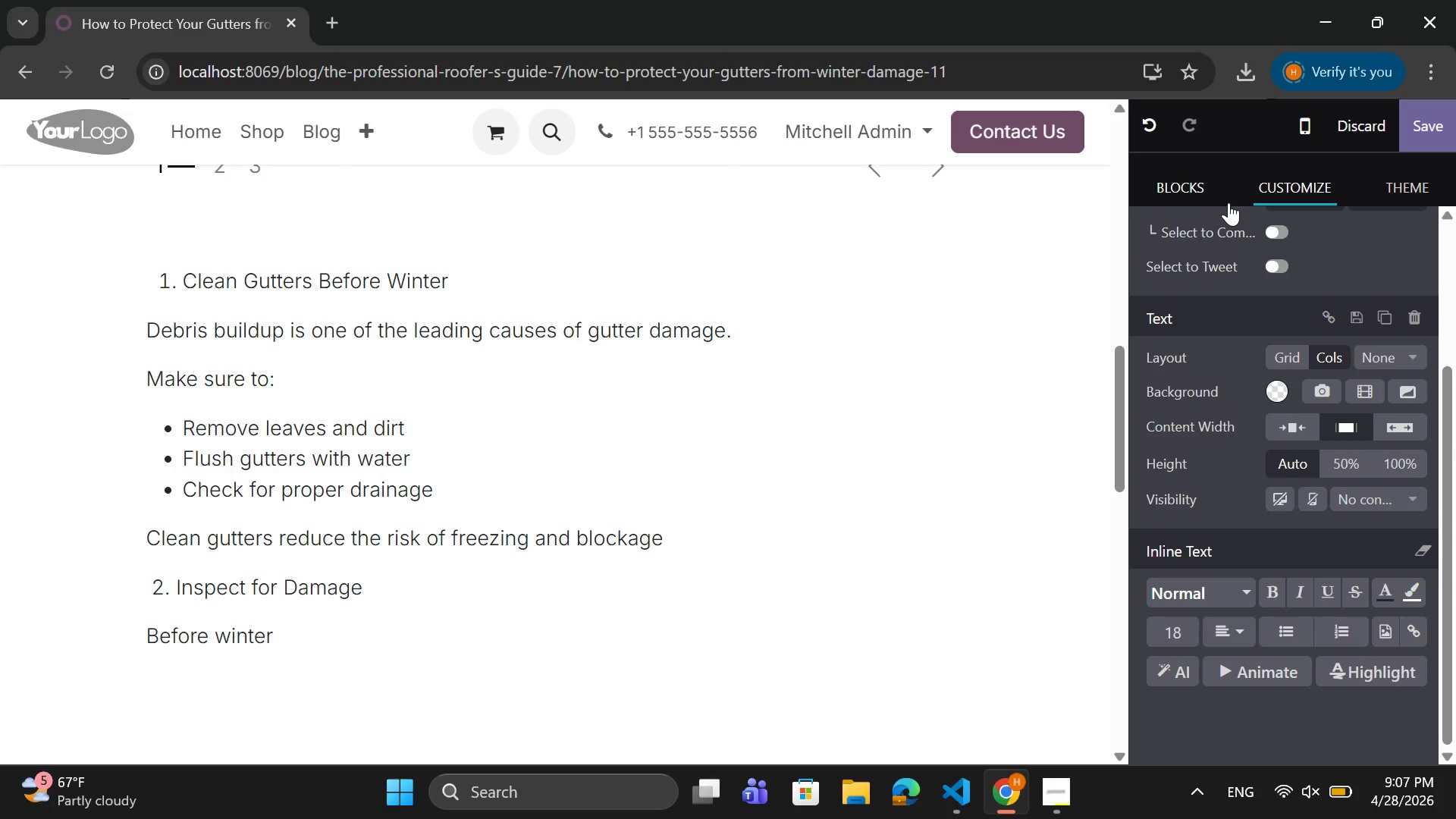 
wait(5.08)
 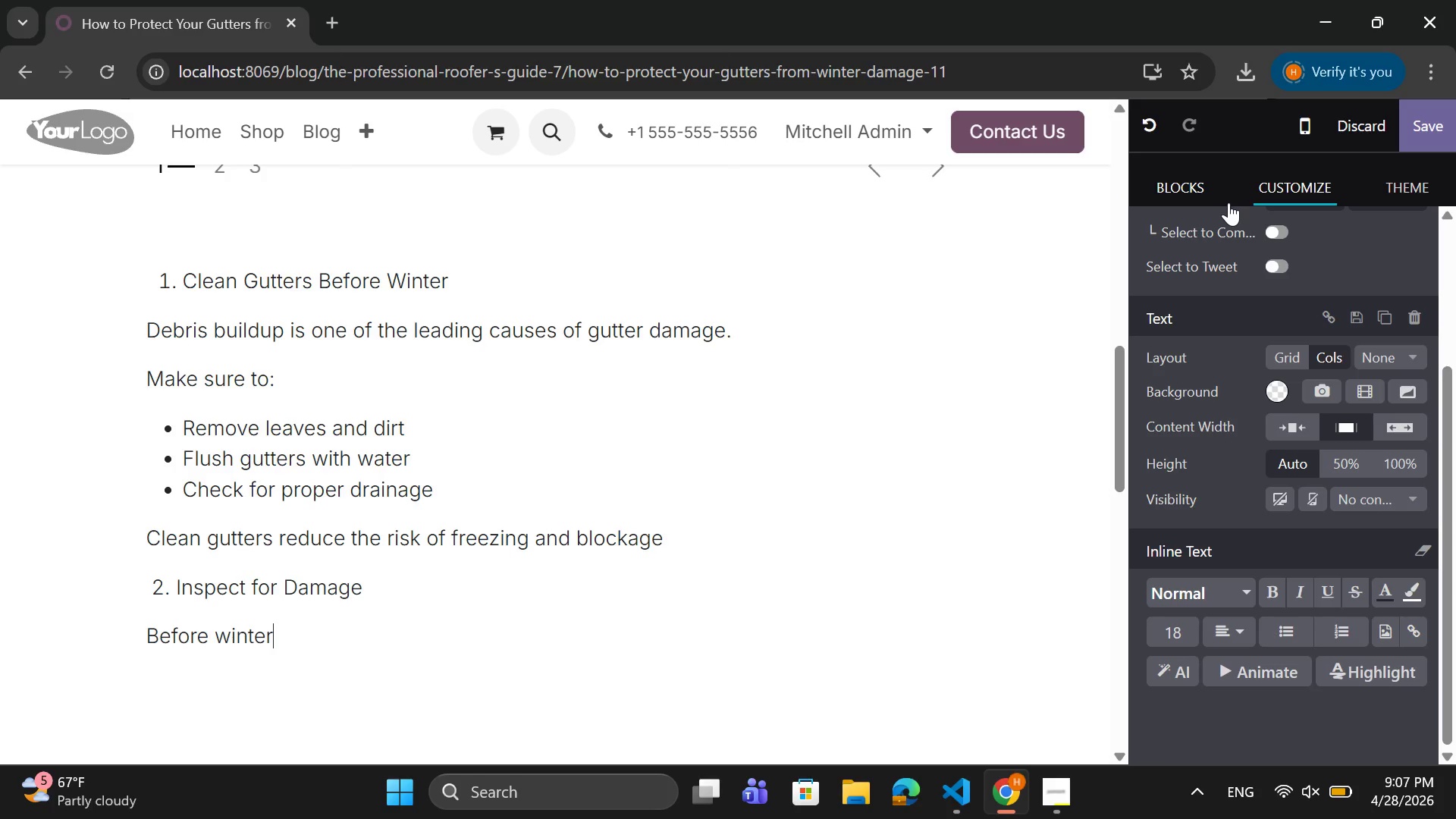 
type( begins)
 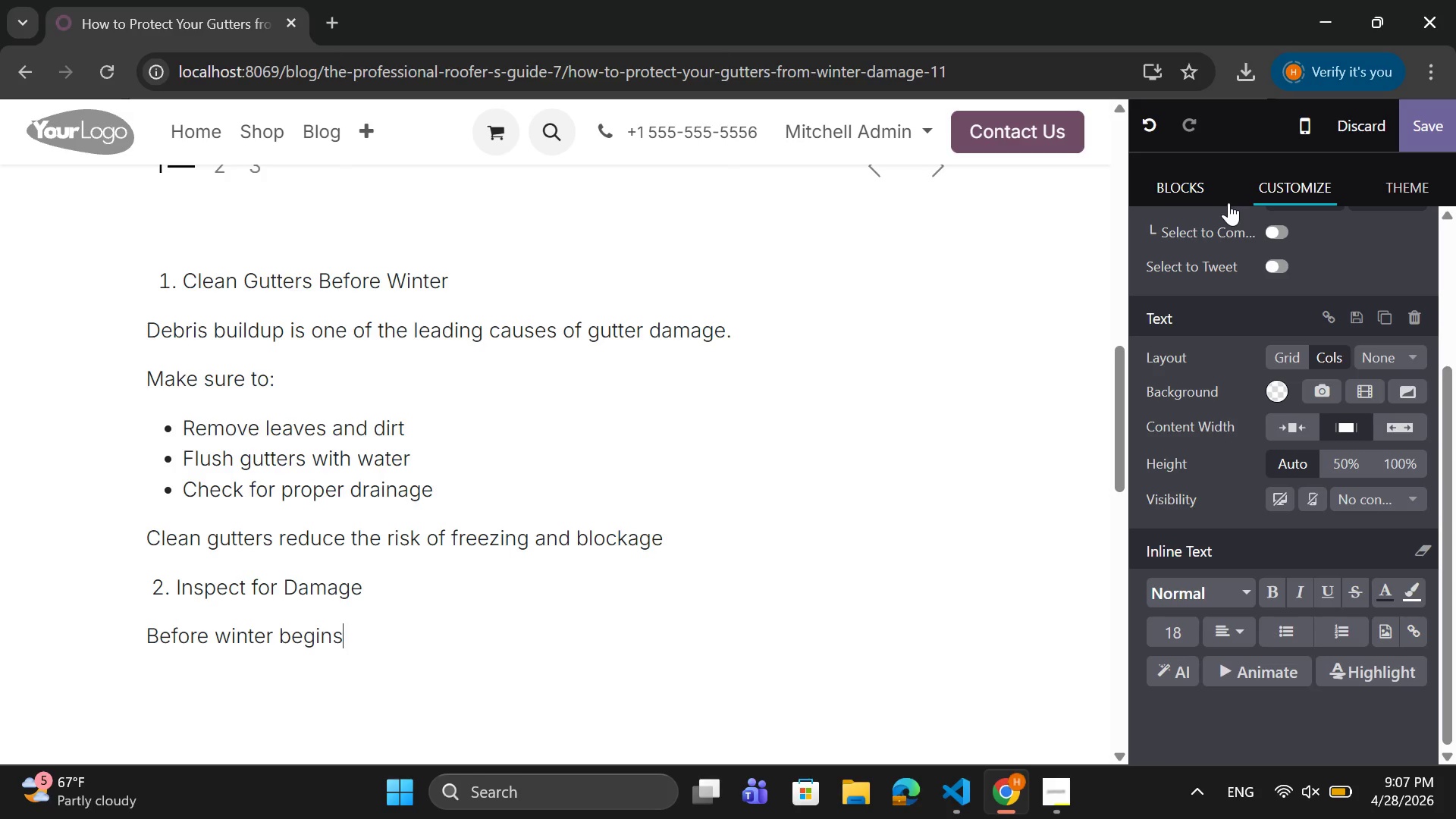 
wait(5.91)
 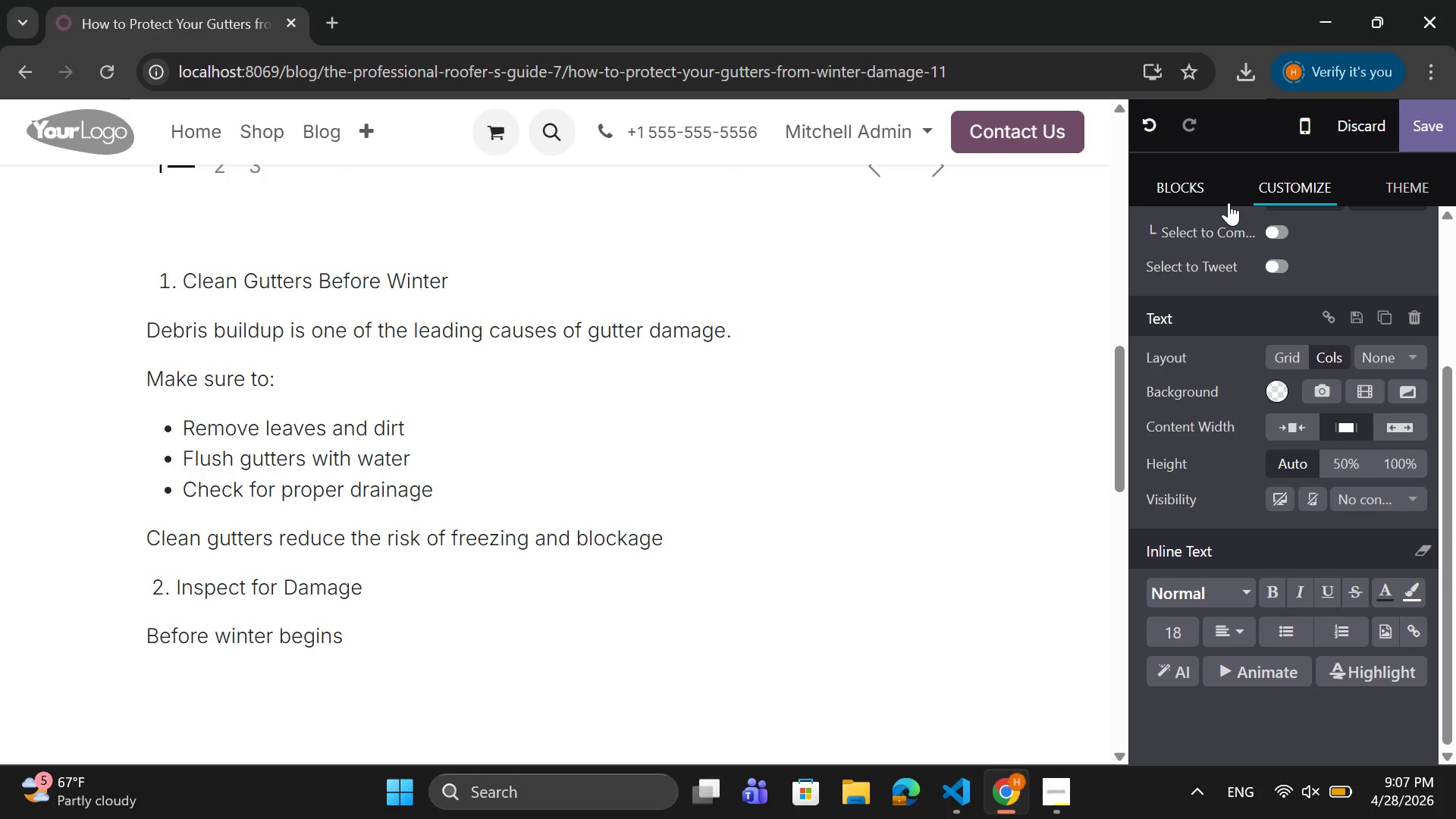 
type(, check your )
 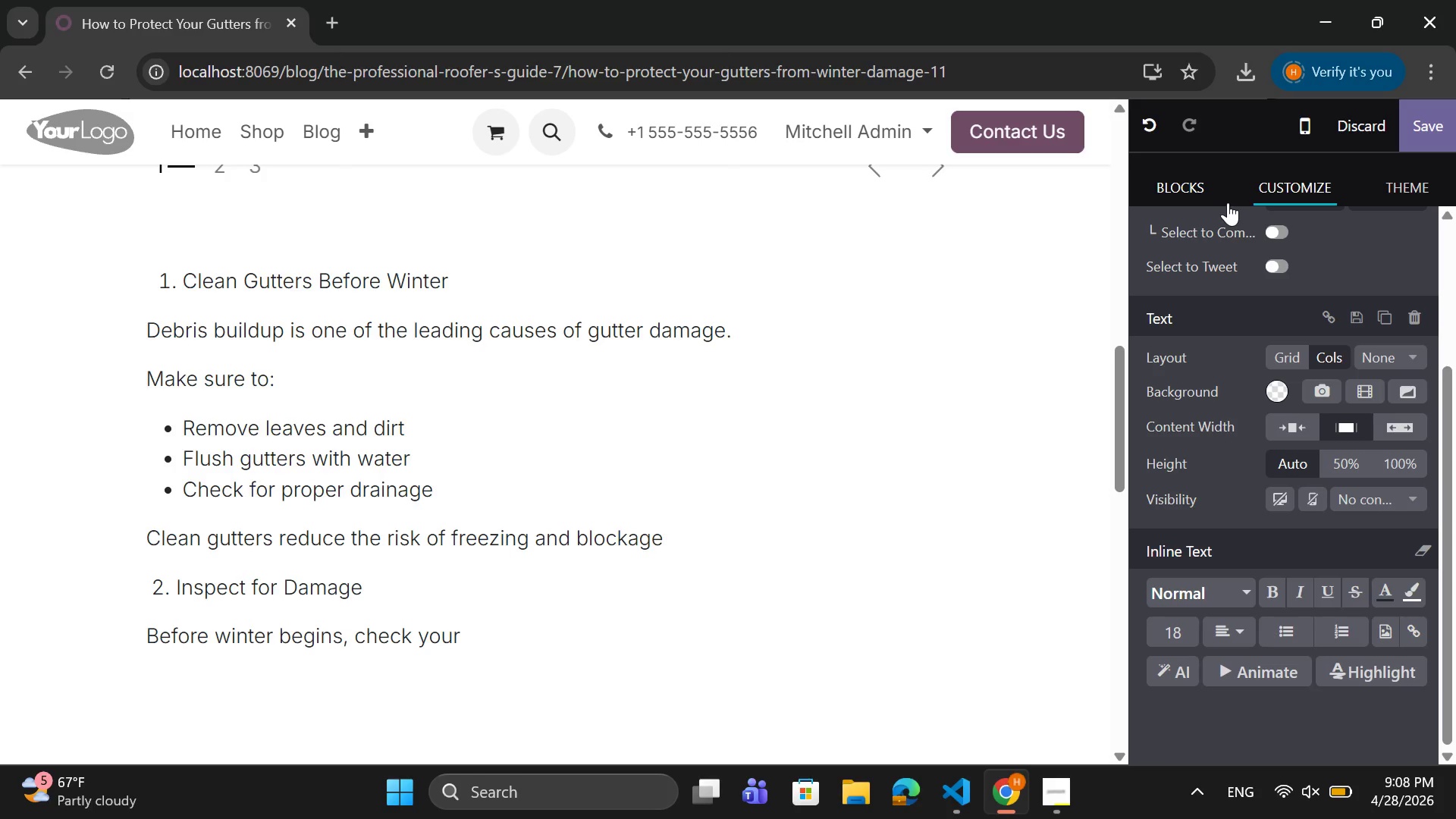 
type(gutters for signs of wear.)
 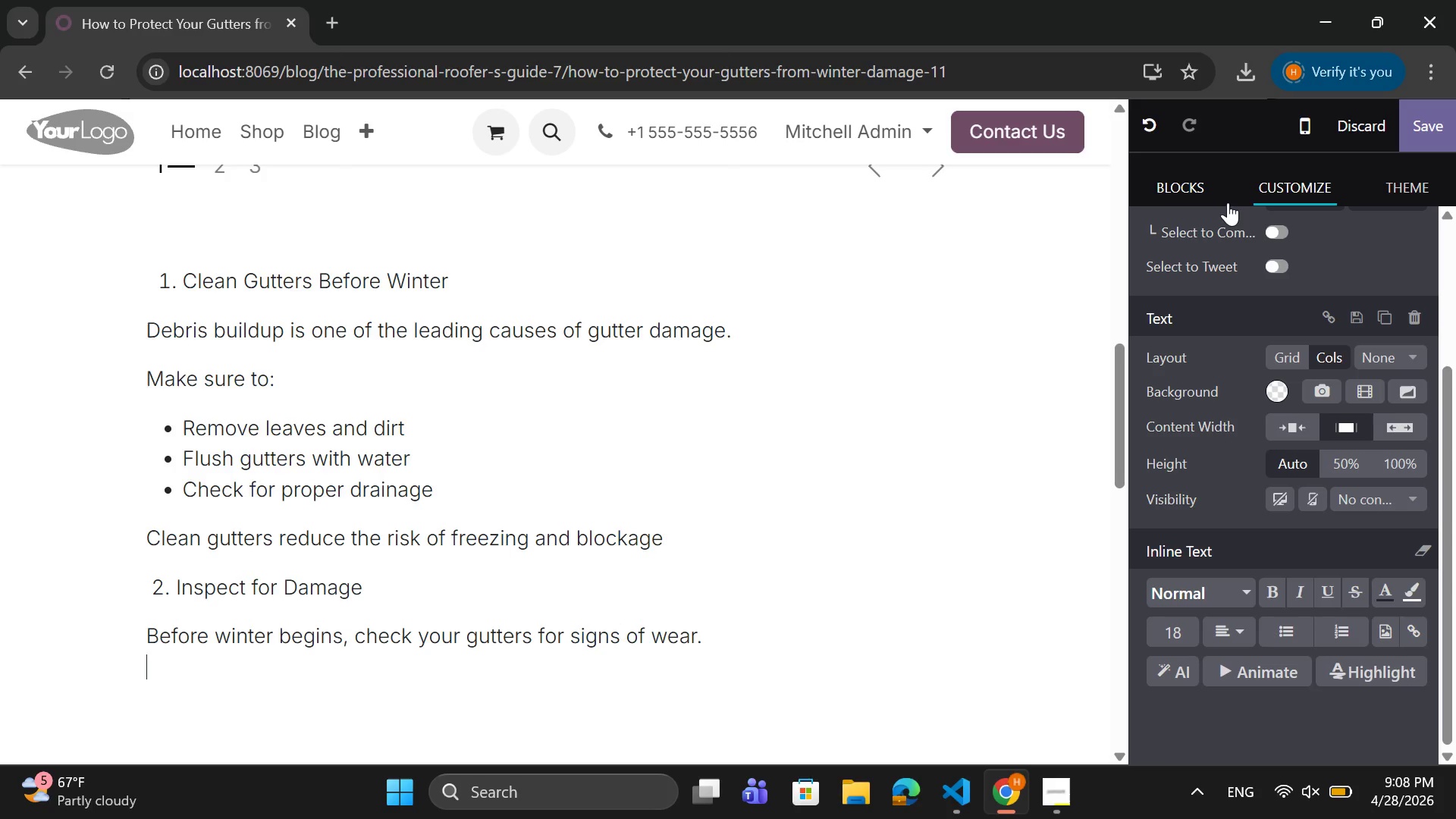 
key(Shift+Enter)
 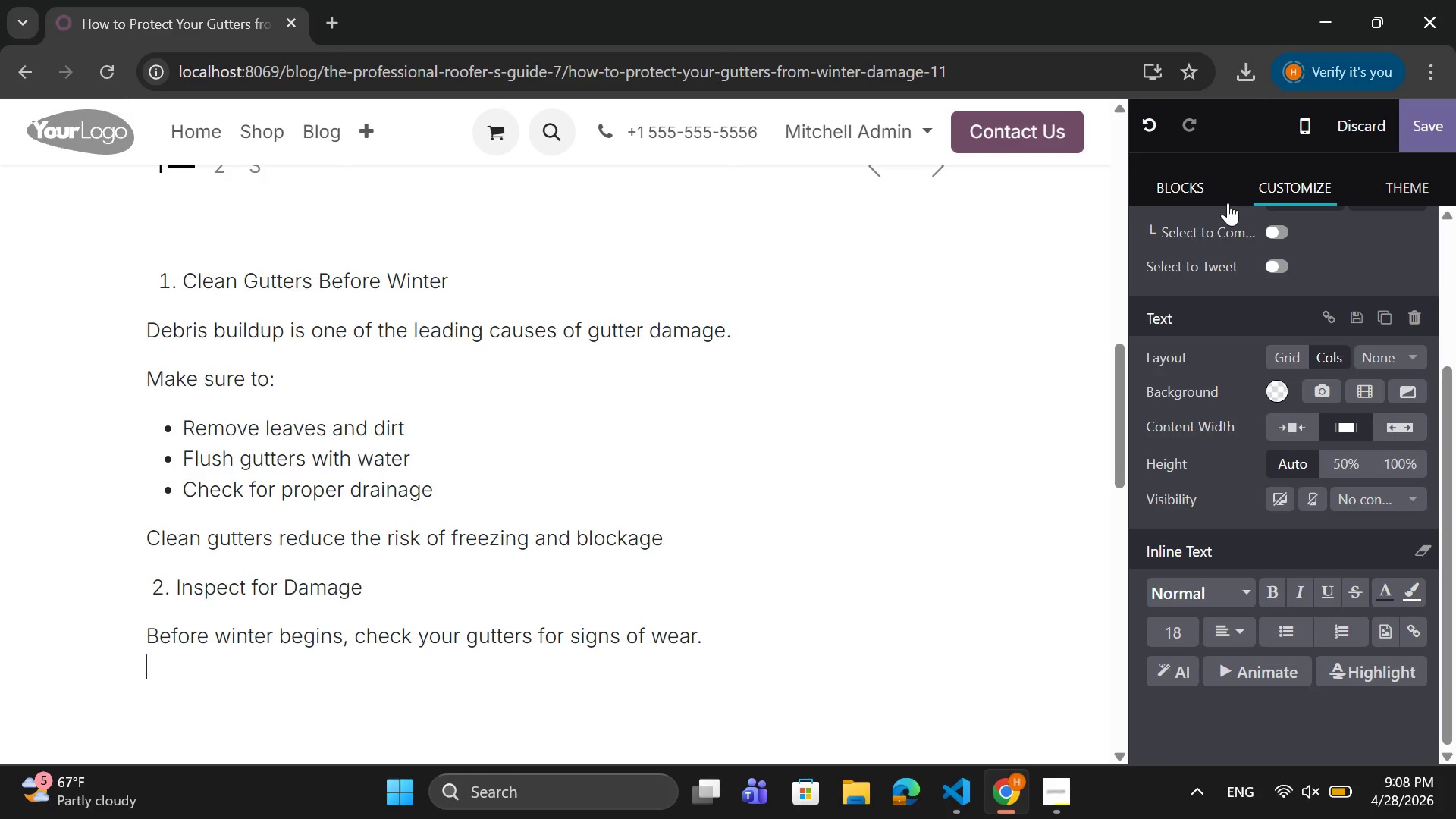 
type(Look for)
 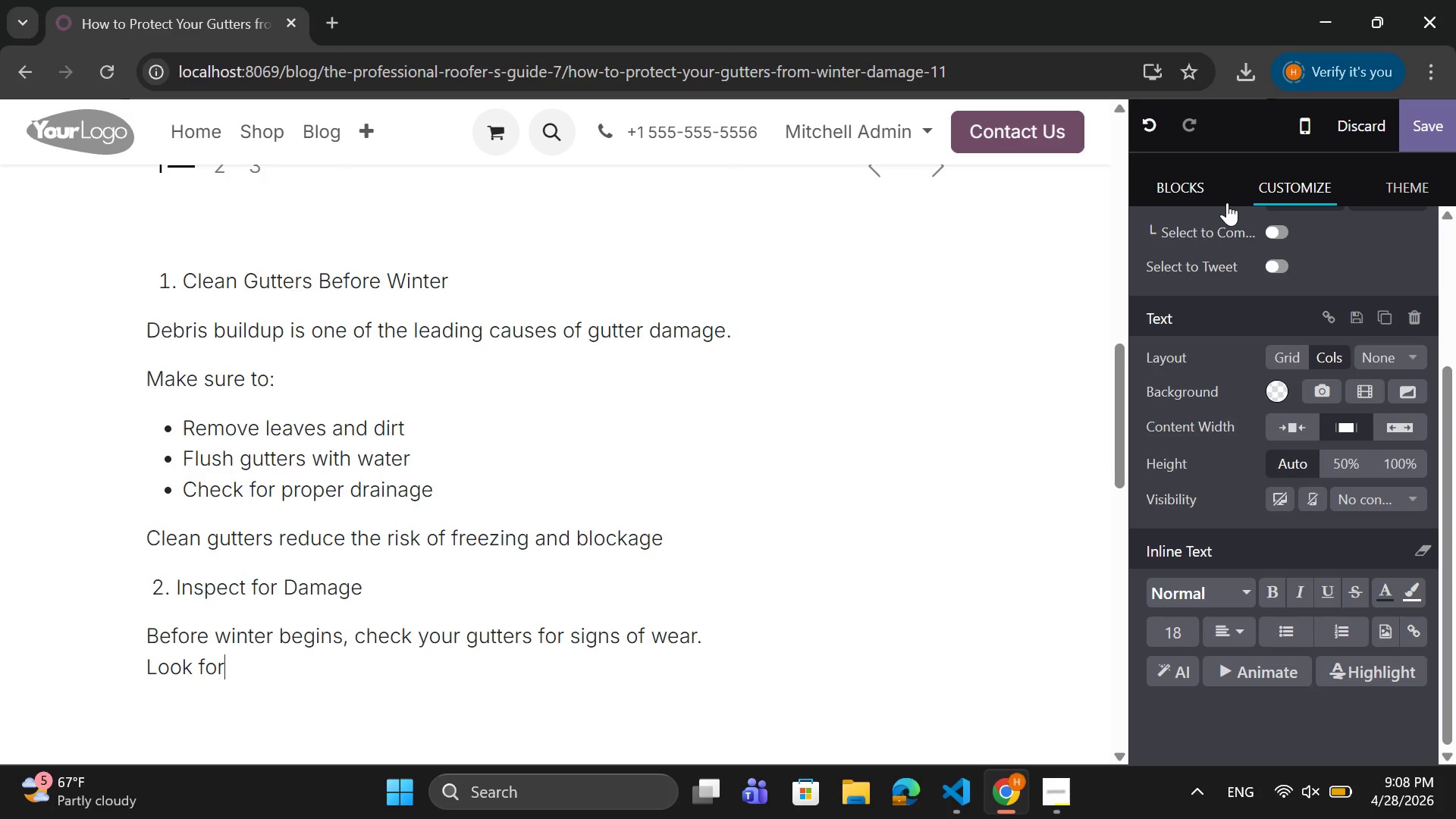 
key(Shift+Semicolon)
 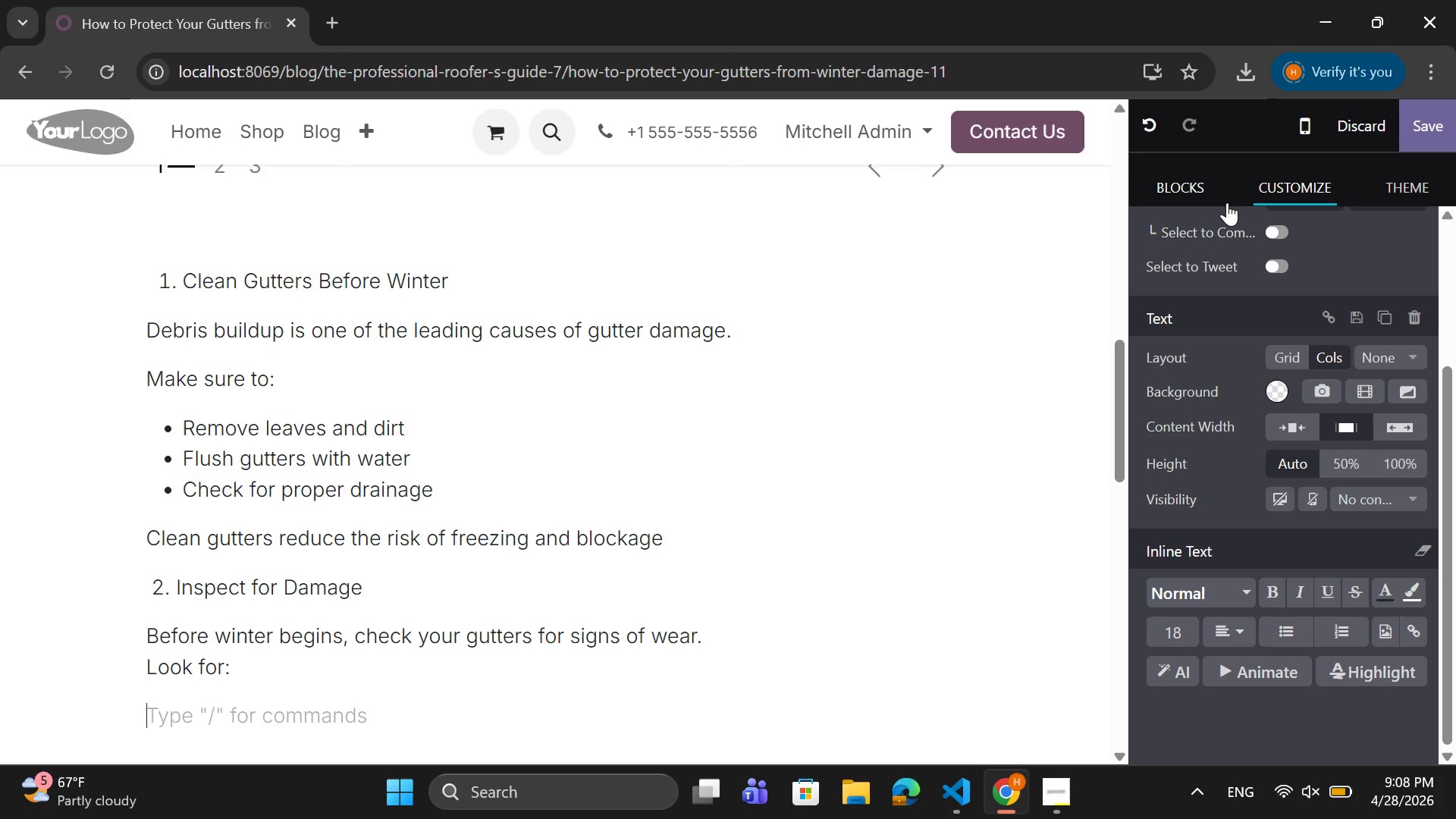 
key(Enter)
 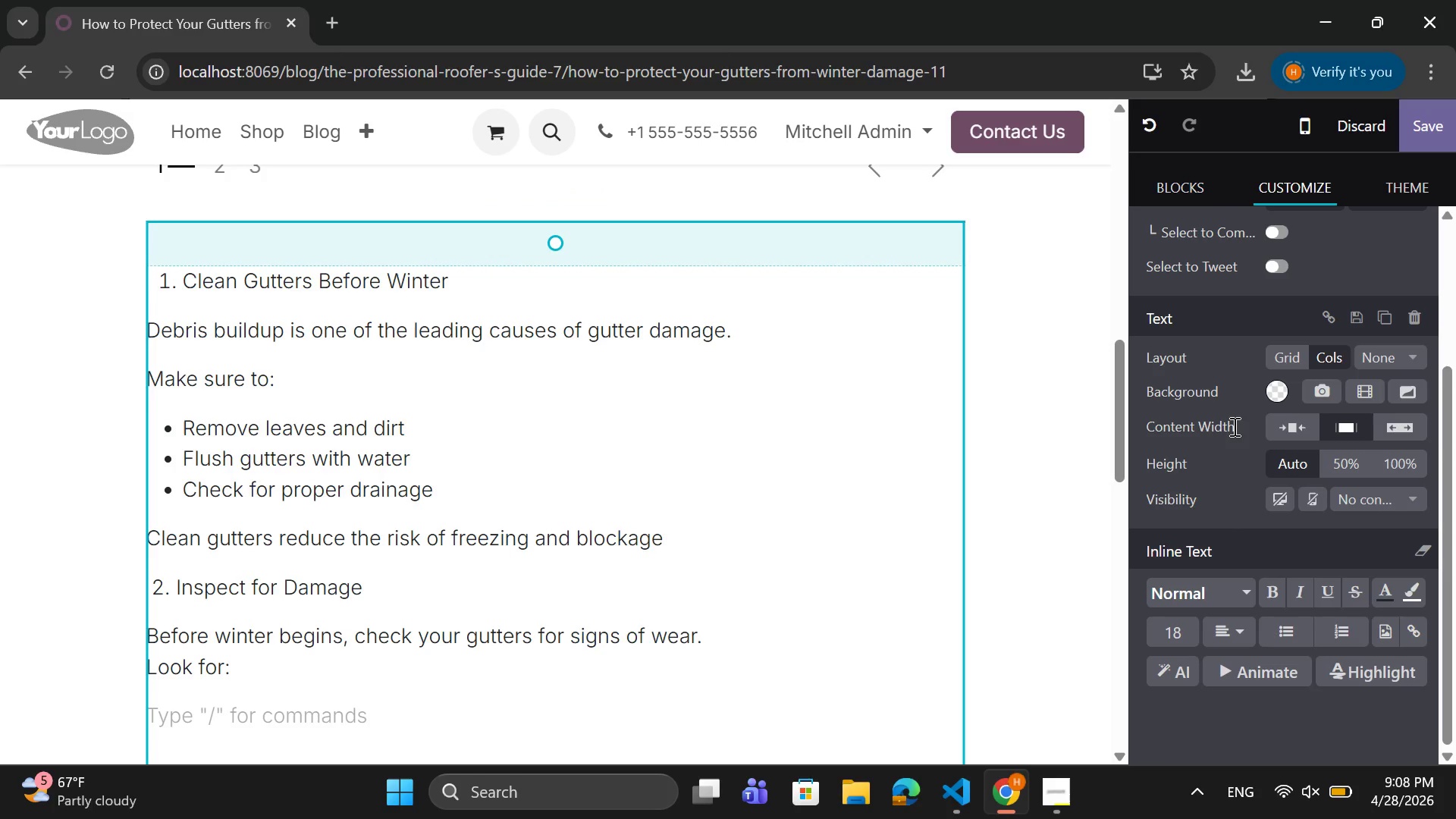 
wait(9.91)
 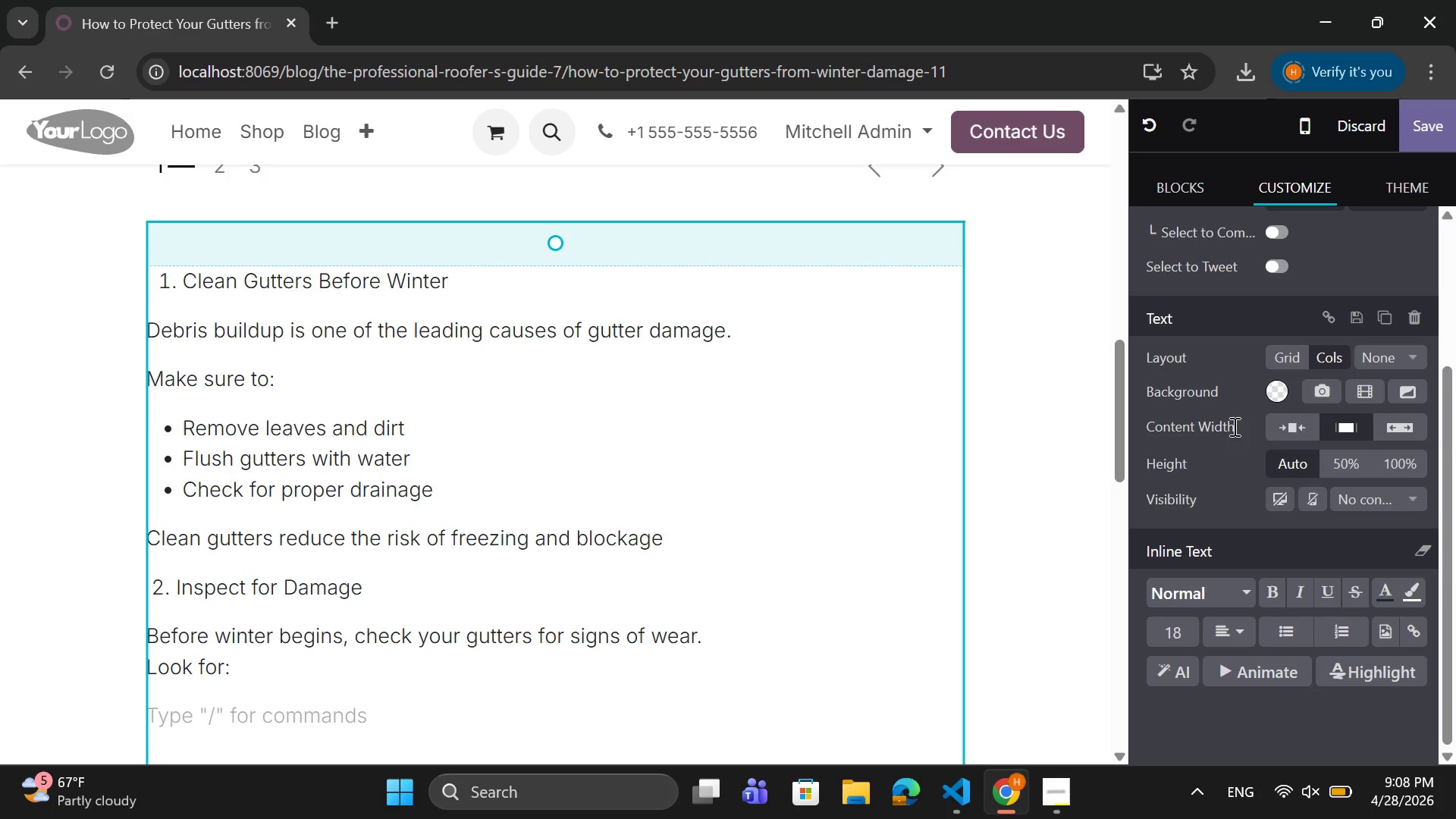 
left_click([1291, 629])
 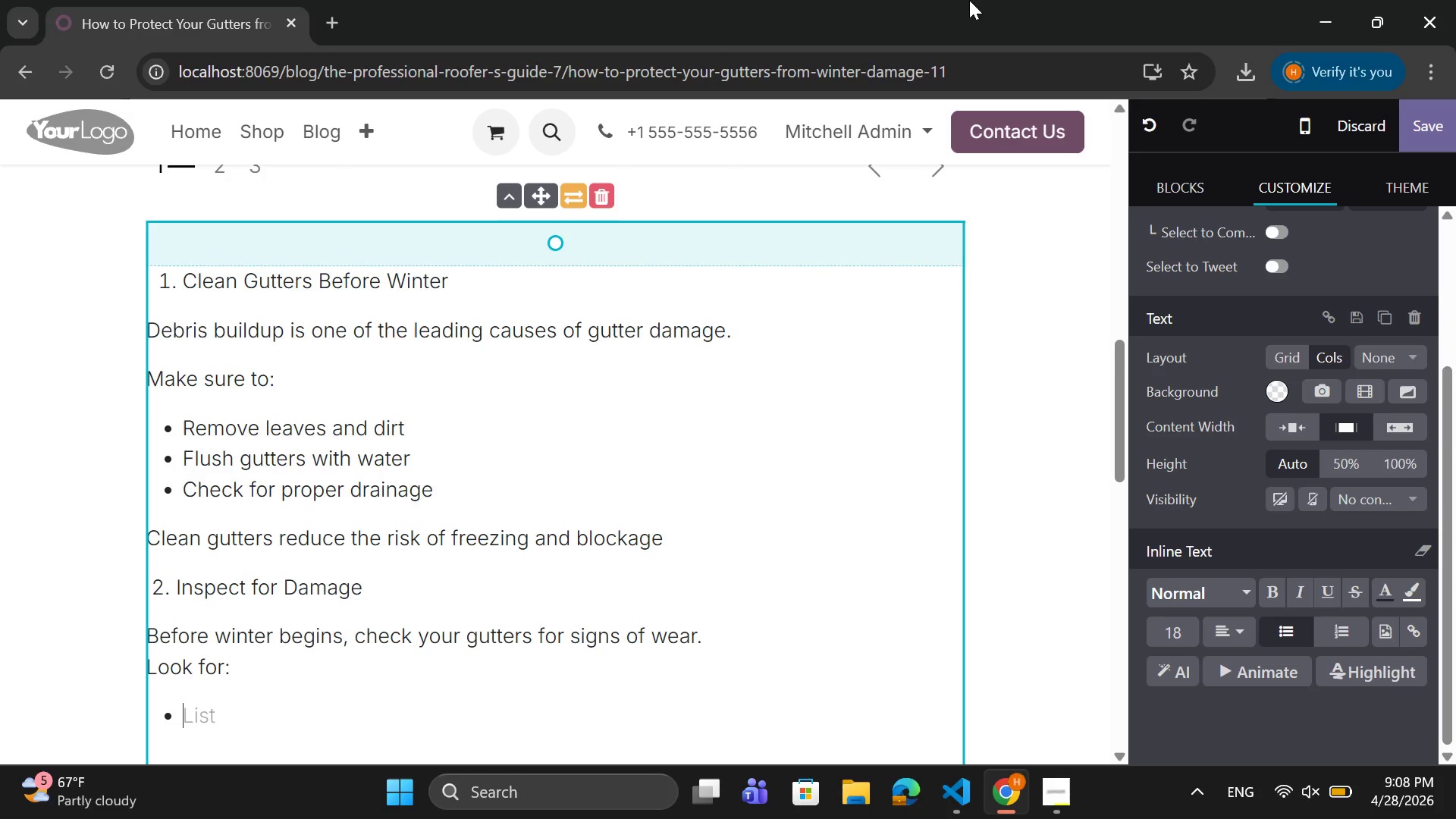 
wait(11.81)
 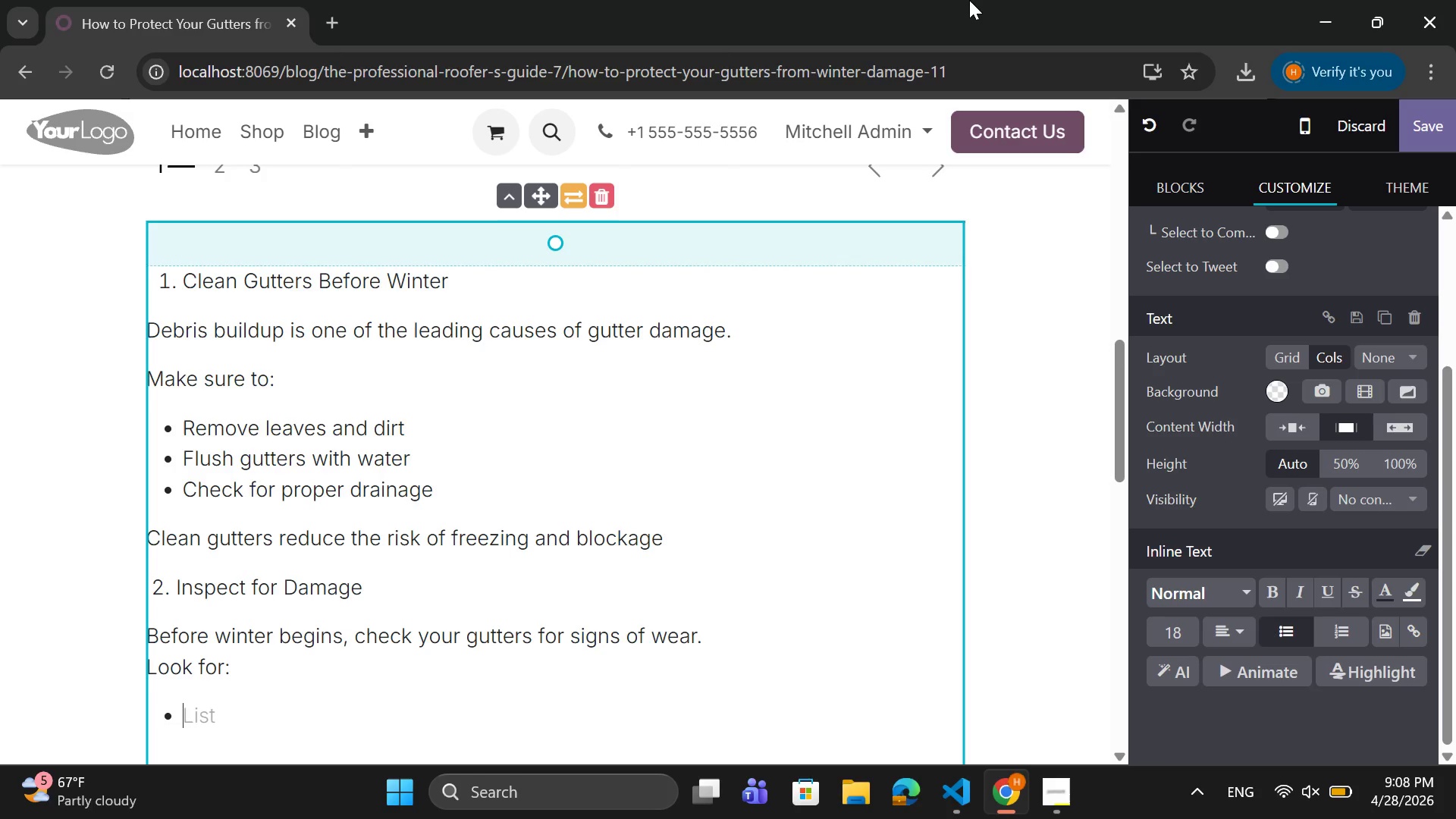 
type(Crax)
key(Backspace)
type(cks orholes)
 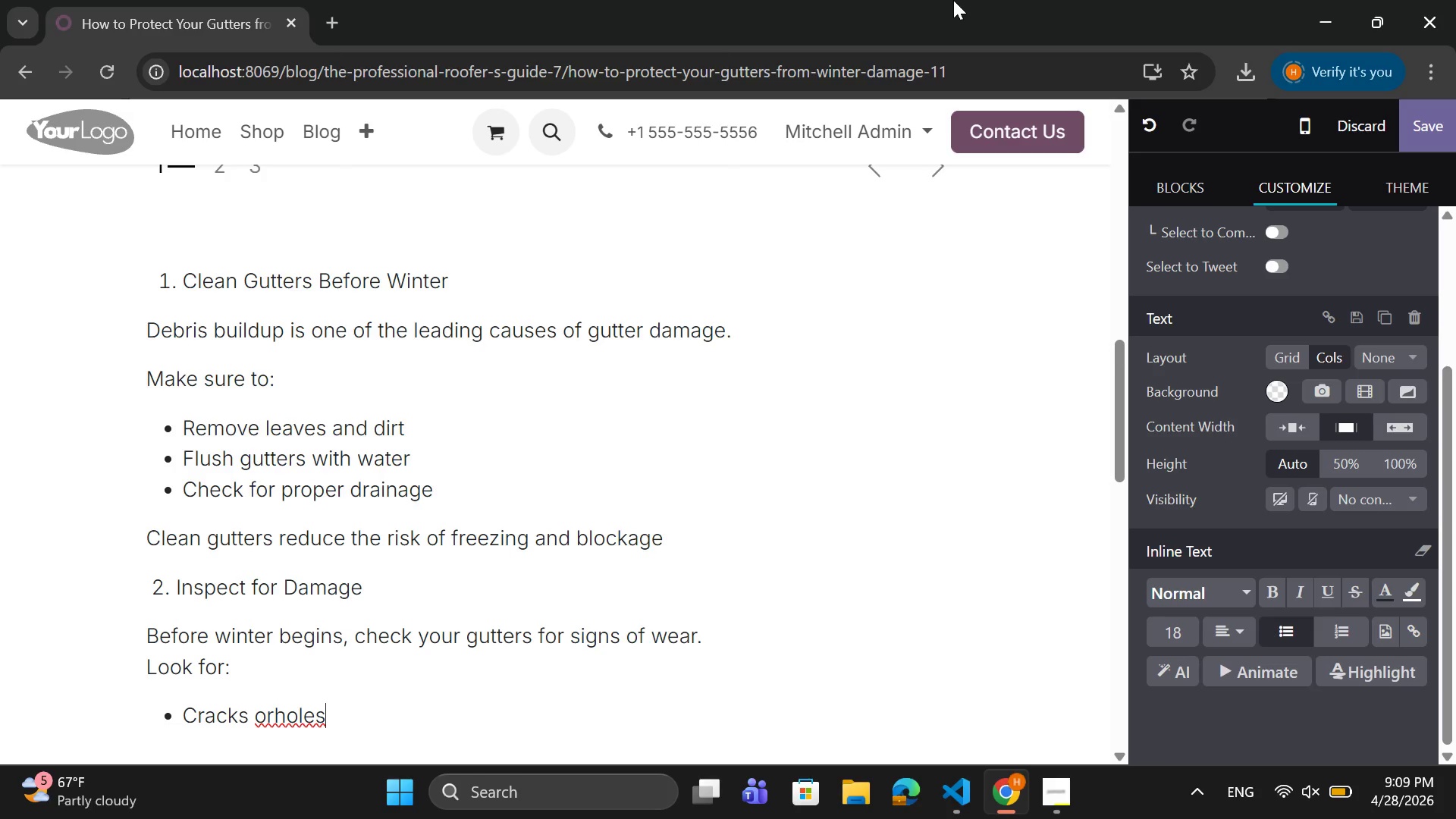 
key(Enter)
 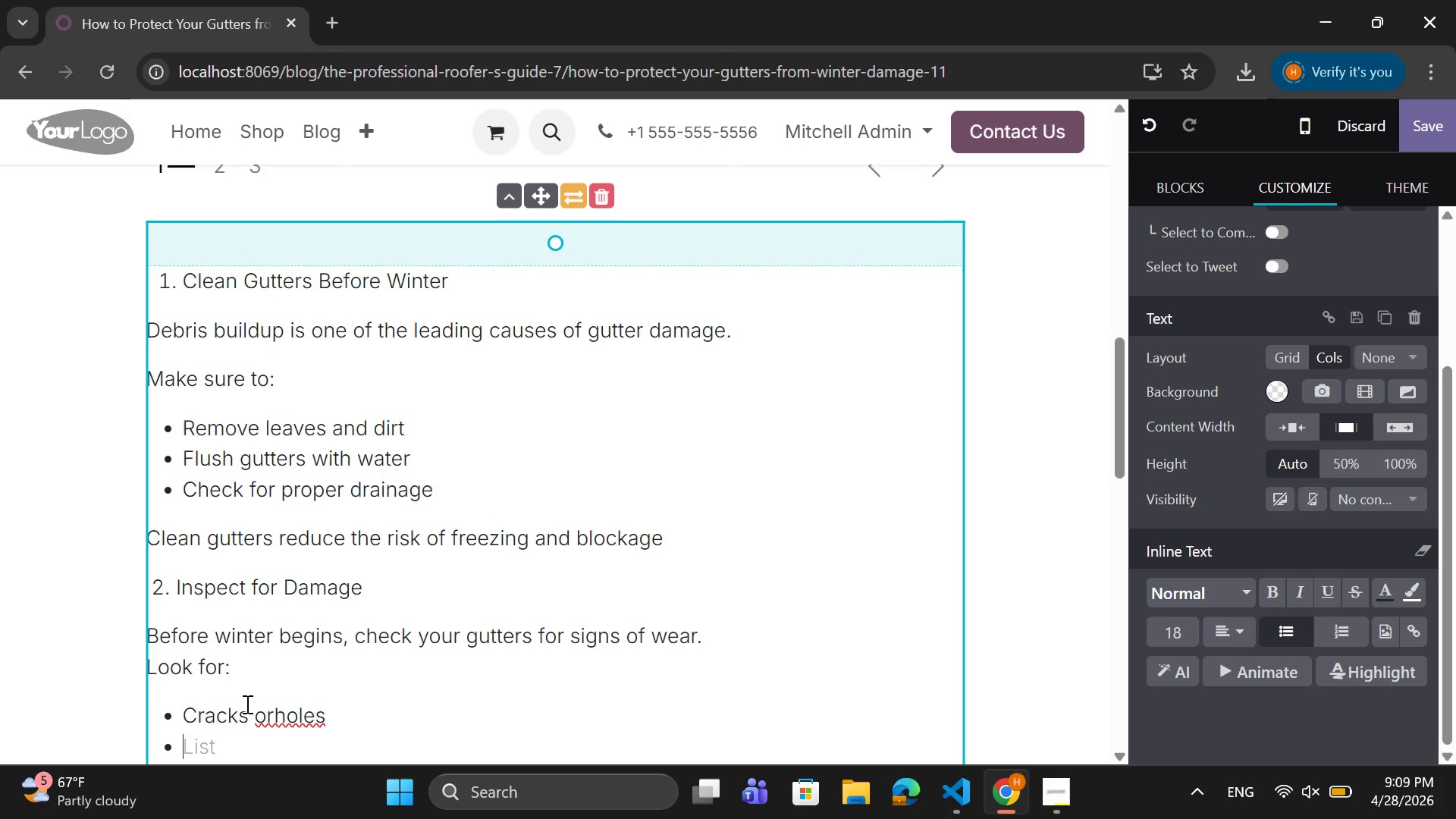 
left_click([275, 708])
 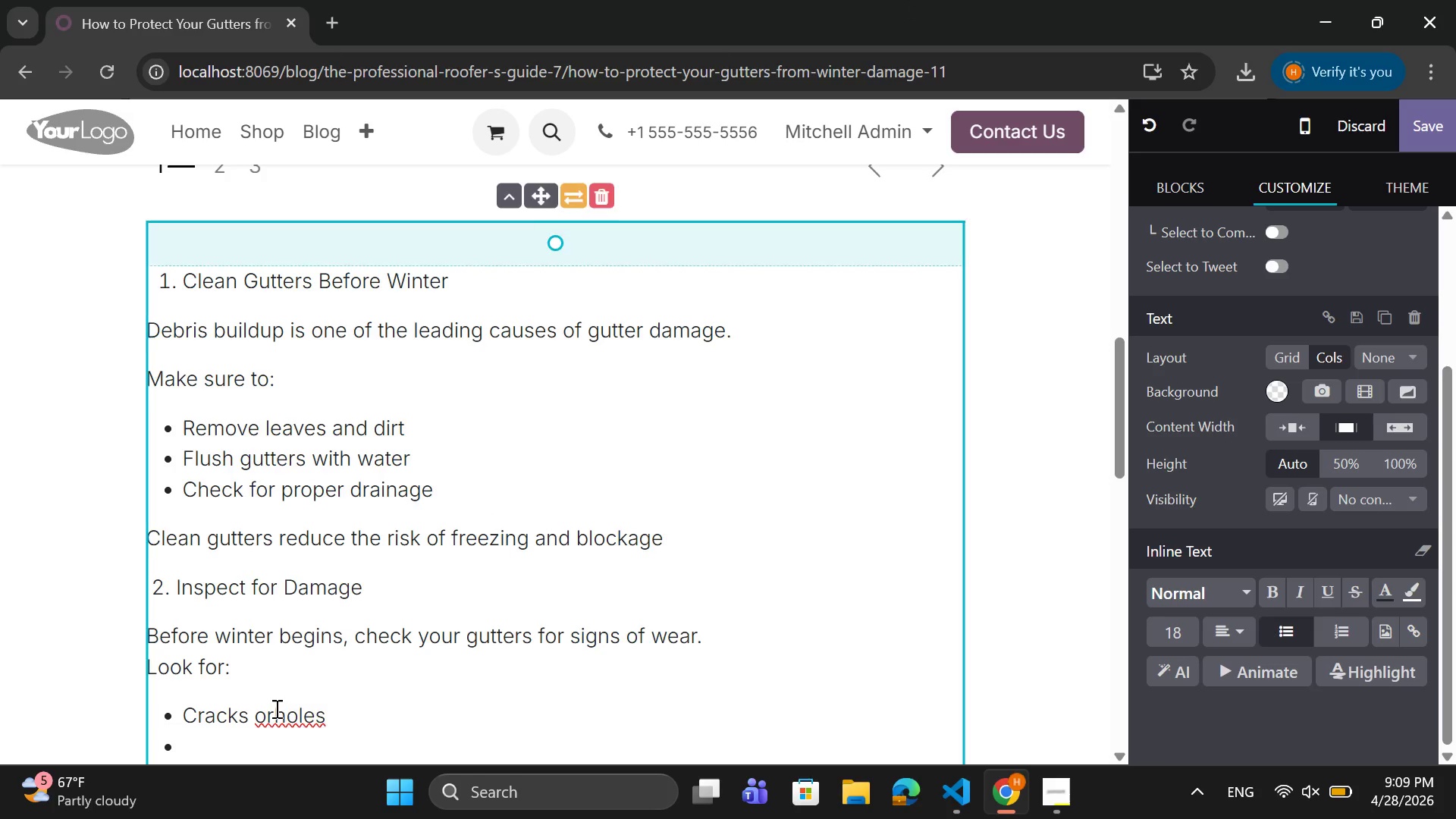 
key(Space)
 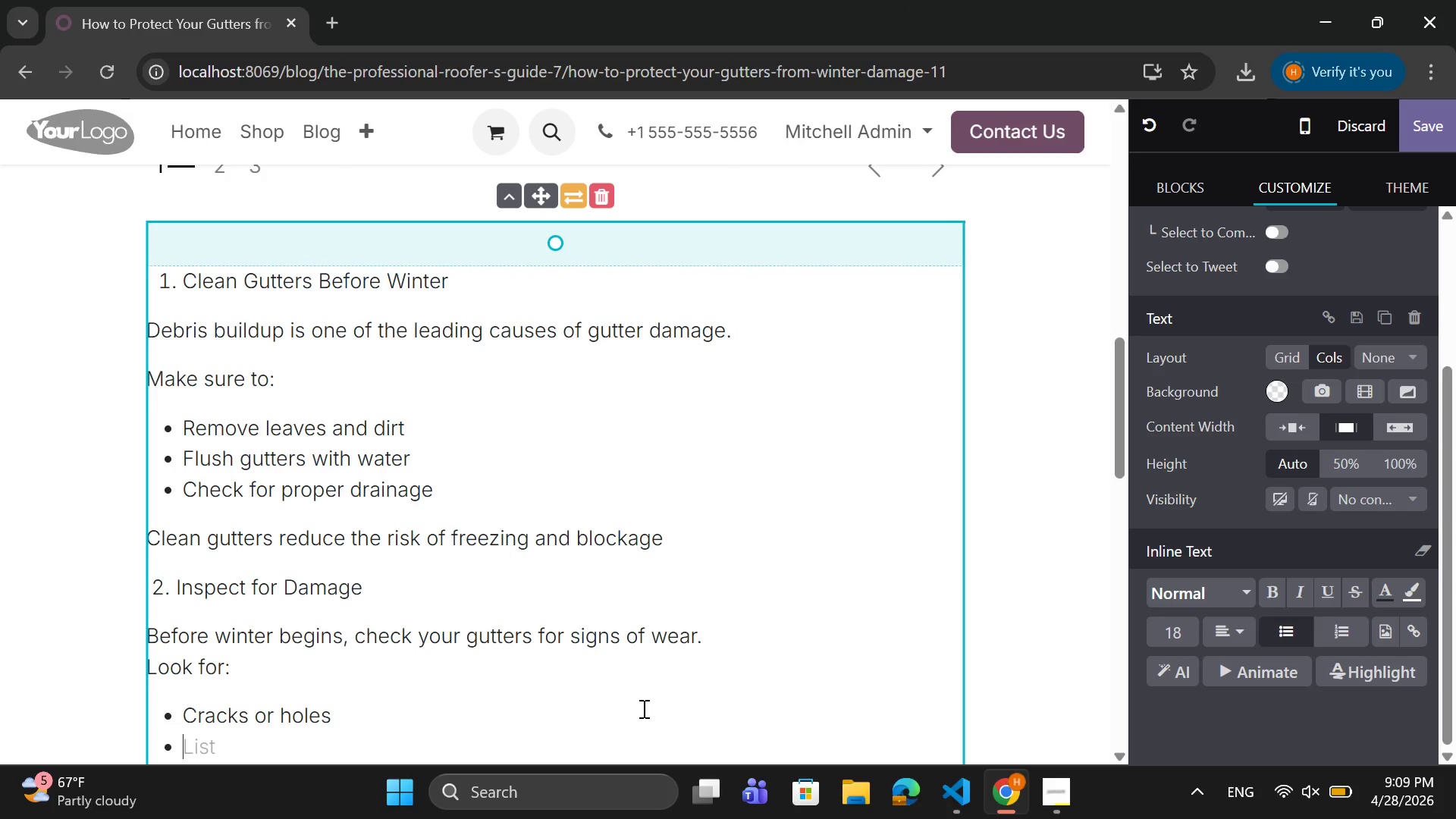 
wait(5.27)
 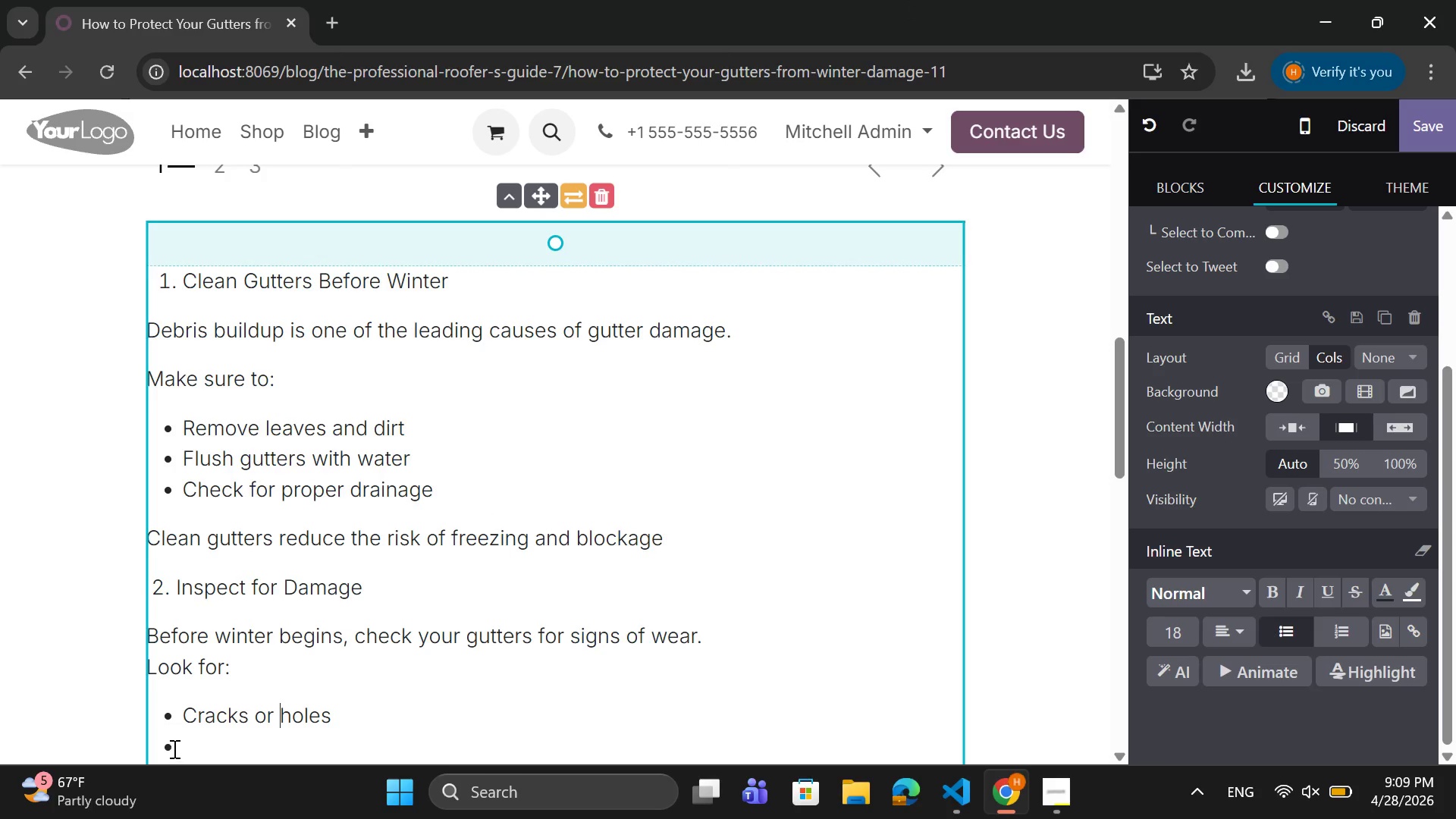 
key(CapsLock)
 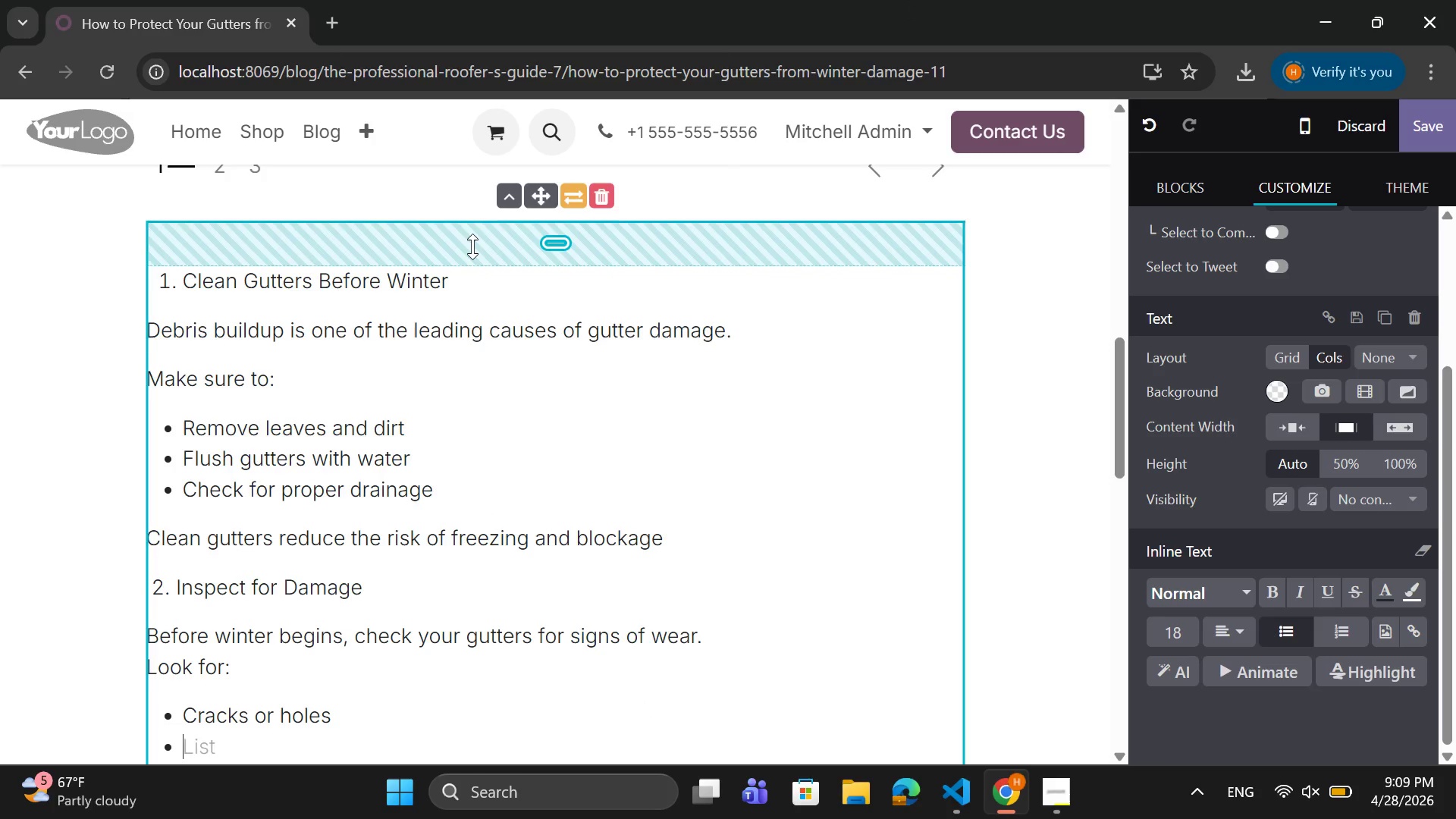 
key(L)
 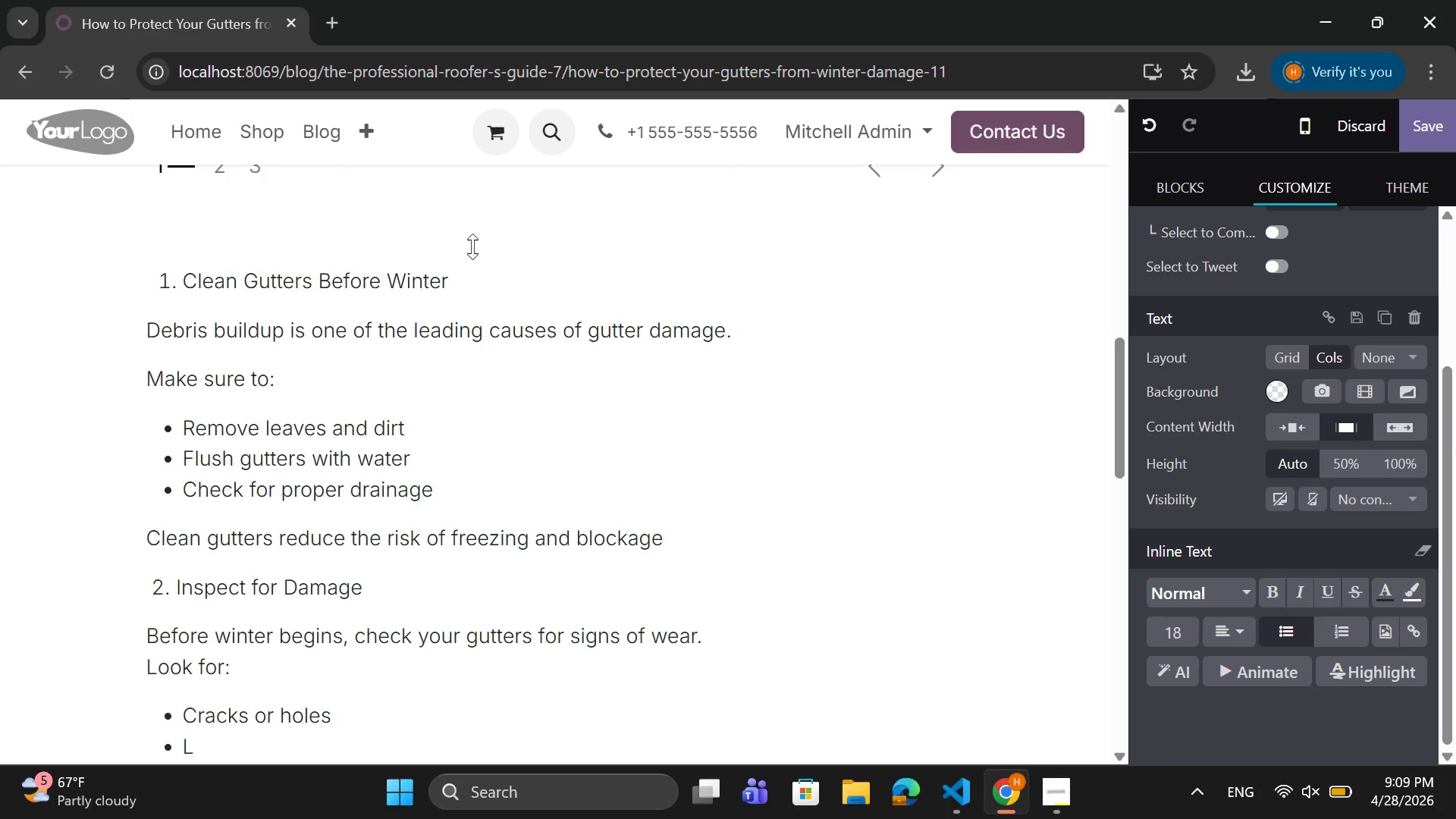 
key(CapsLock)
 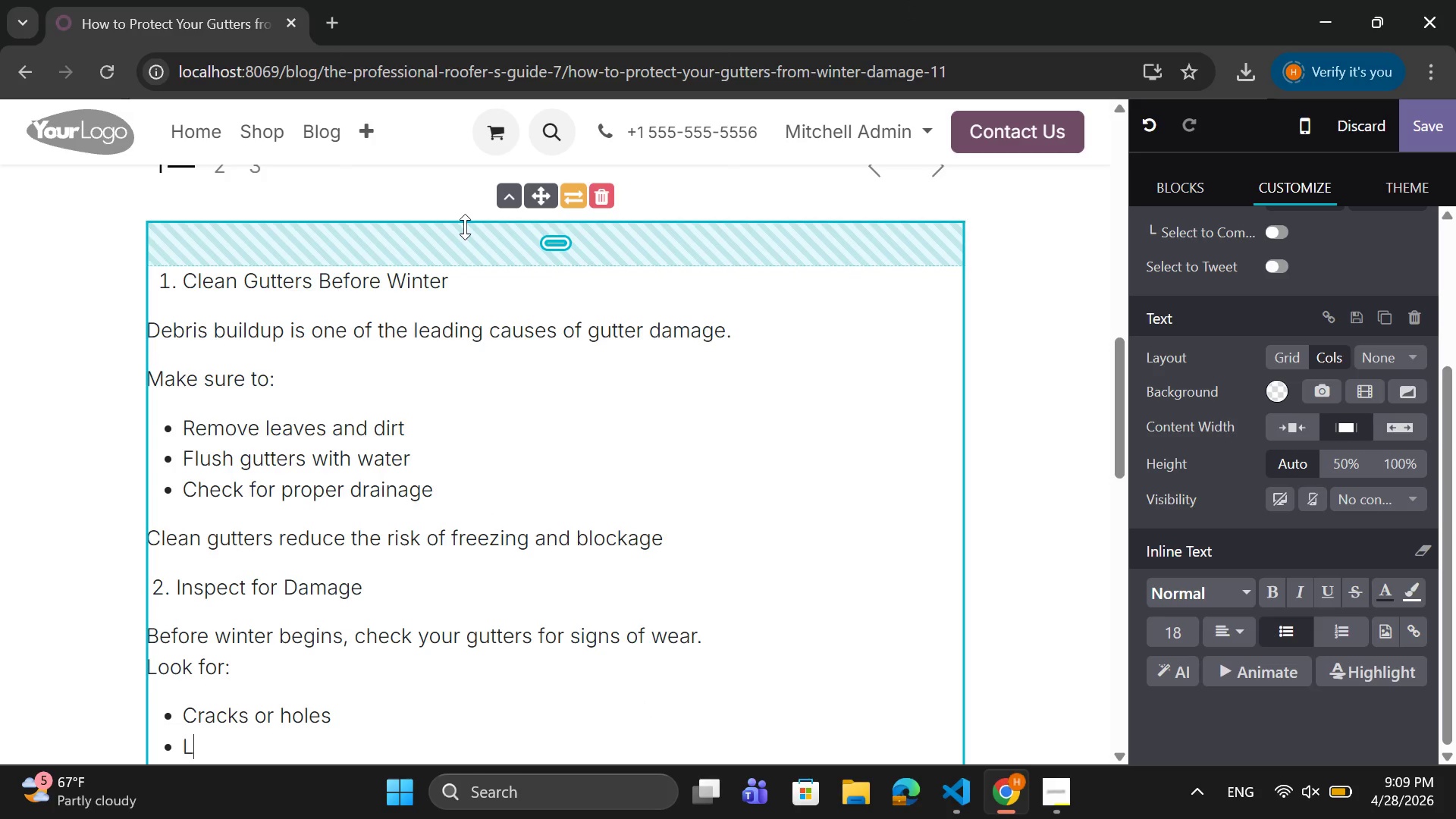 
type(oose v)
key(Backspace)
type(brackets Sagging sectui)
key(Backspace)
key(Backspace)
type(ions)
 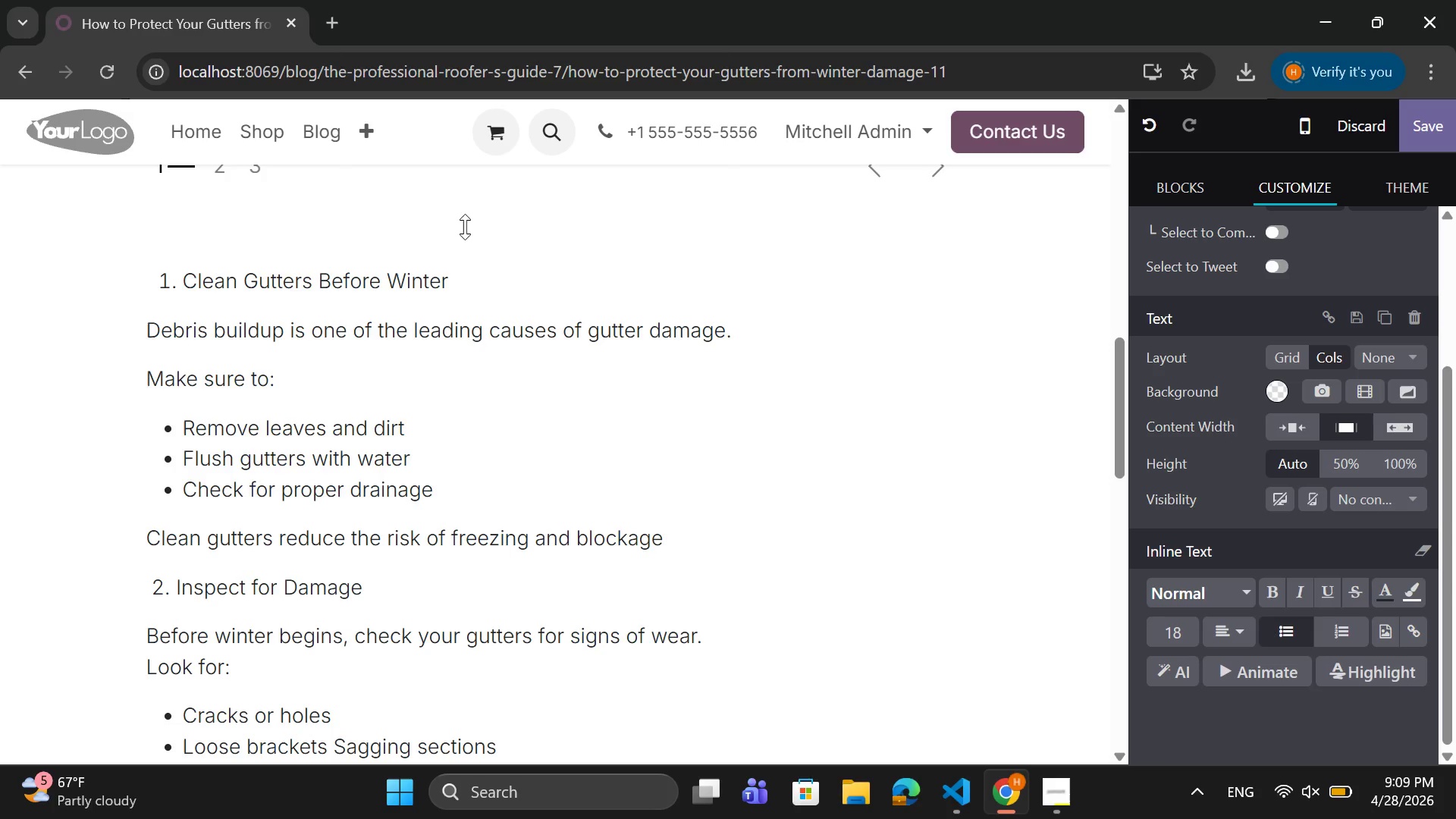 
wait(6.48)
 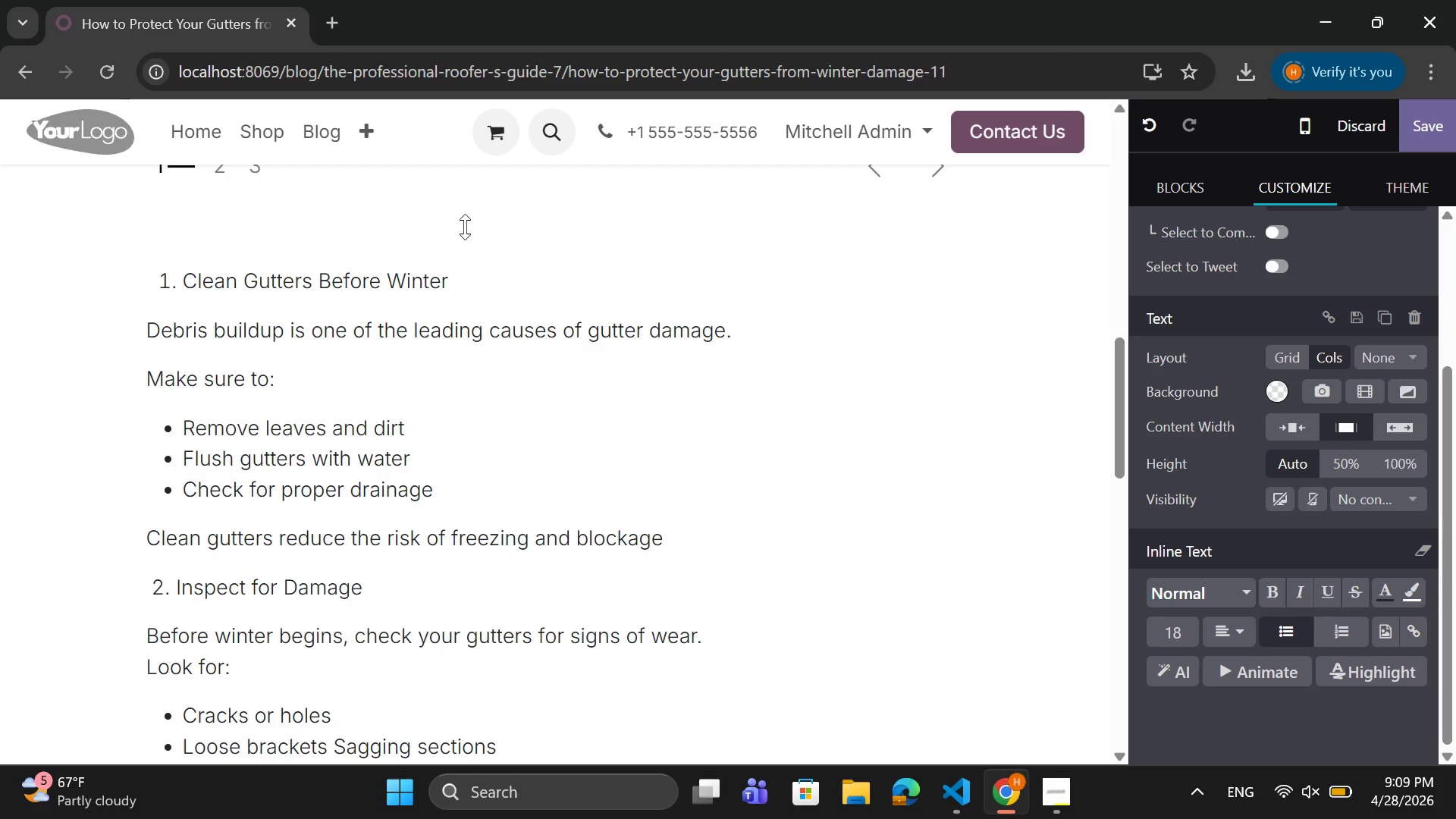 
key(Enter)
 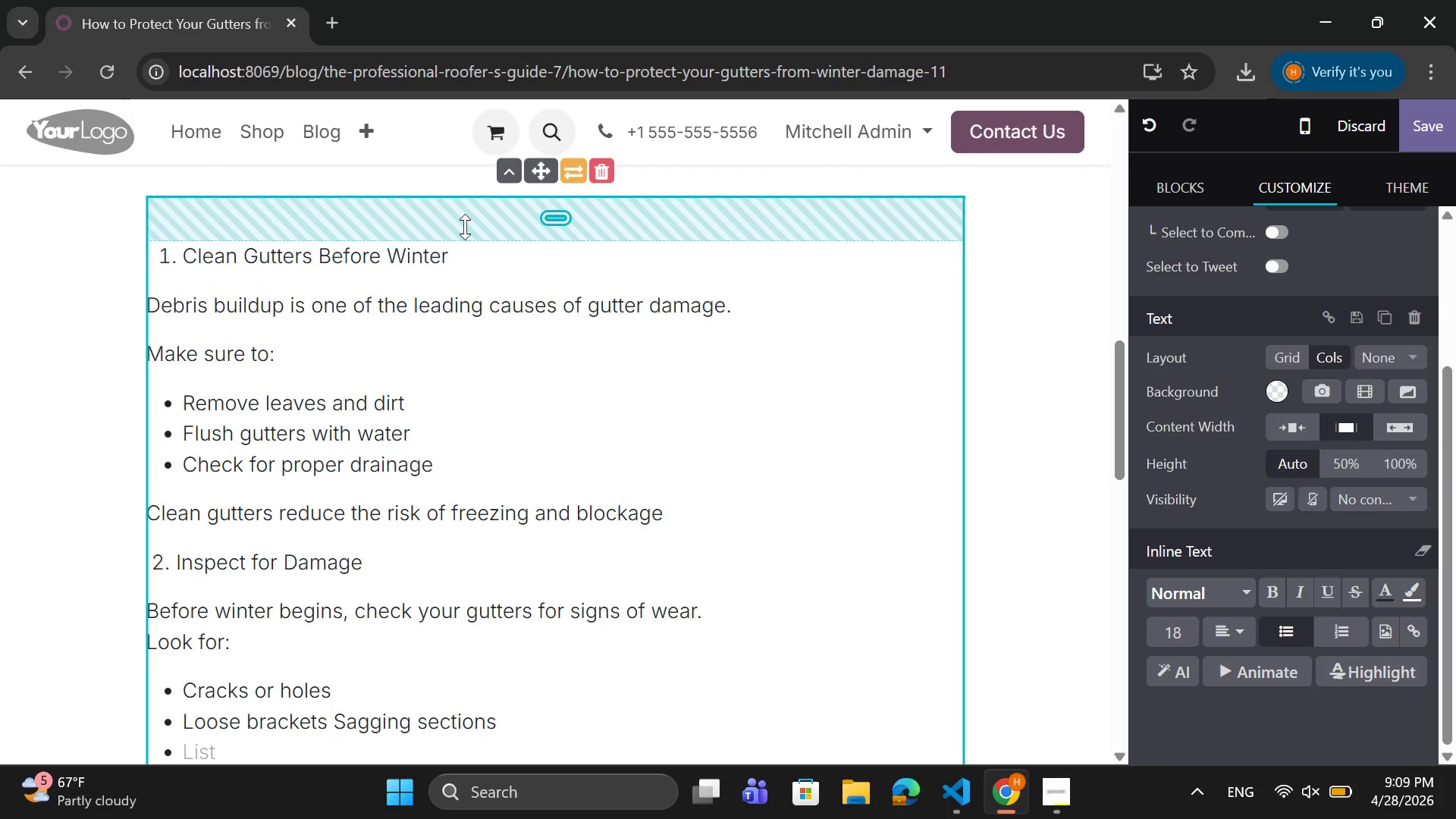 
key(Backspace)
 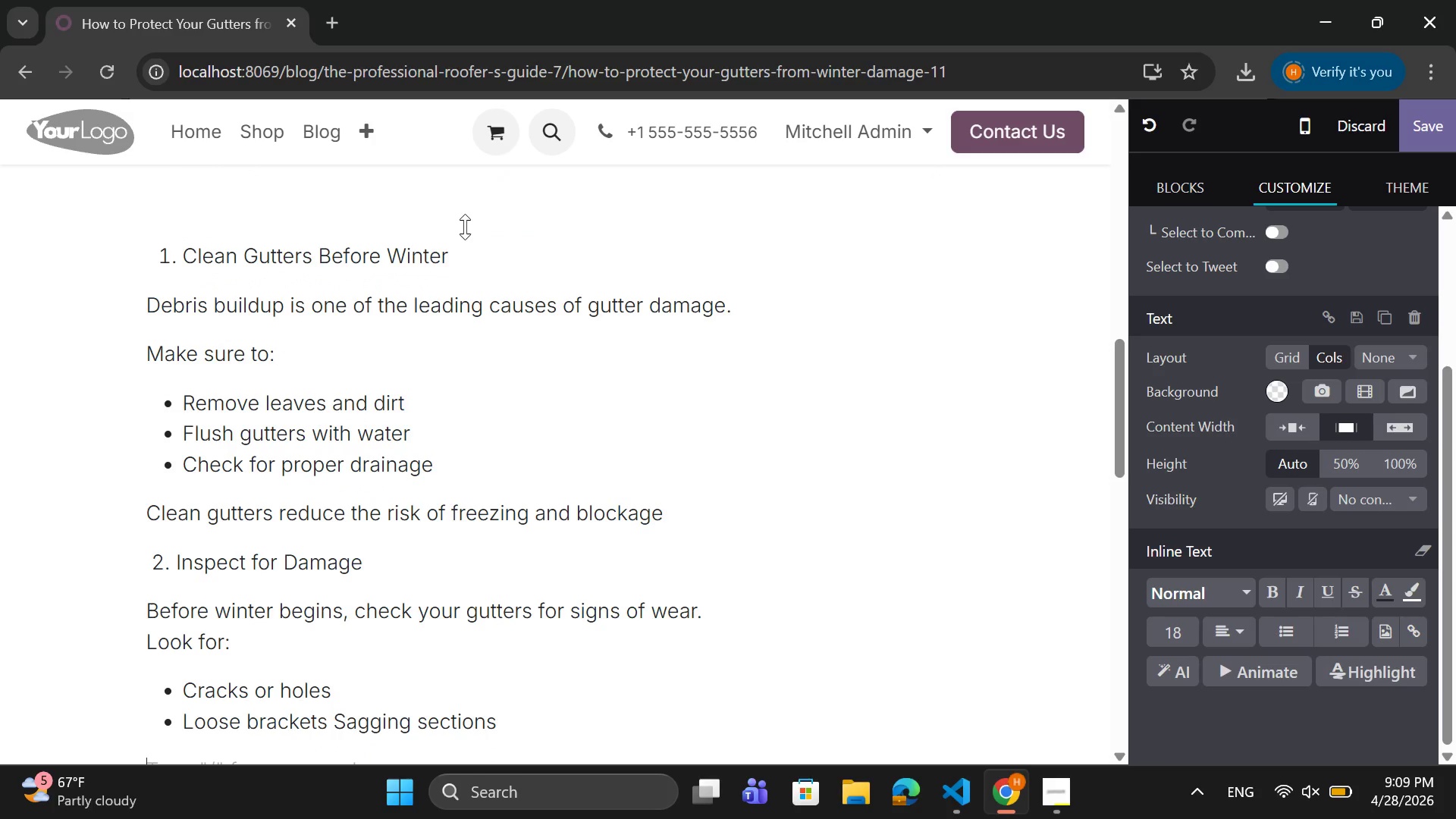 
key(Backspace)
 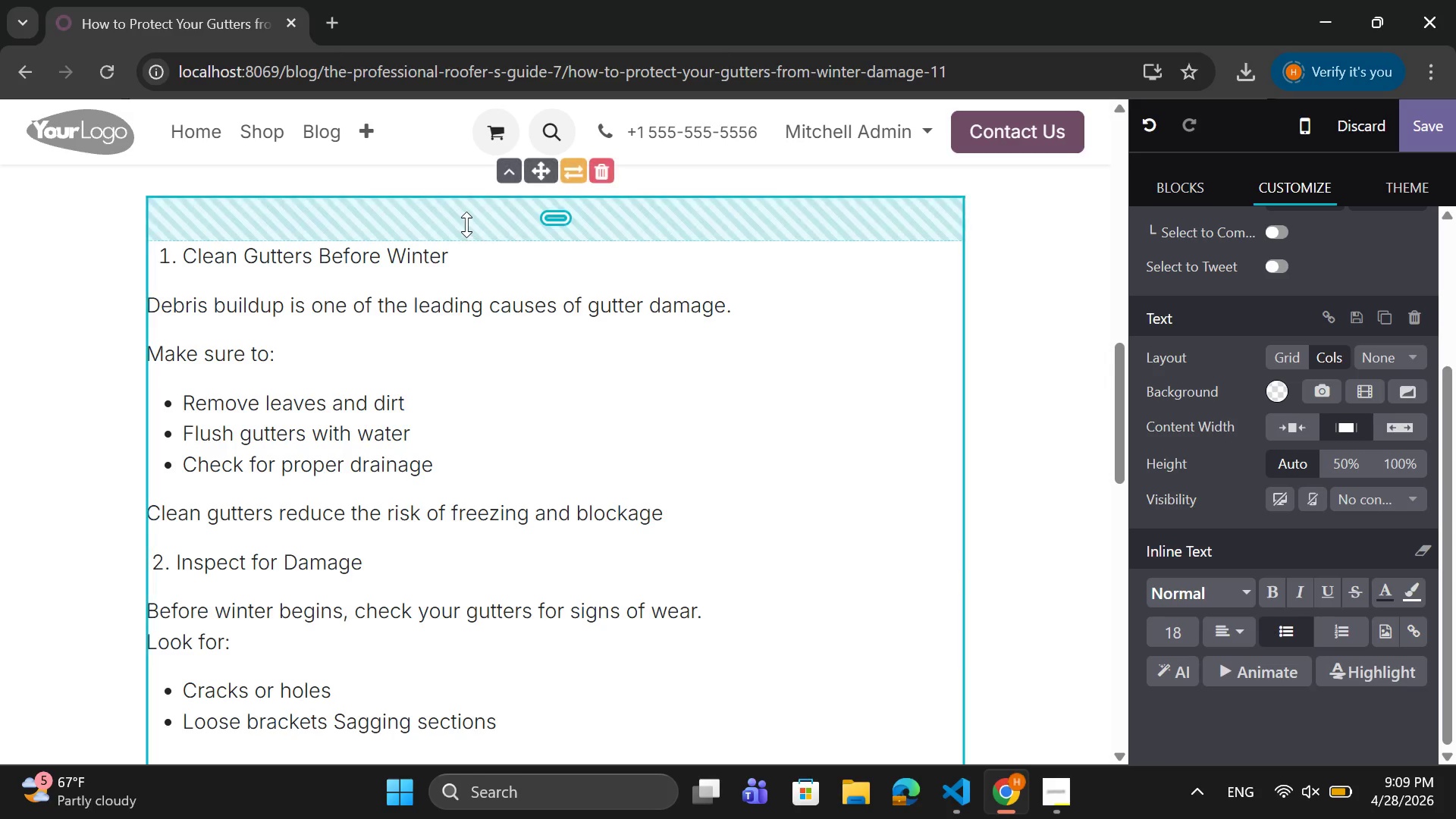 
key(Enter)
 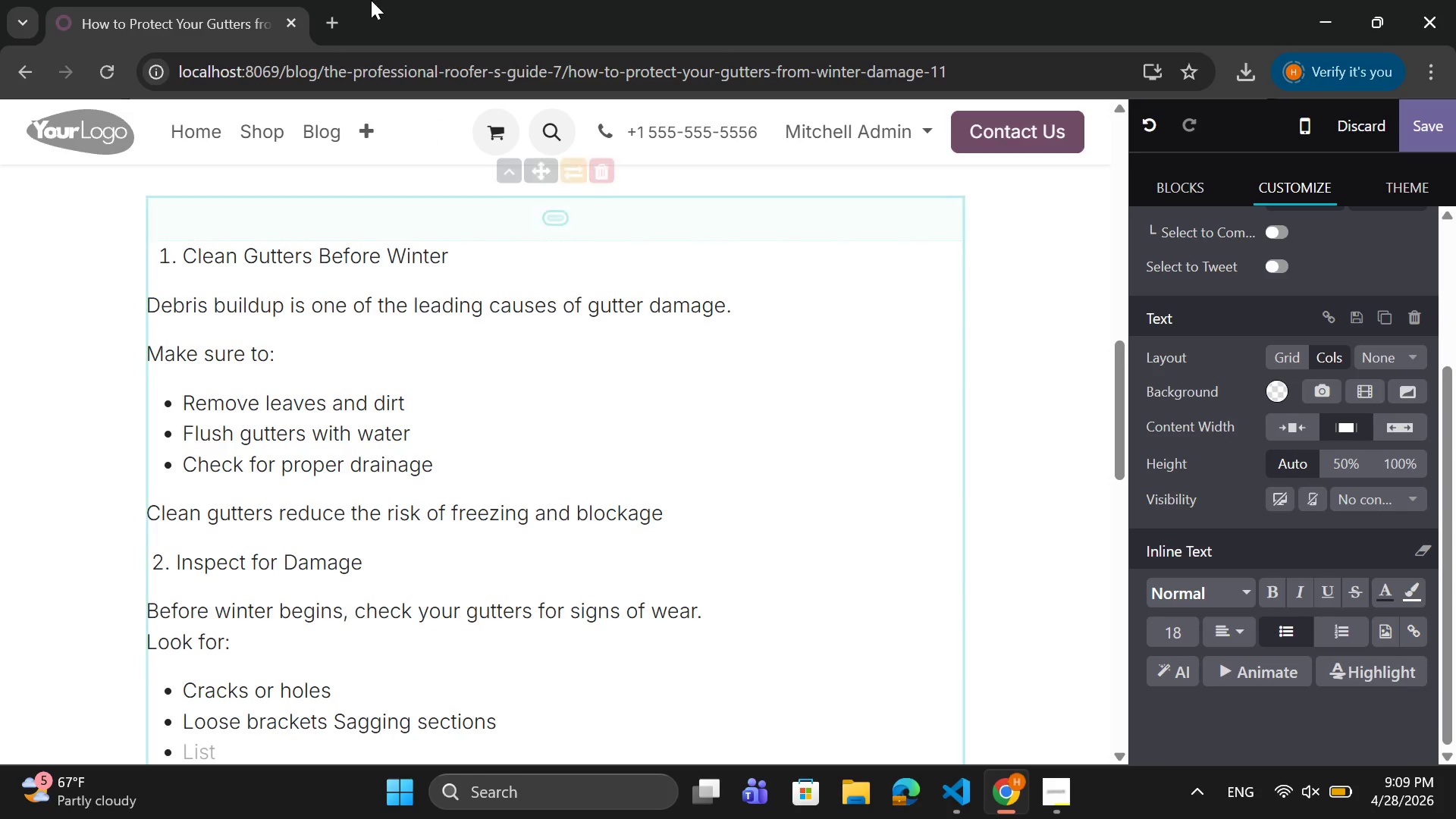 
type(SAA)
key(Backspace)
key(Backspace)
 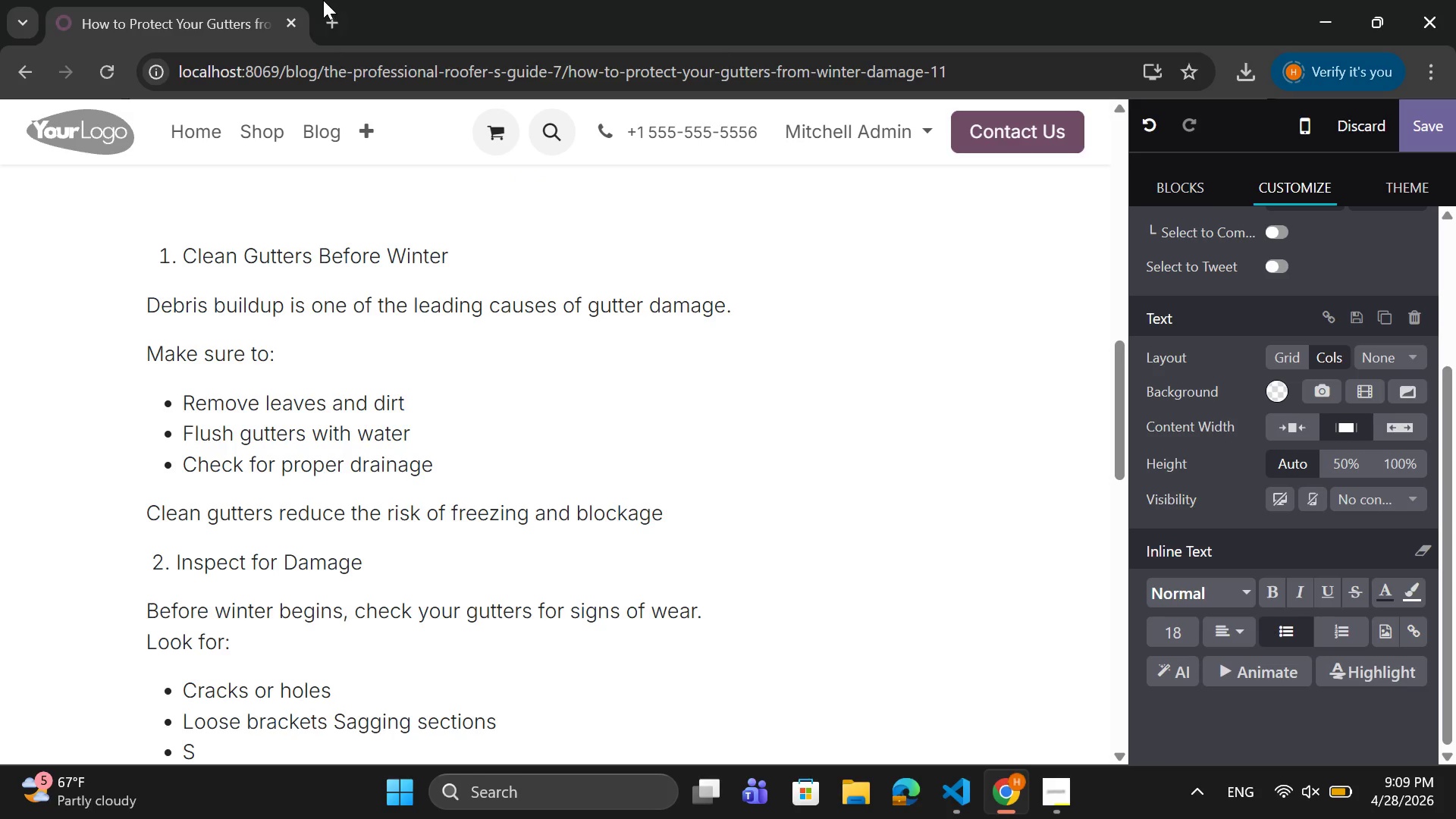 
type(agging)
 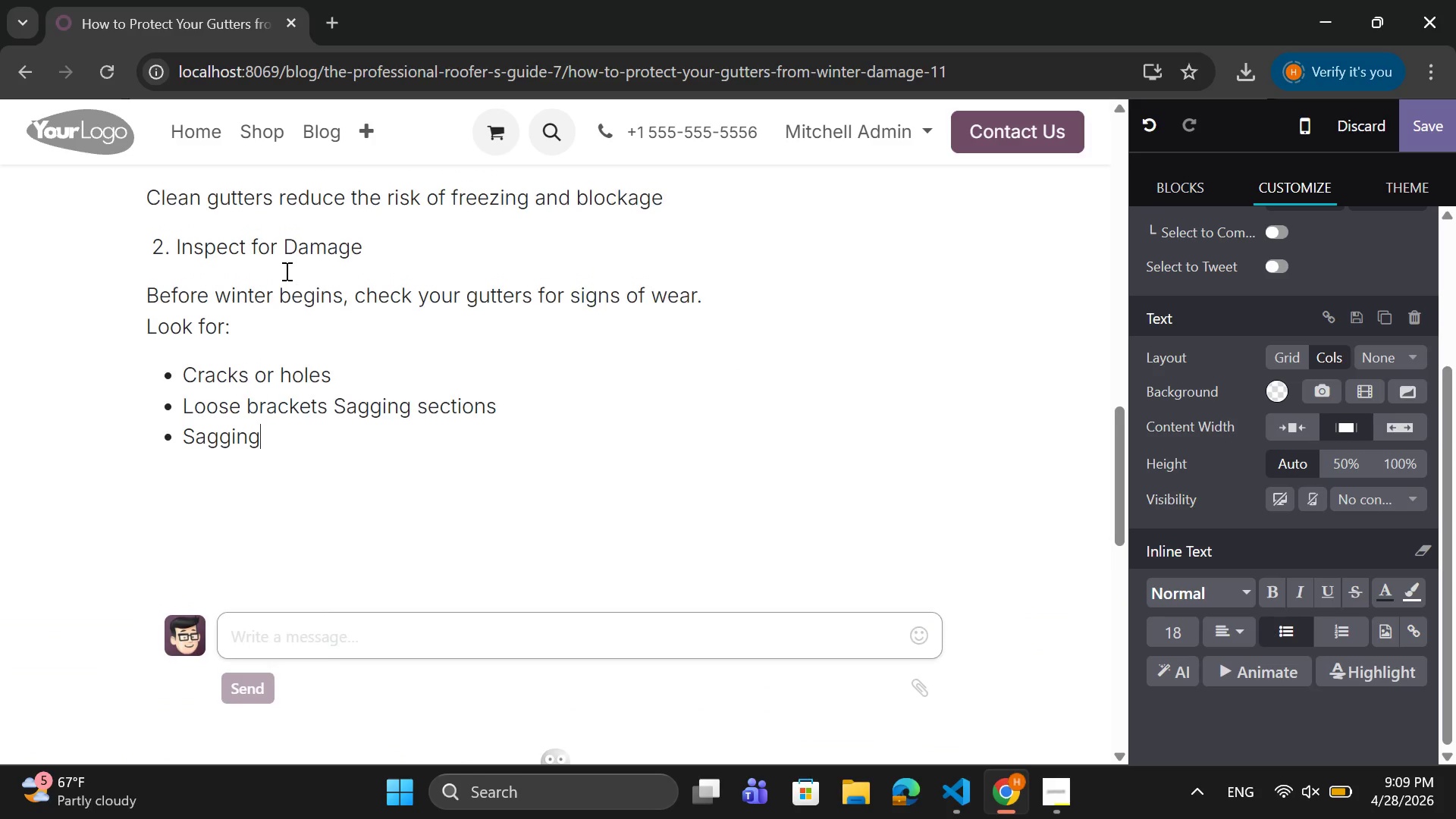 
wait(5.56)
 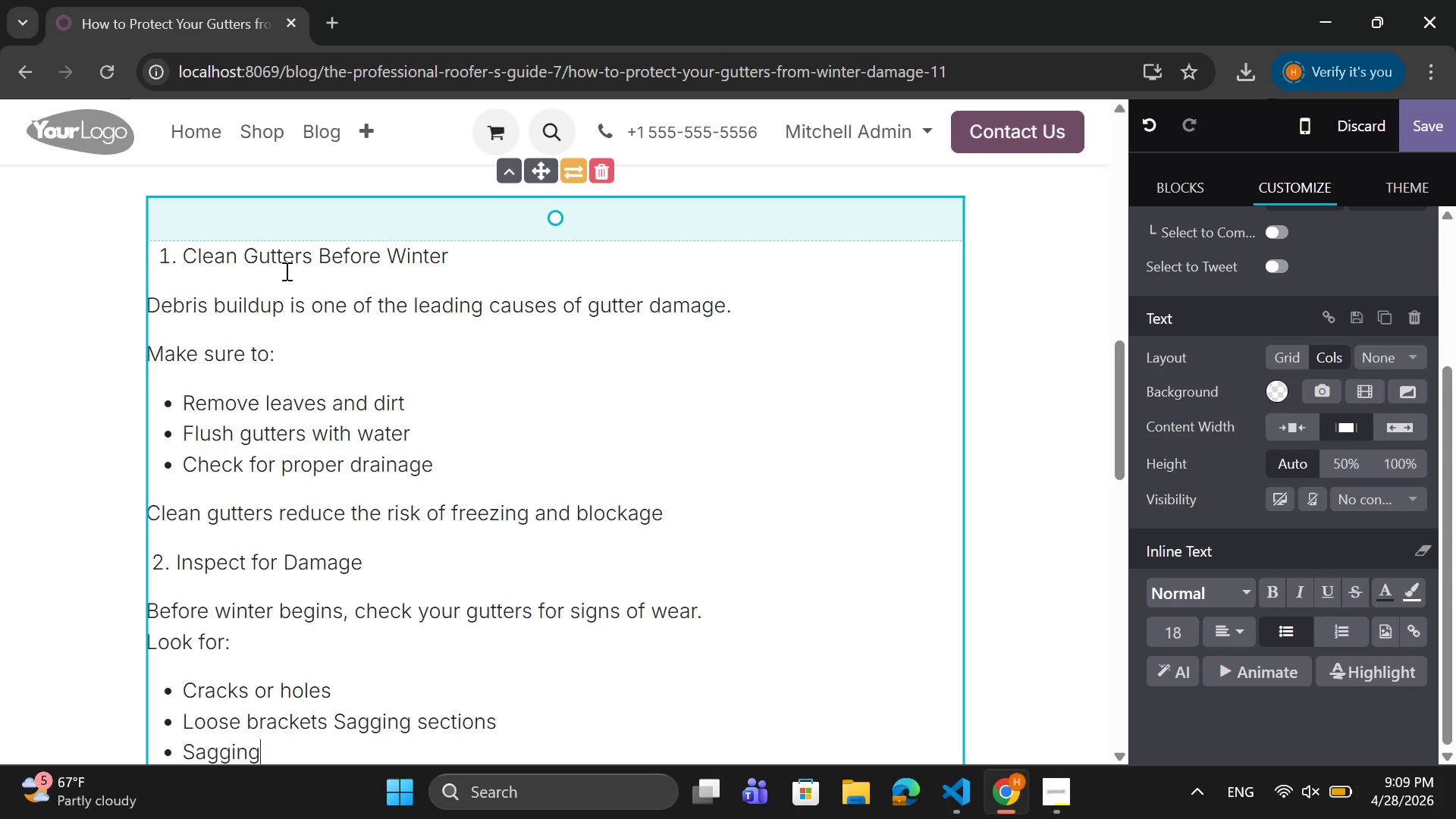 
key(Space)
 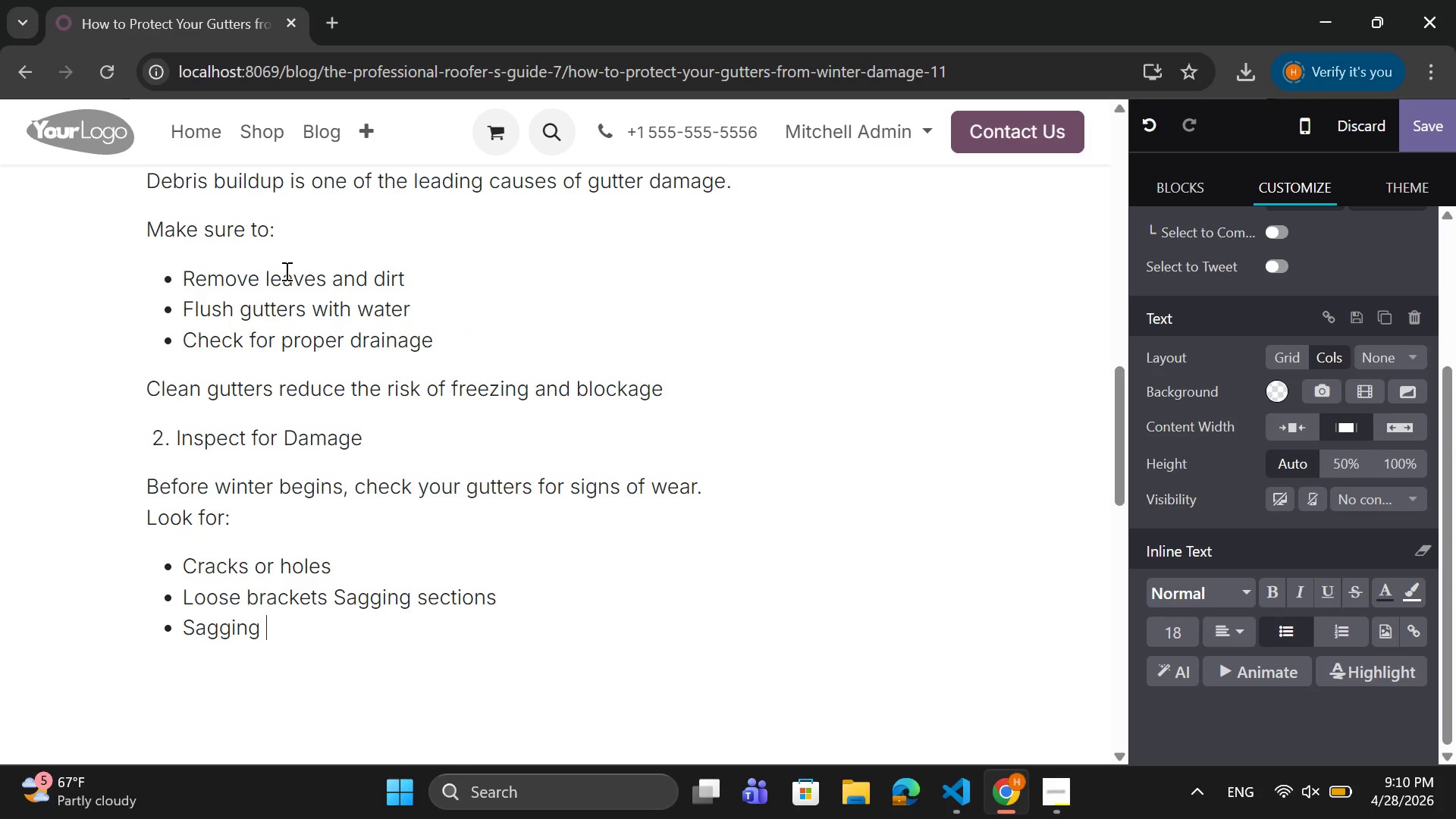 
type(sa)
key(Backspace)
type(ections)
 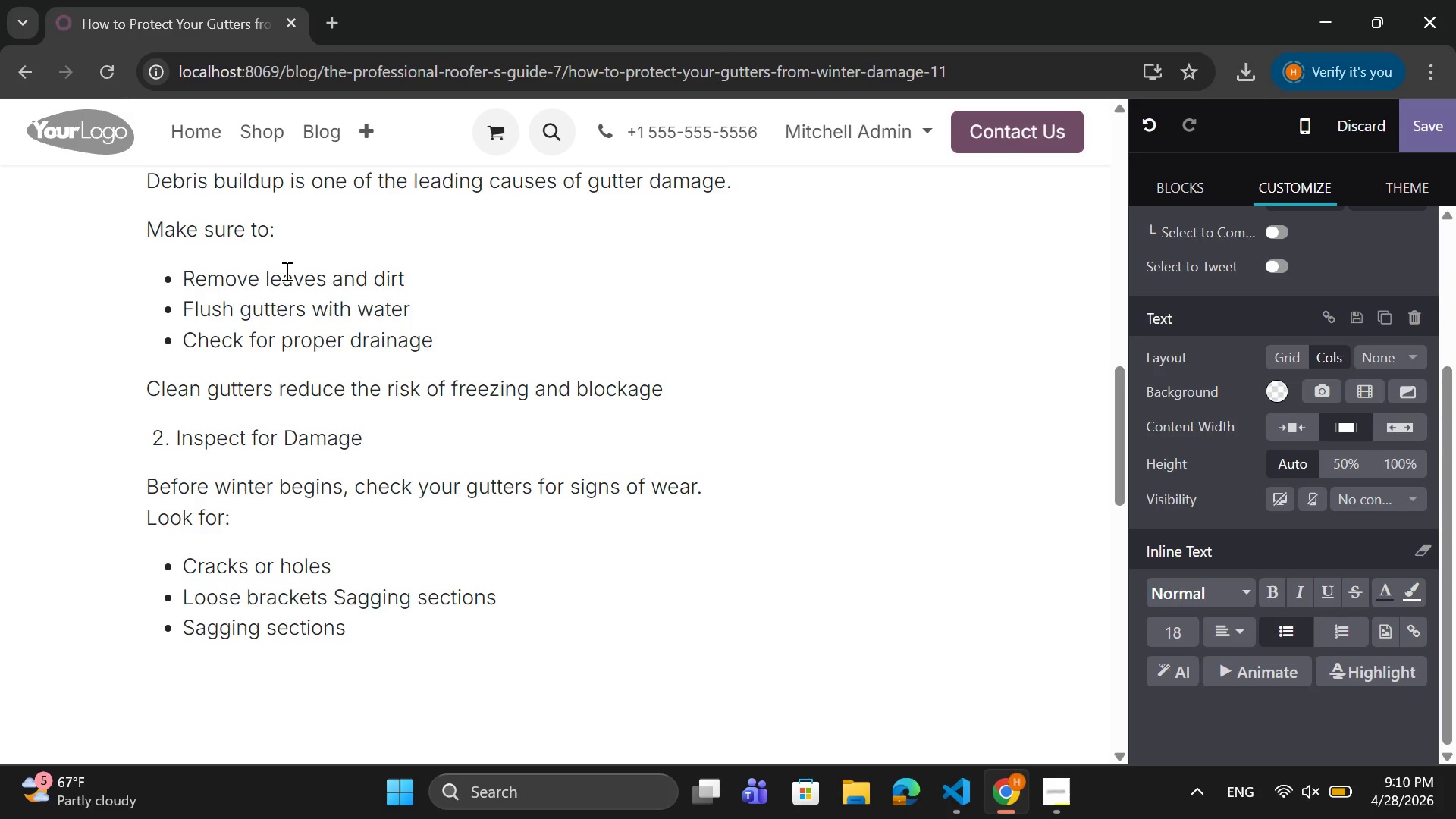 
key(Enter)
 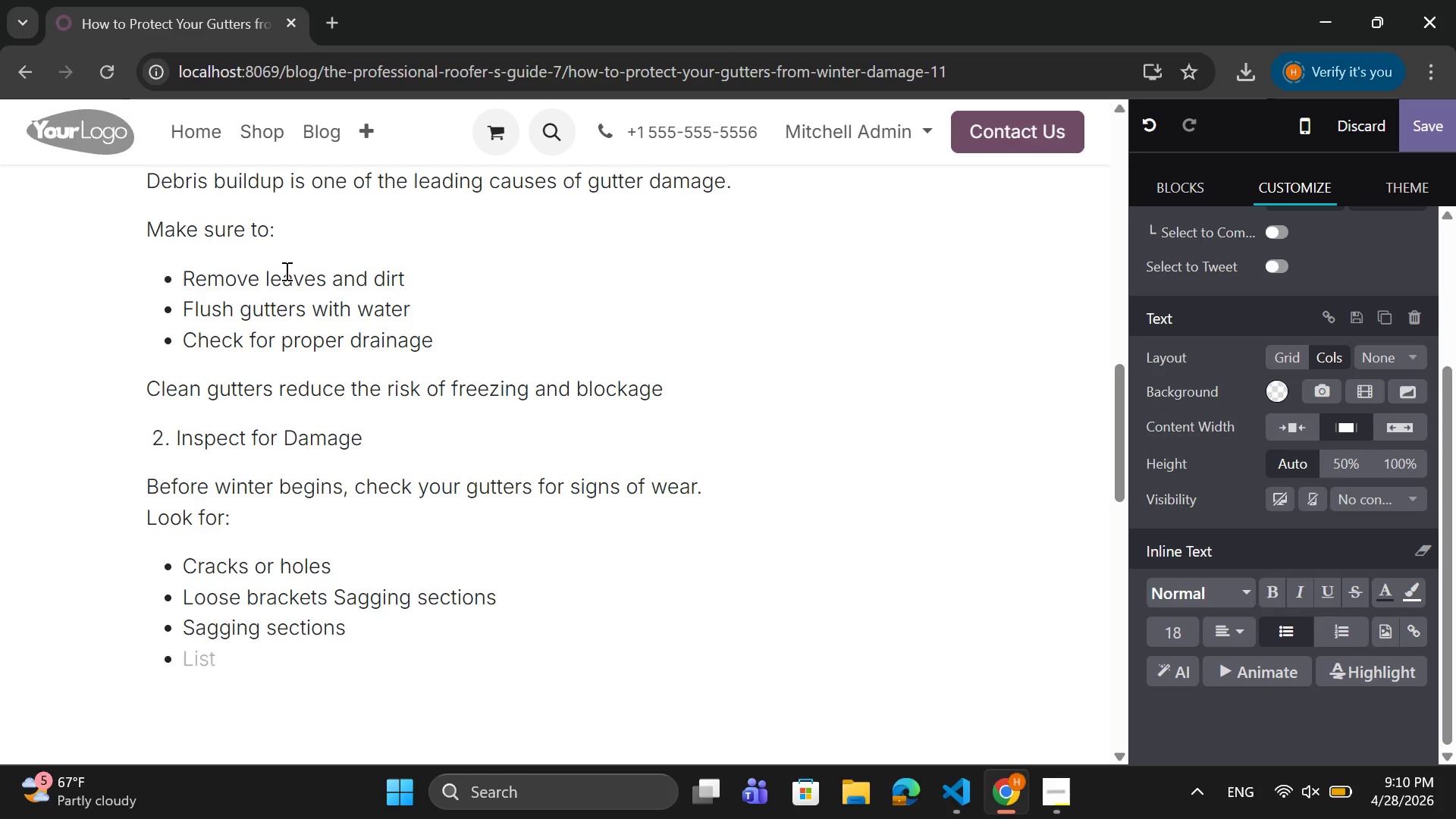 
key(Backspace)
type(Reparing these)
 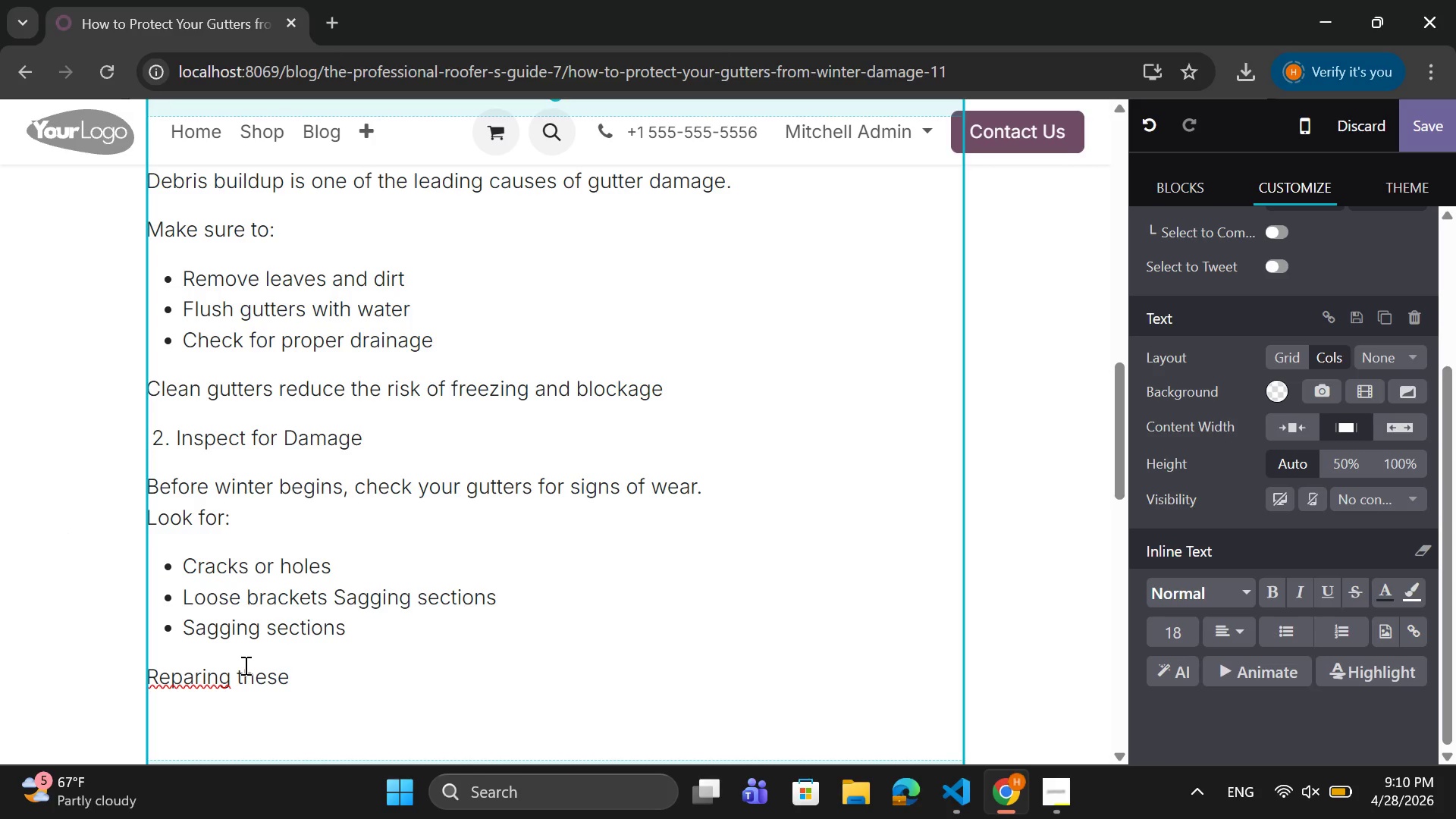 
right_click([218, 676])
 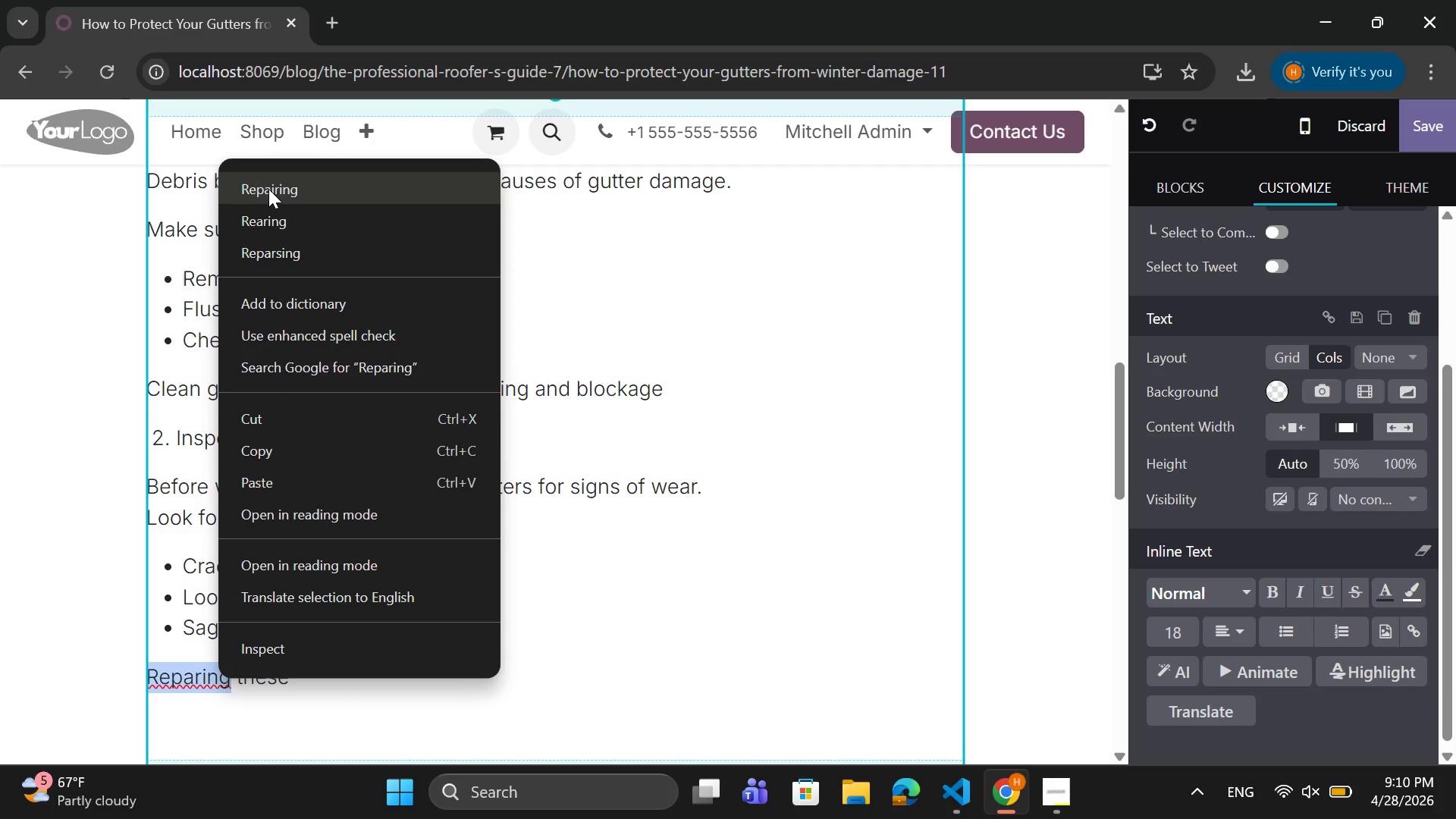 
left_click([269, 189])
 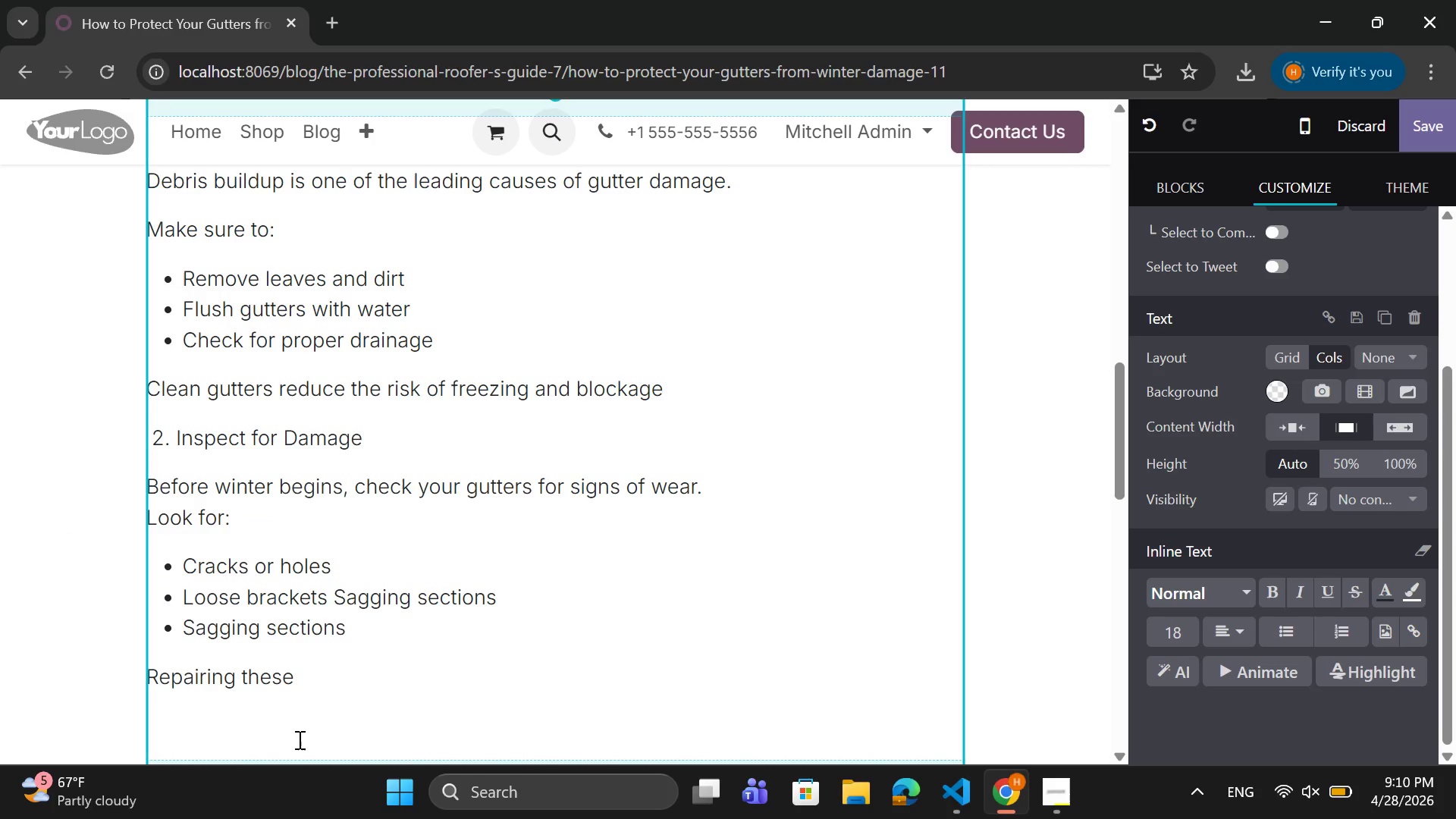 
key(Space)
 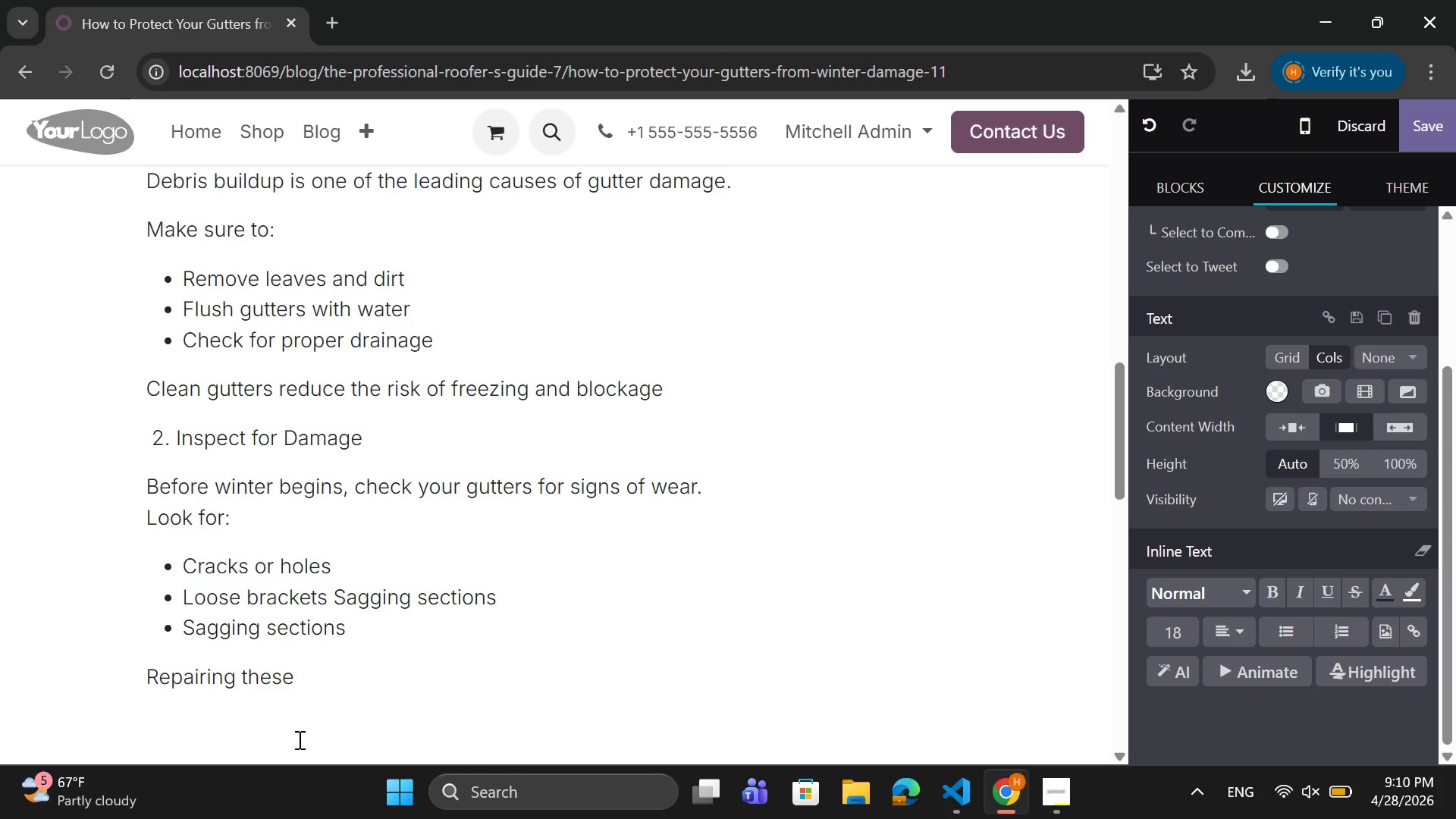 
type(issues early)
 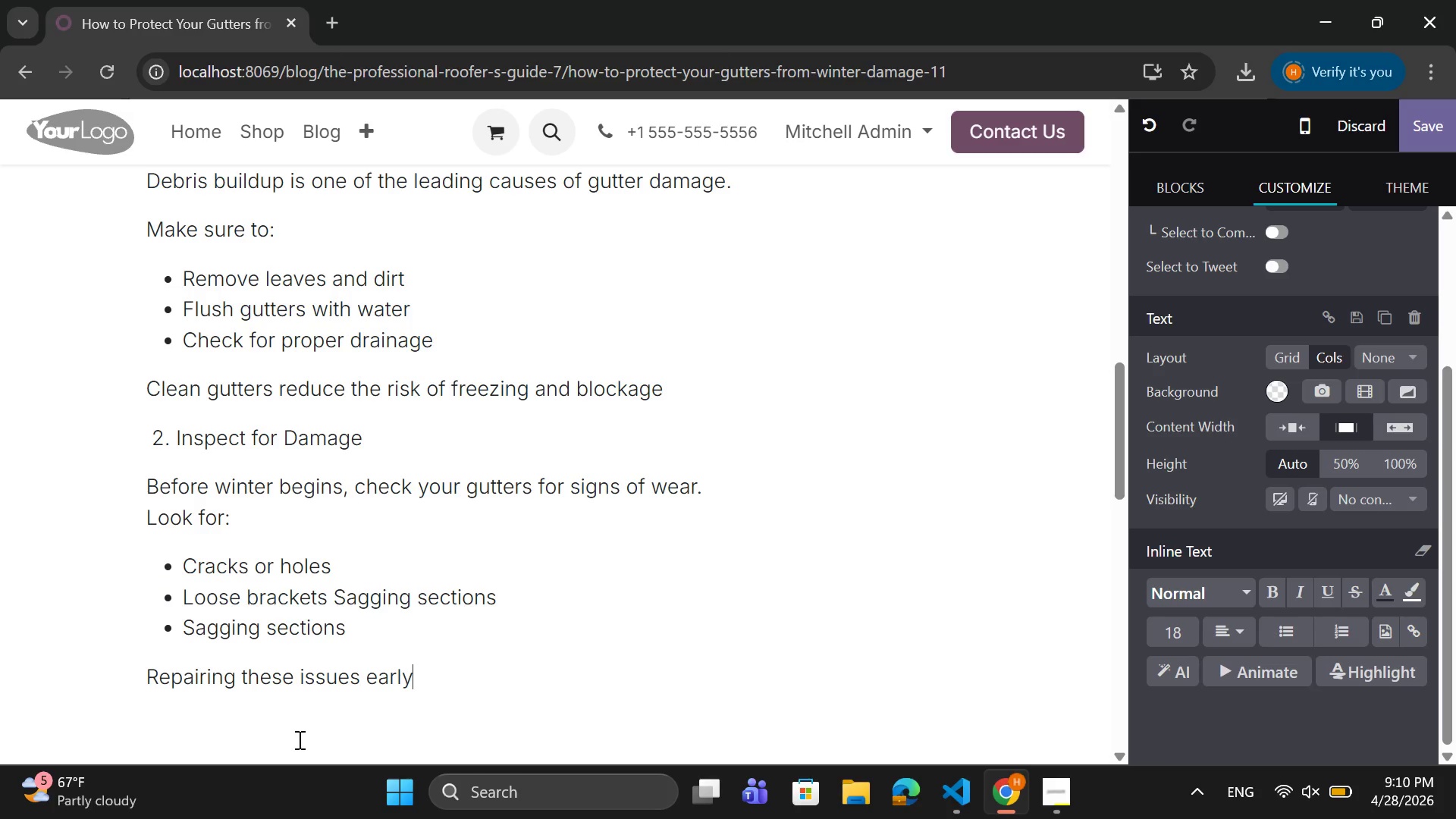 
type( prevents)
 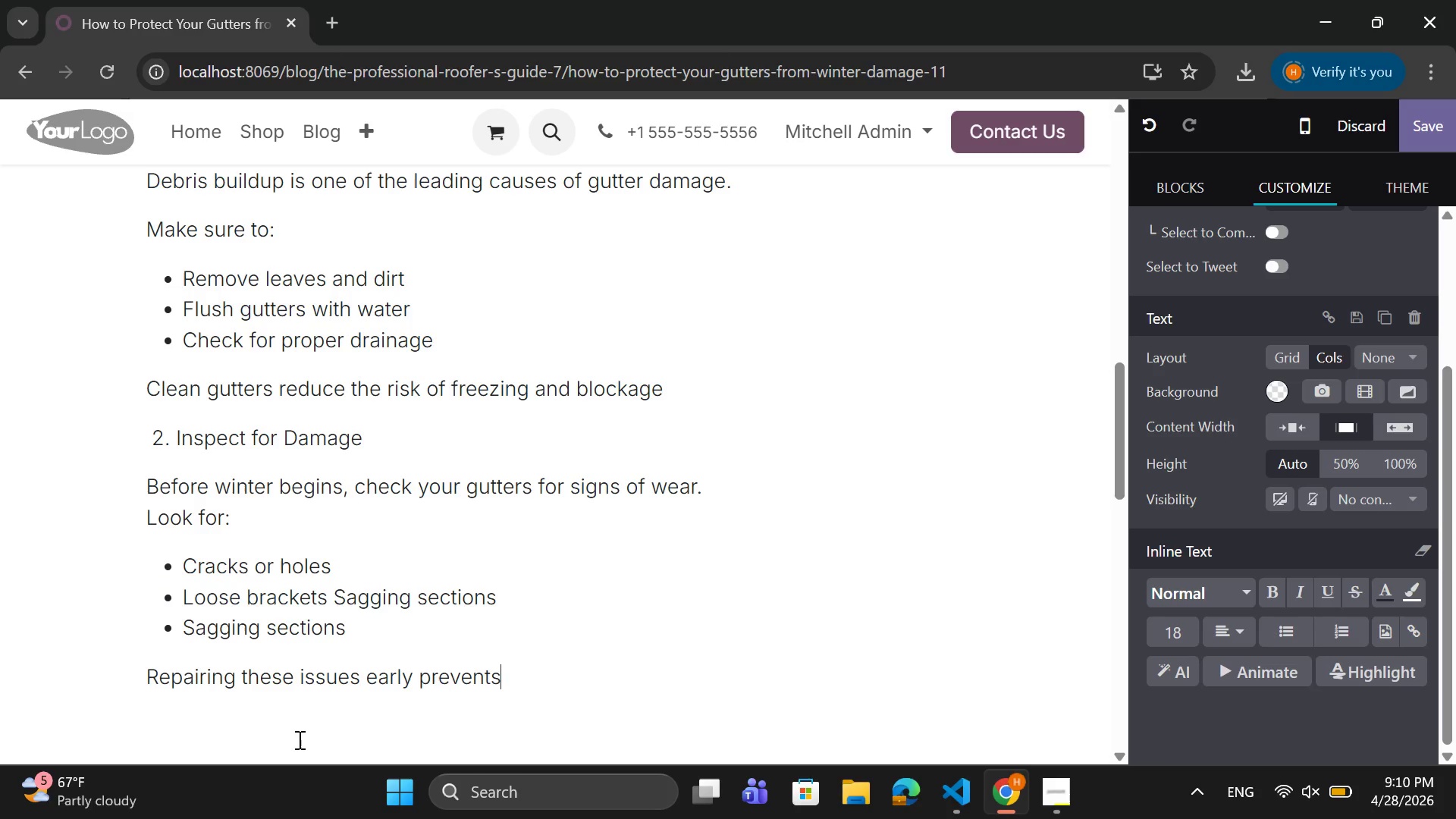 
wait(11.61)
 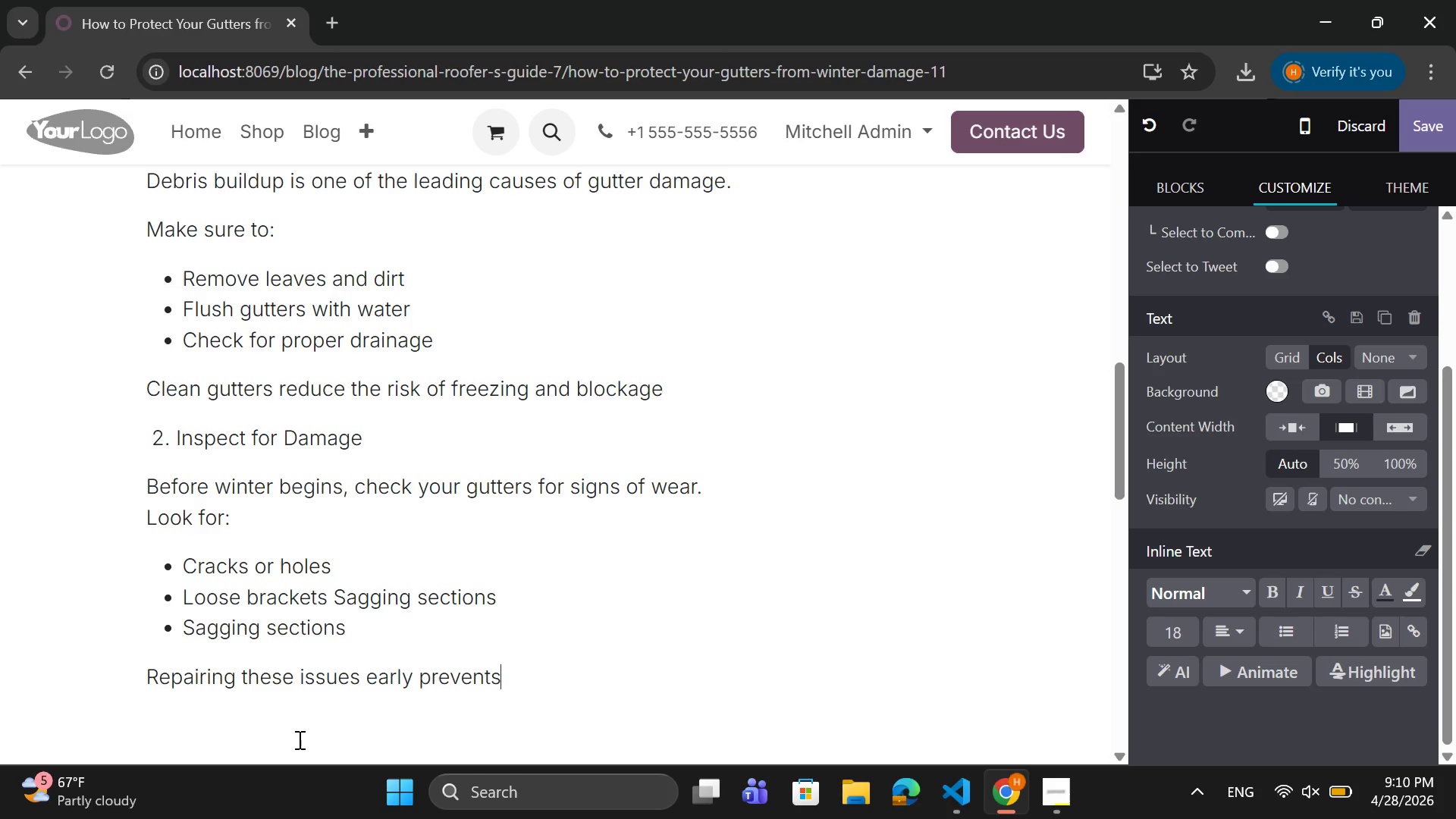 
type( fyrther)
 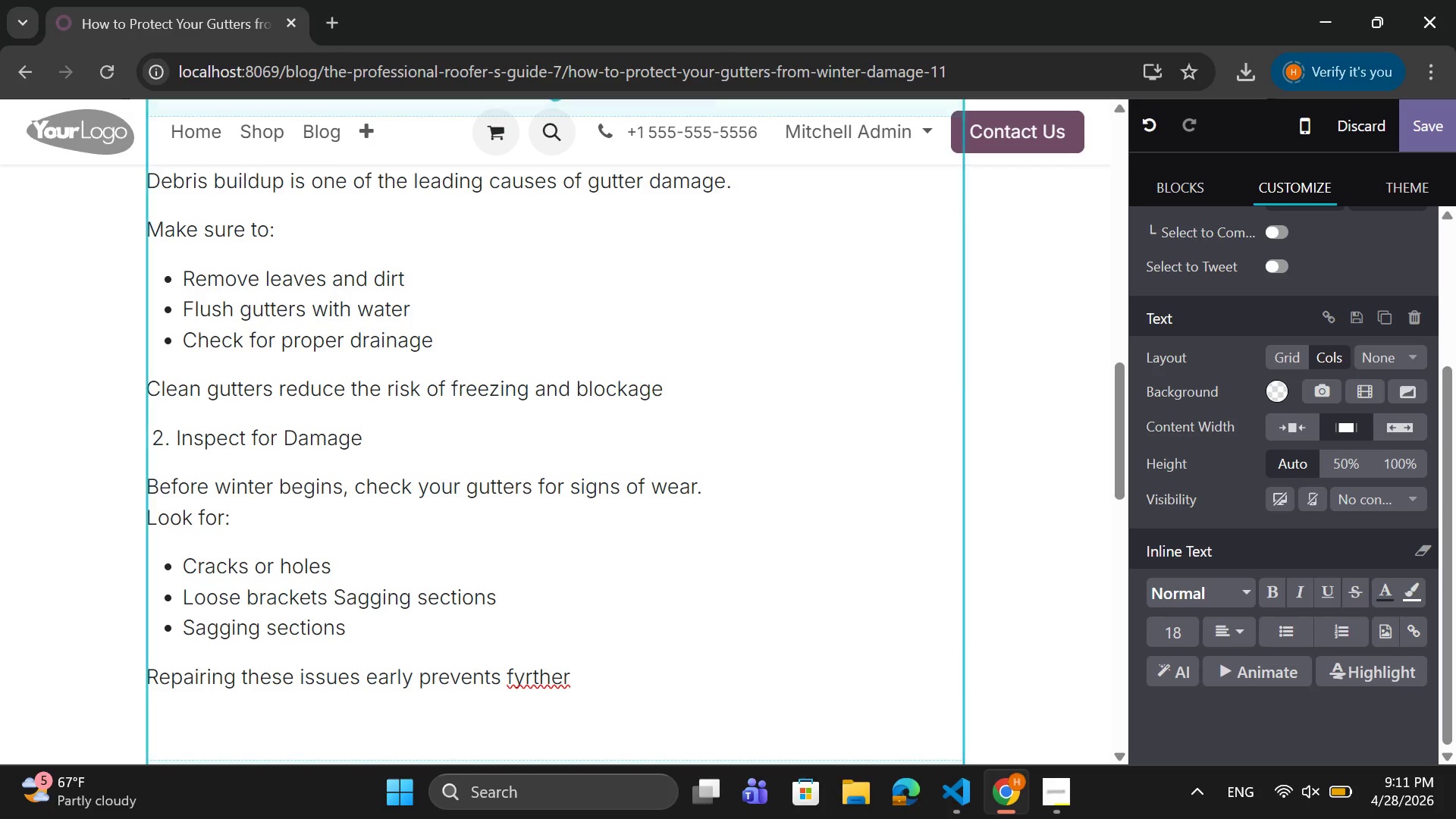 
key(ArrowLeft)
 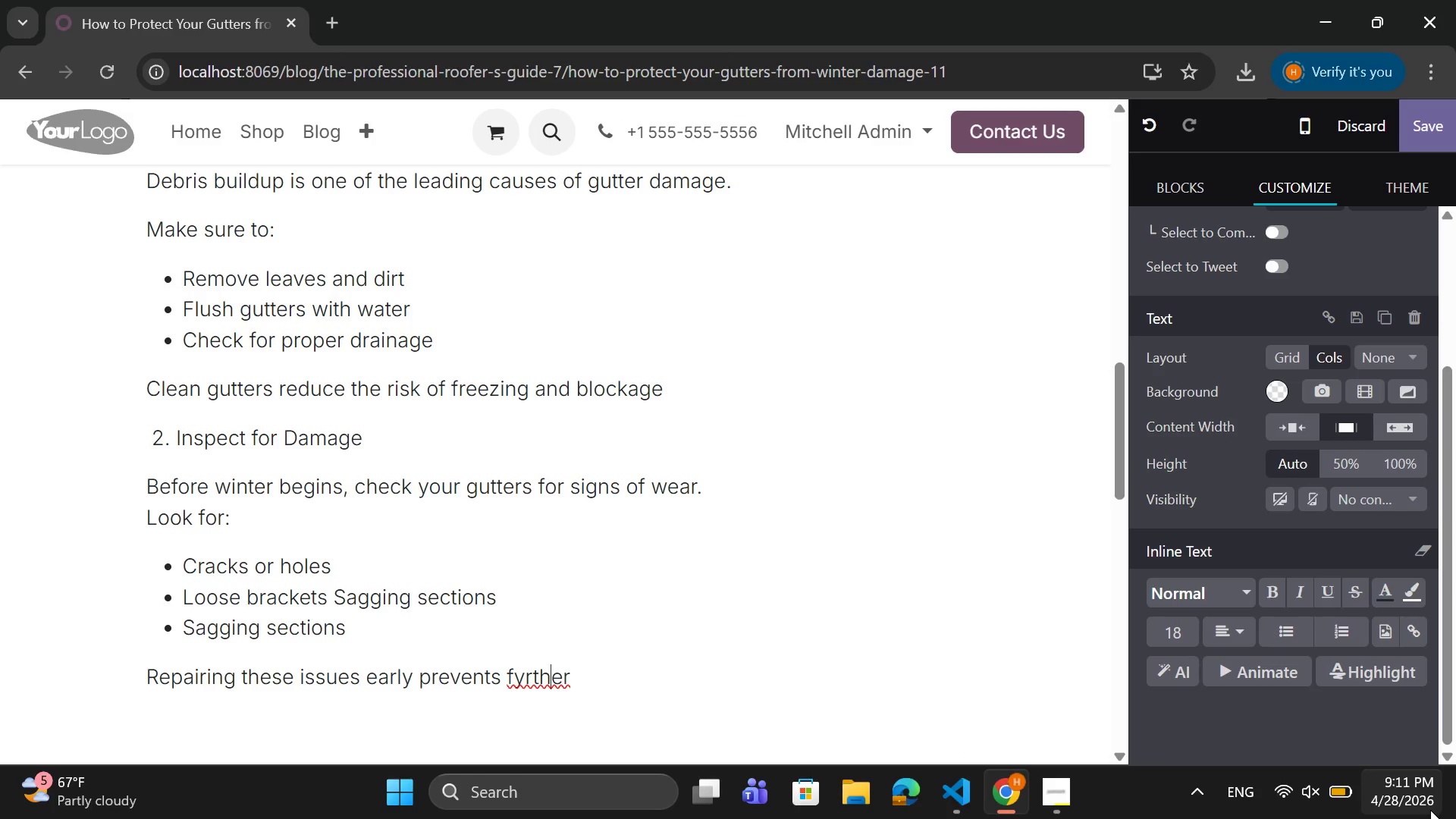 
key(ArrowLeft)
 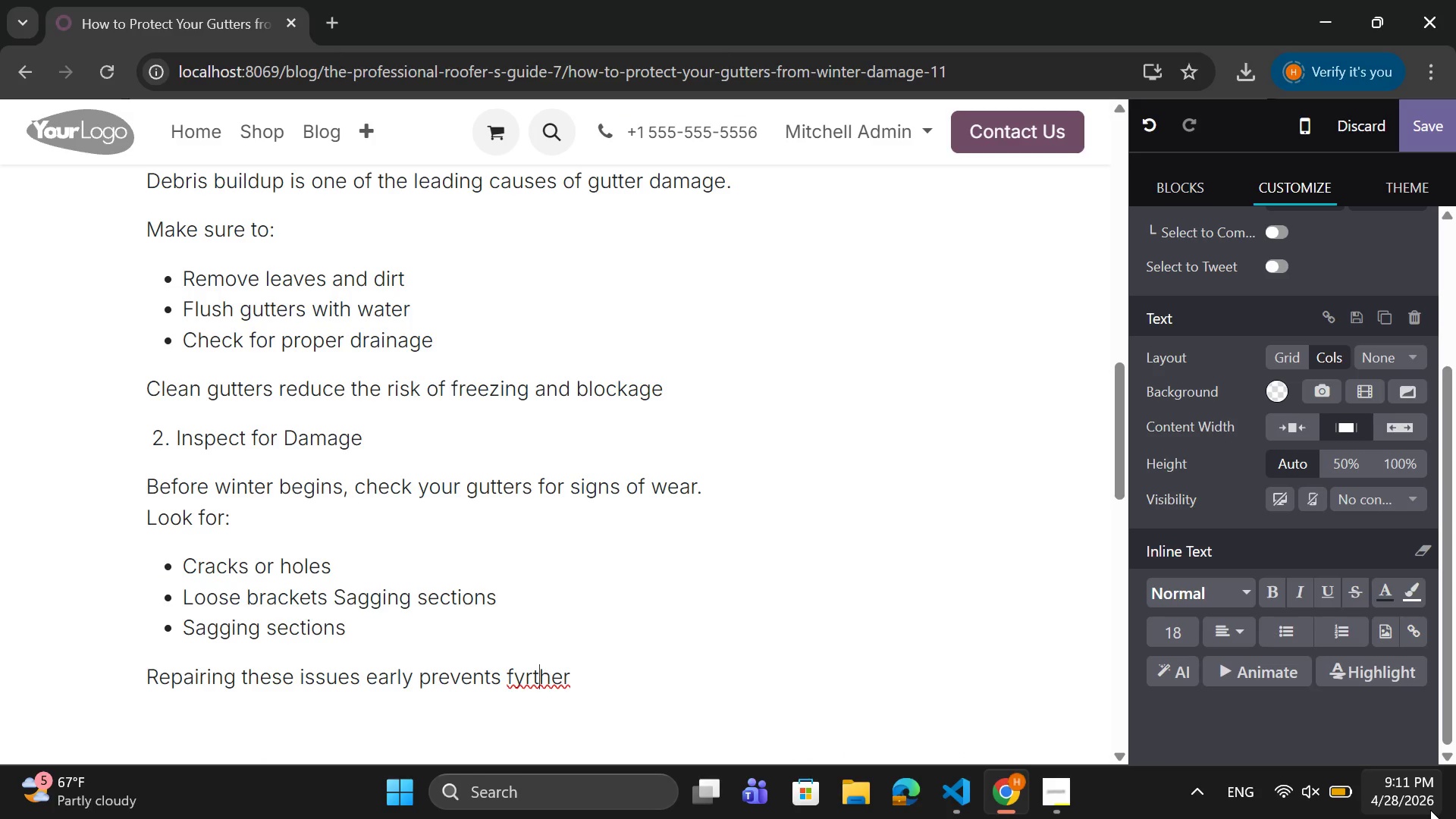 
key(ArrowLeft)
 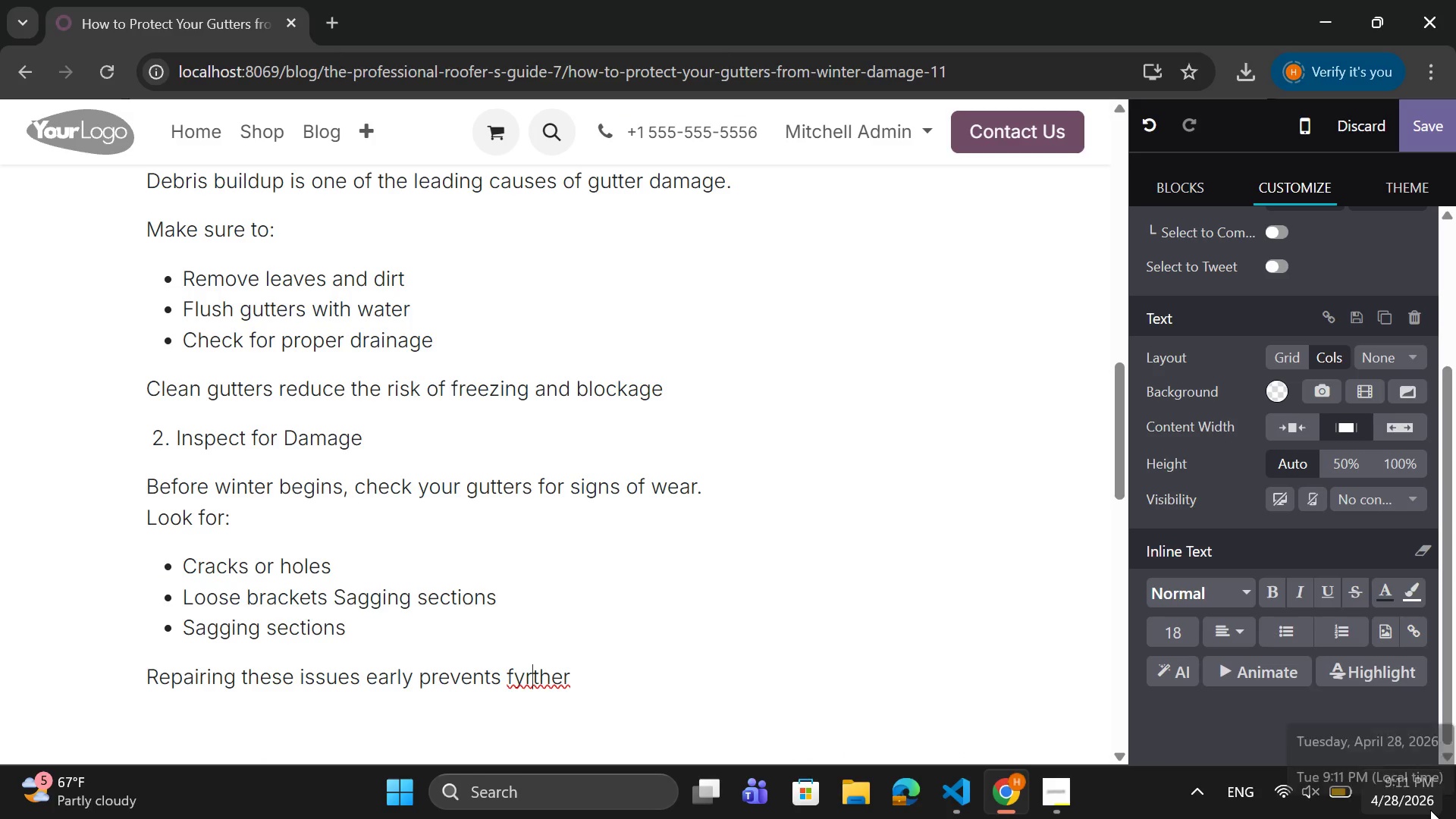 
key(ArrowLeft)
 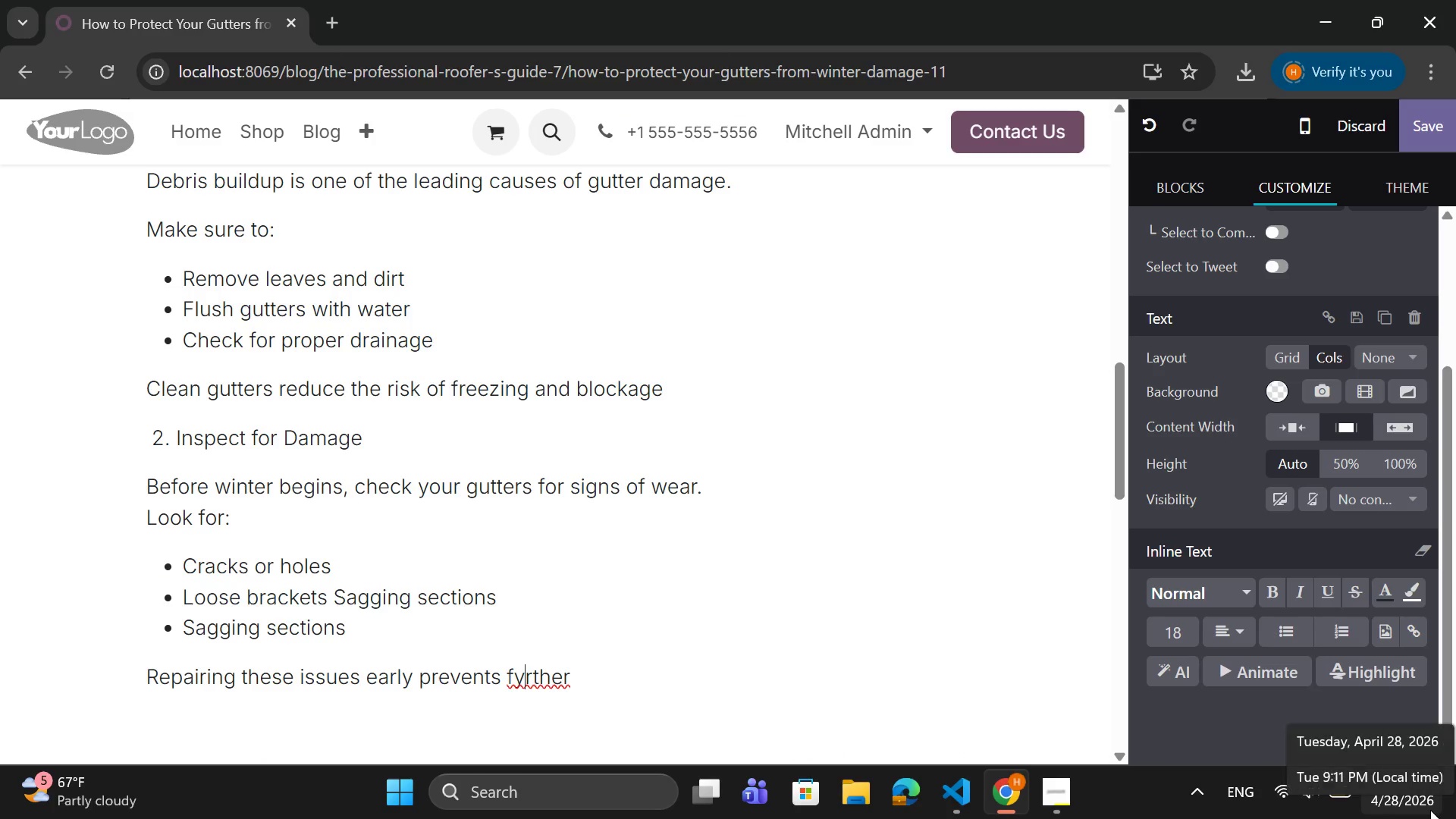 
key(ArrowLeft)
 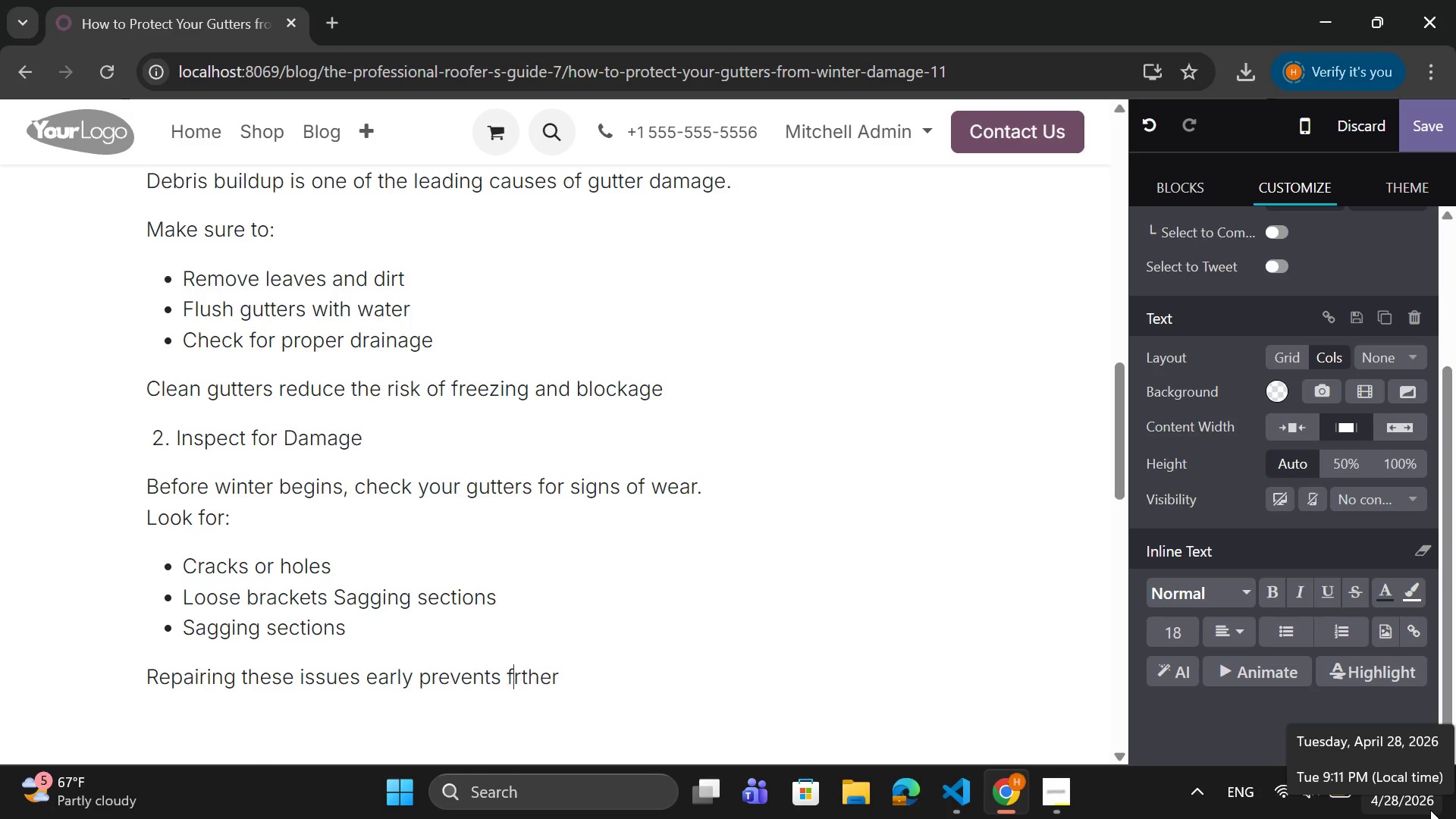 
key(Backspace)
 